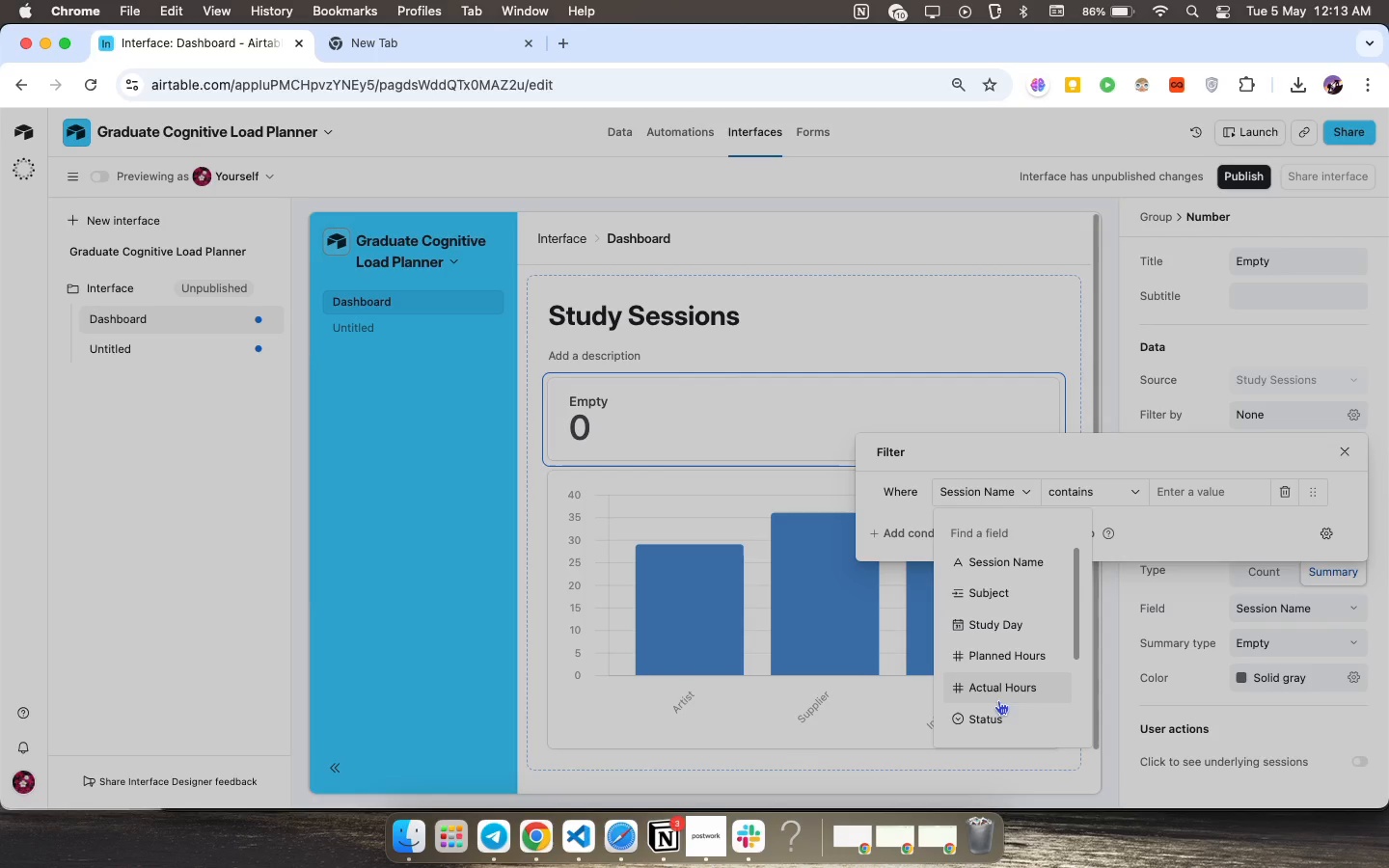 
left_click([998, 700])
 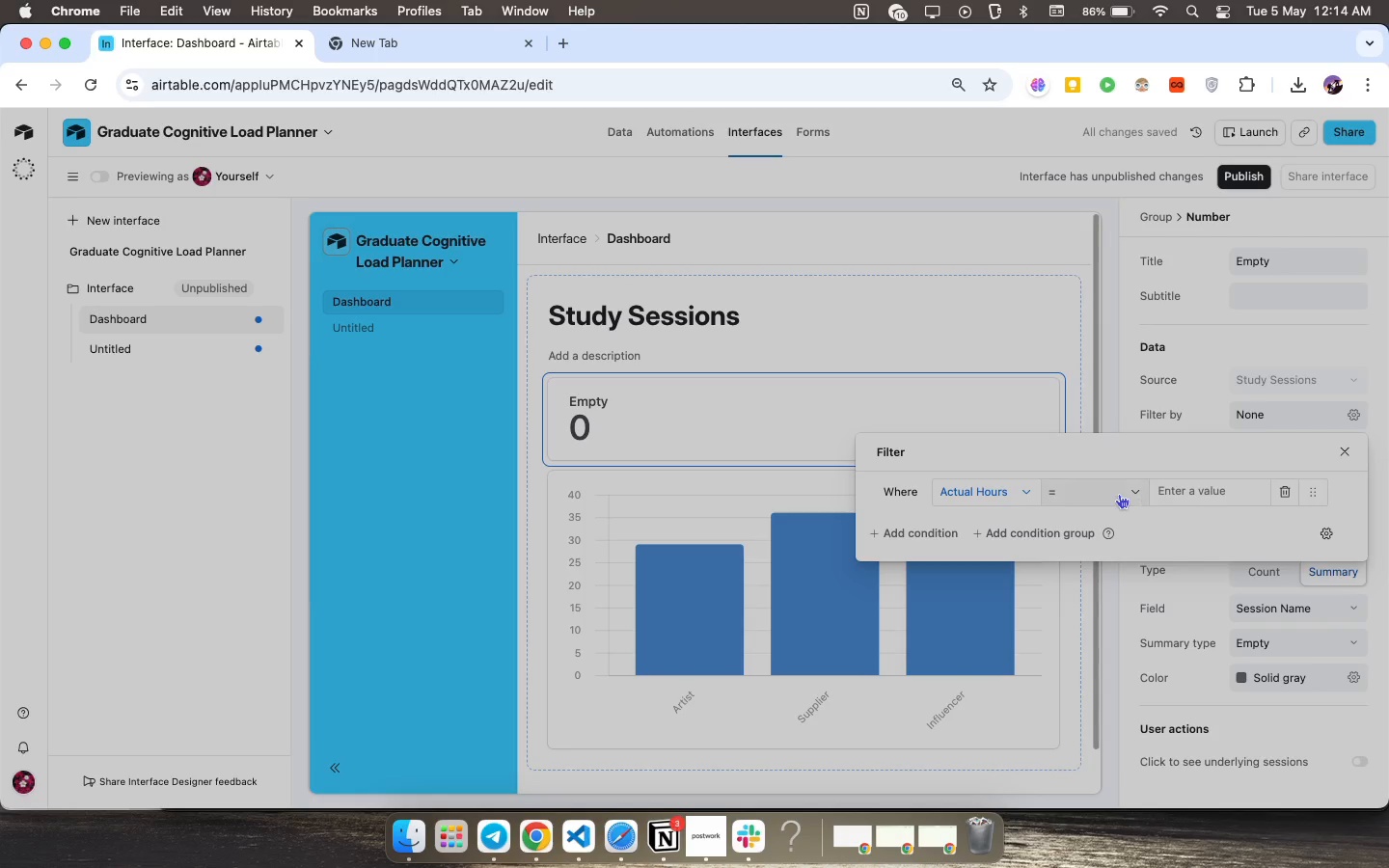 
left_click([1118, 494])
 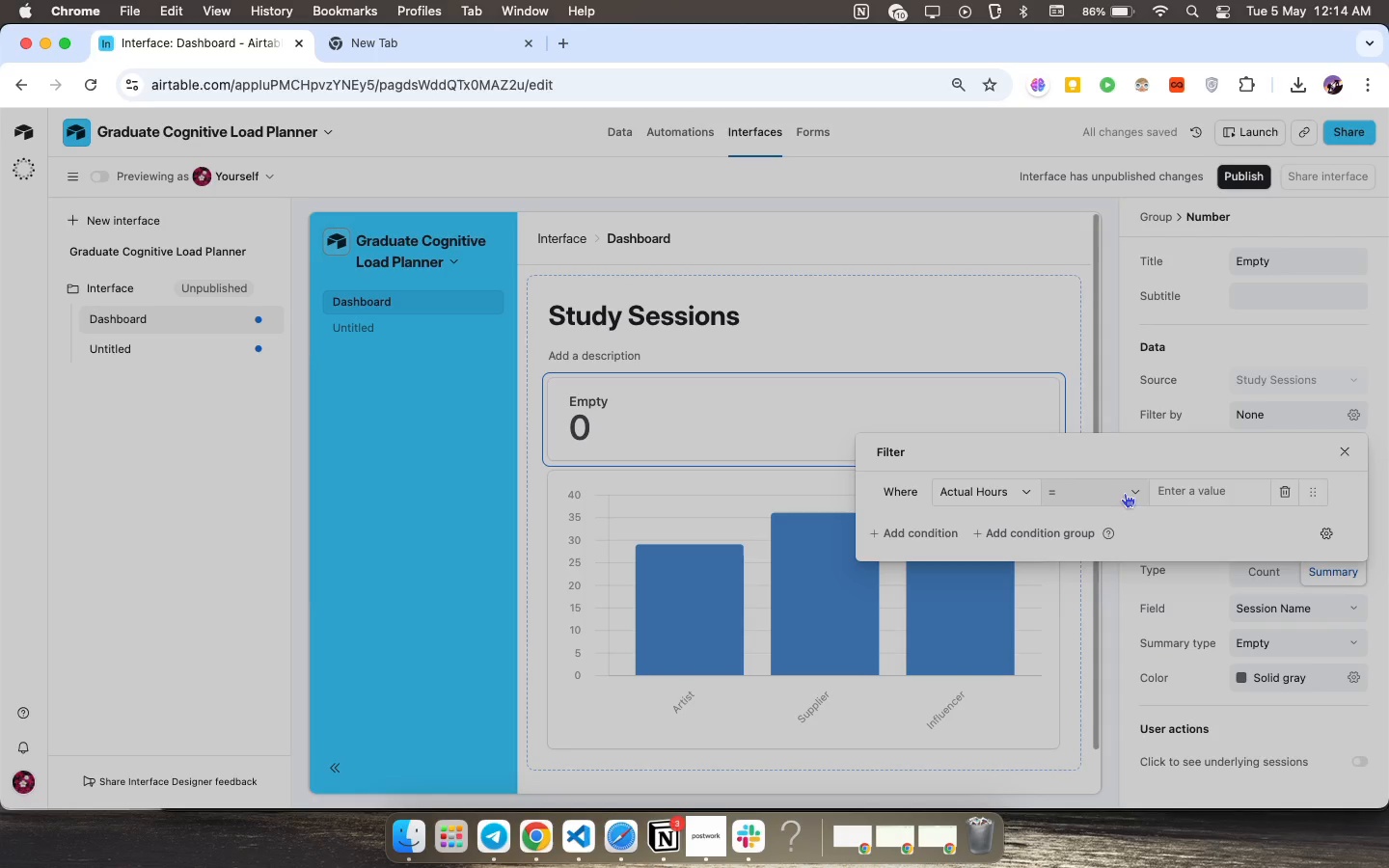 
left_click([1125, 493])
 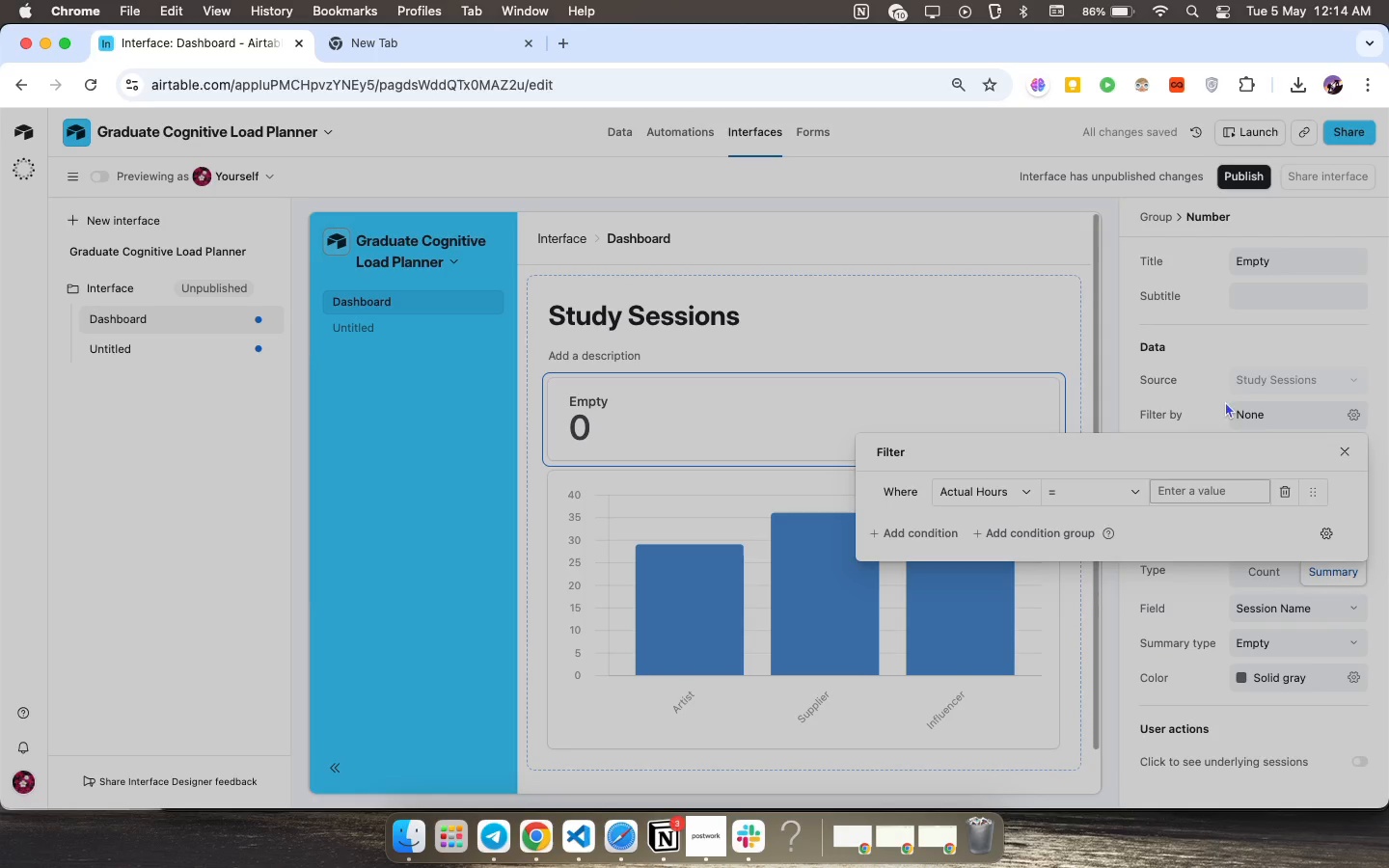 
left_click([1226, 386])
 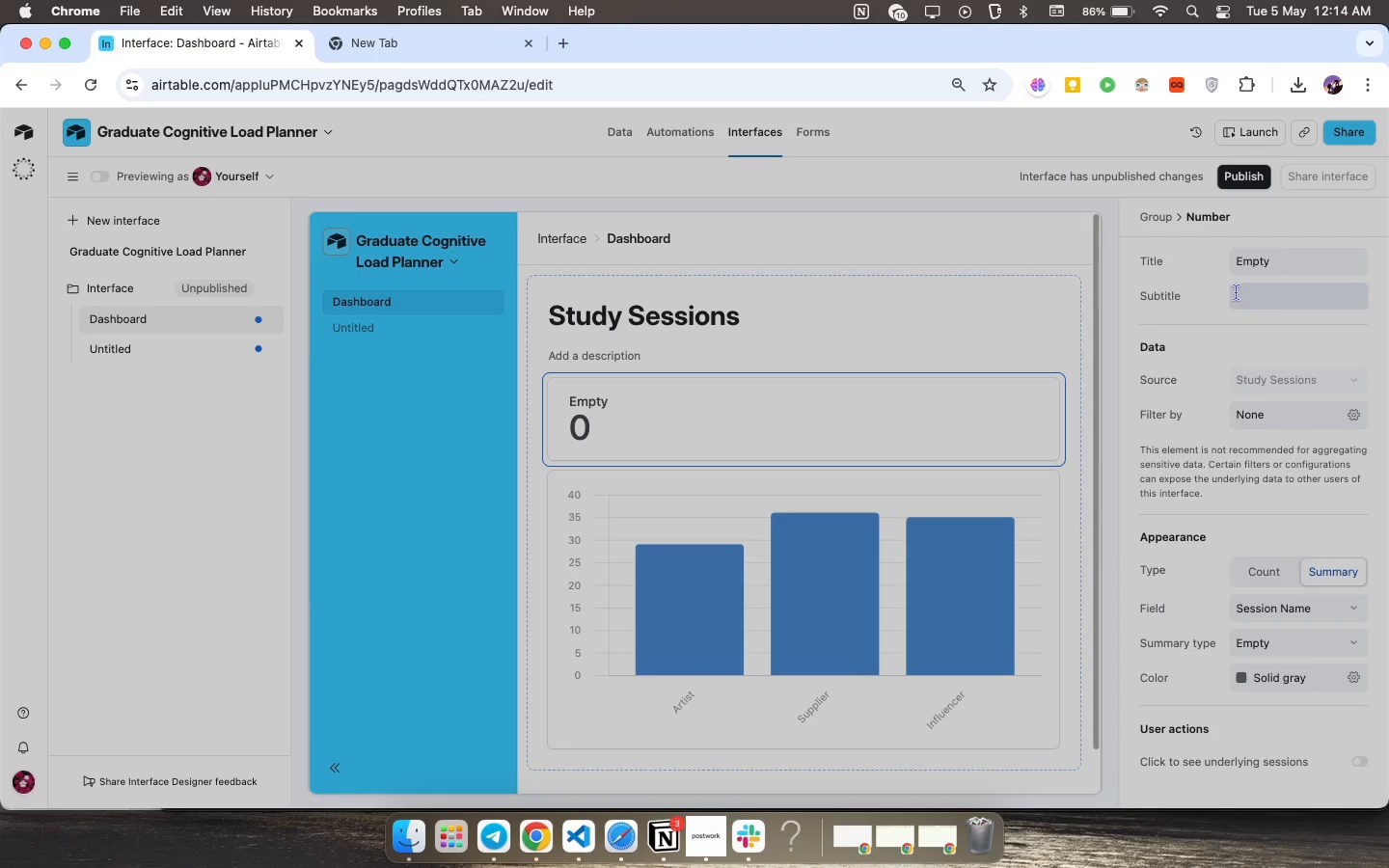 
scroll: coordinate [1239, 285], scroll_direction: up, amount: 23.0
 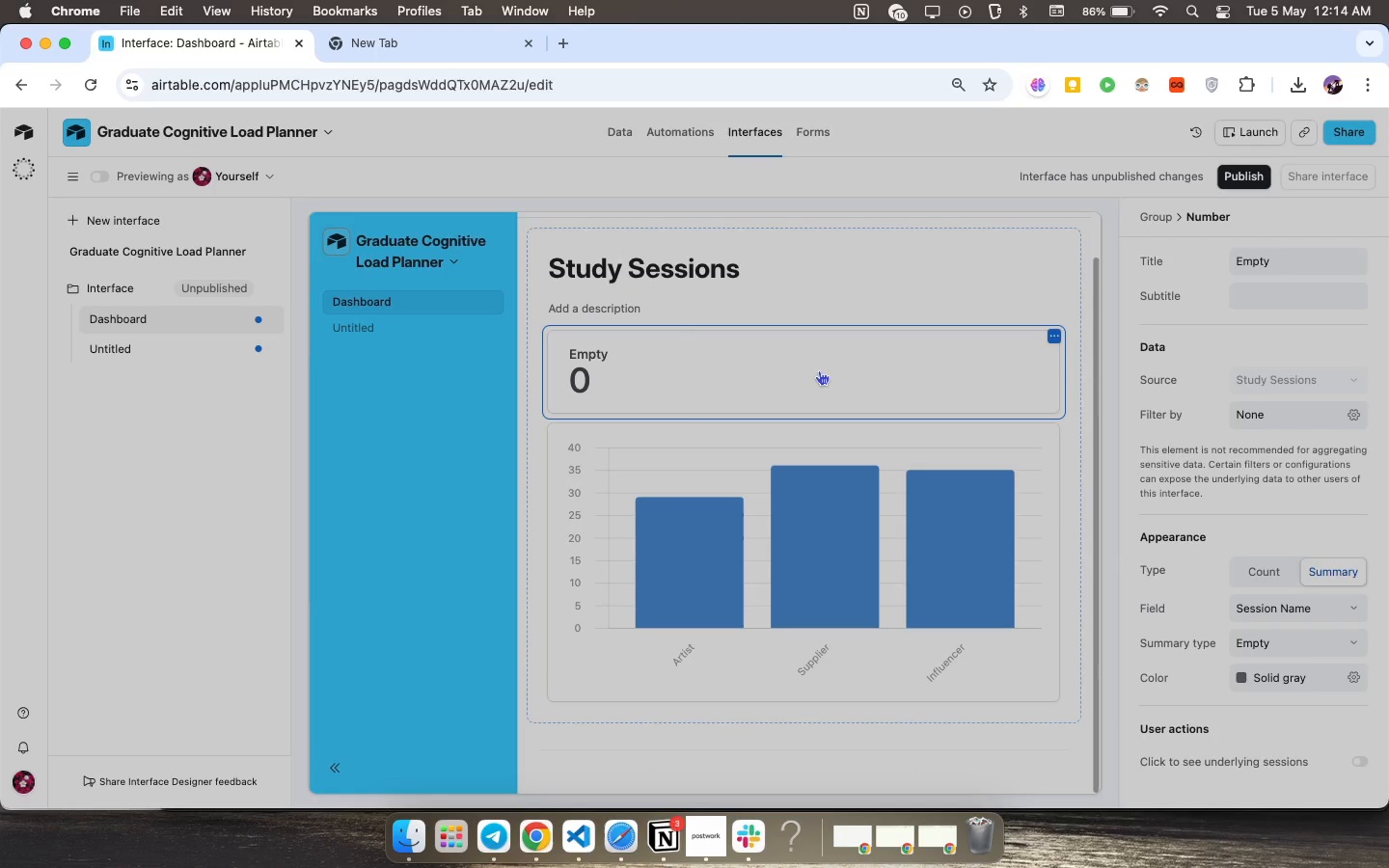 
scroll: coordinate [821, 372], scroll_direction: down, amount: 33.0
 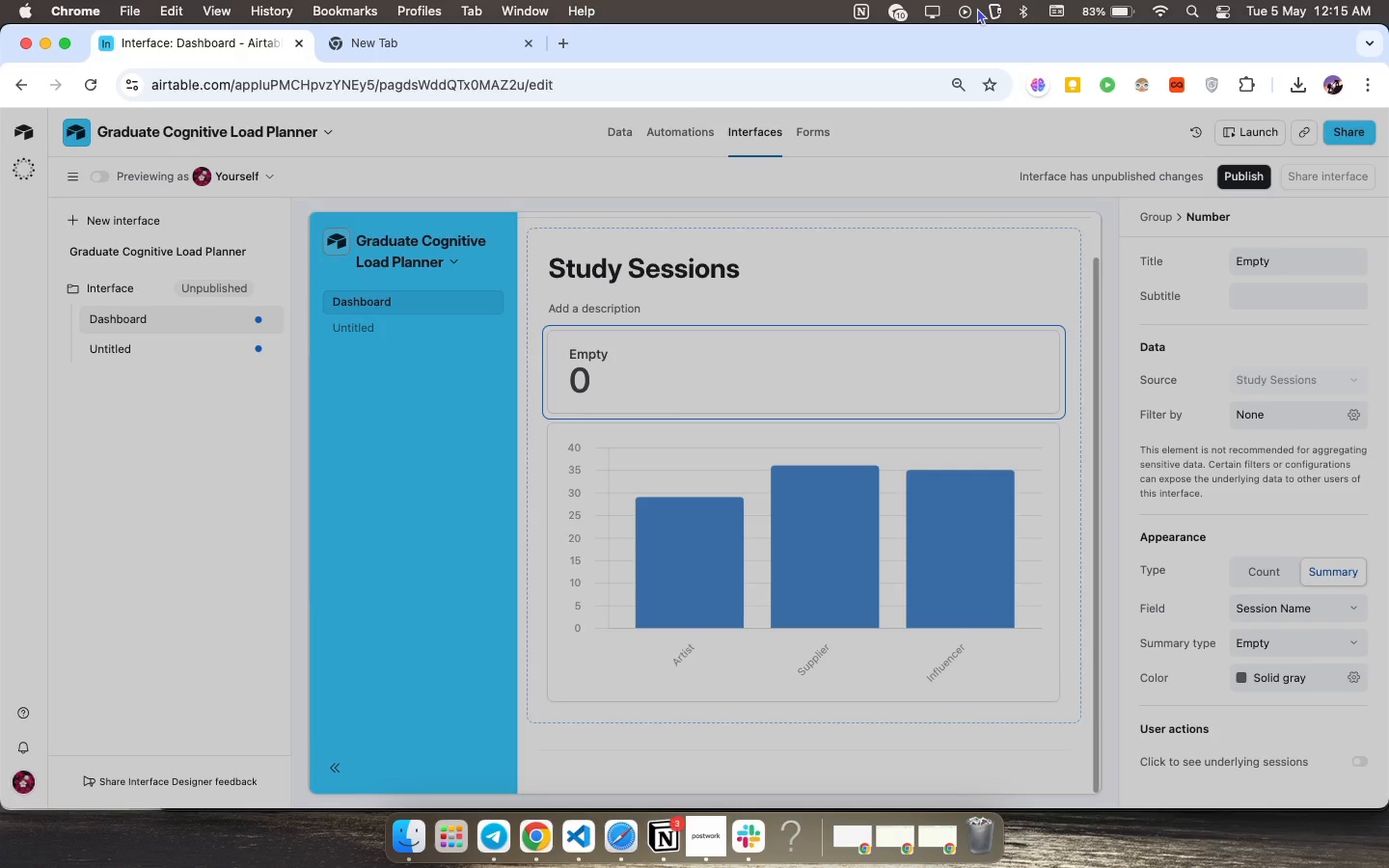 
wait(59.5)
 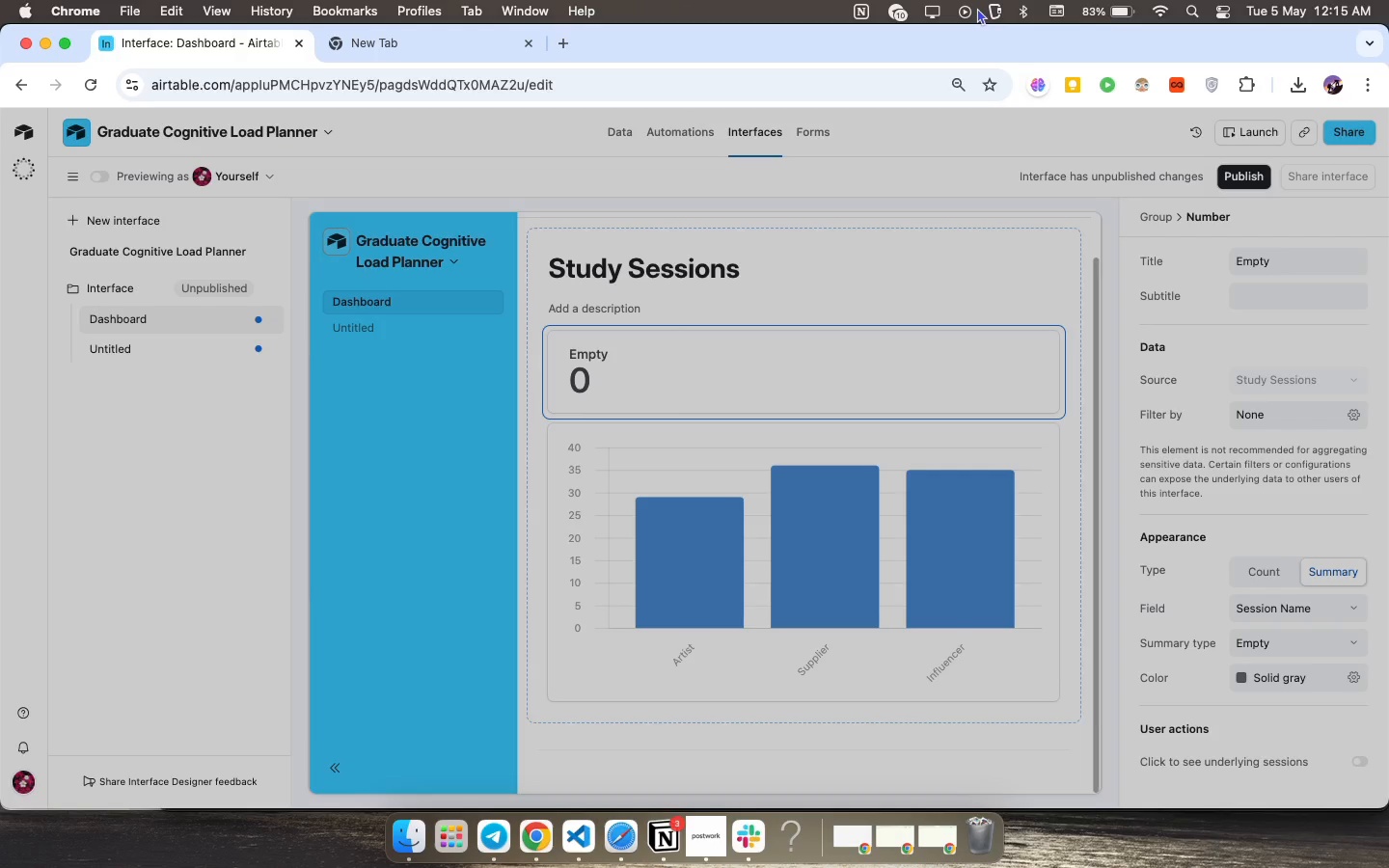 
left_click([911, 292])
 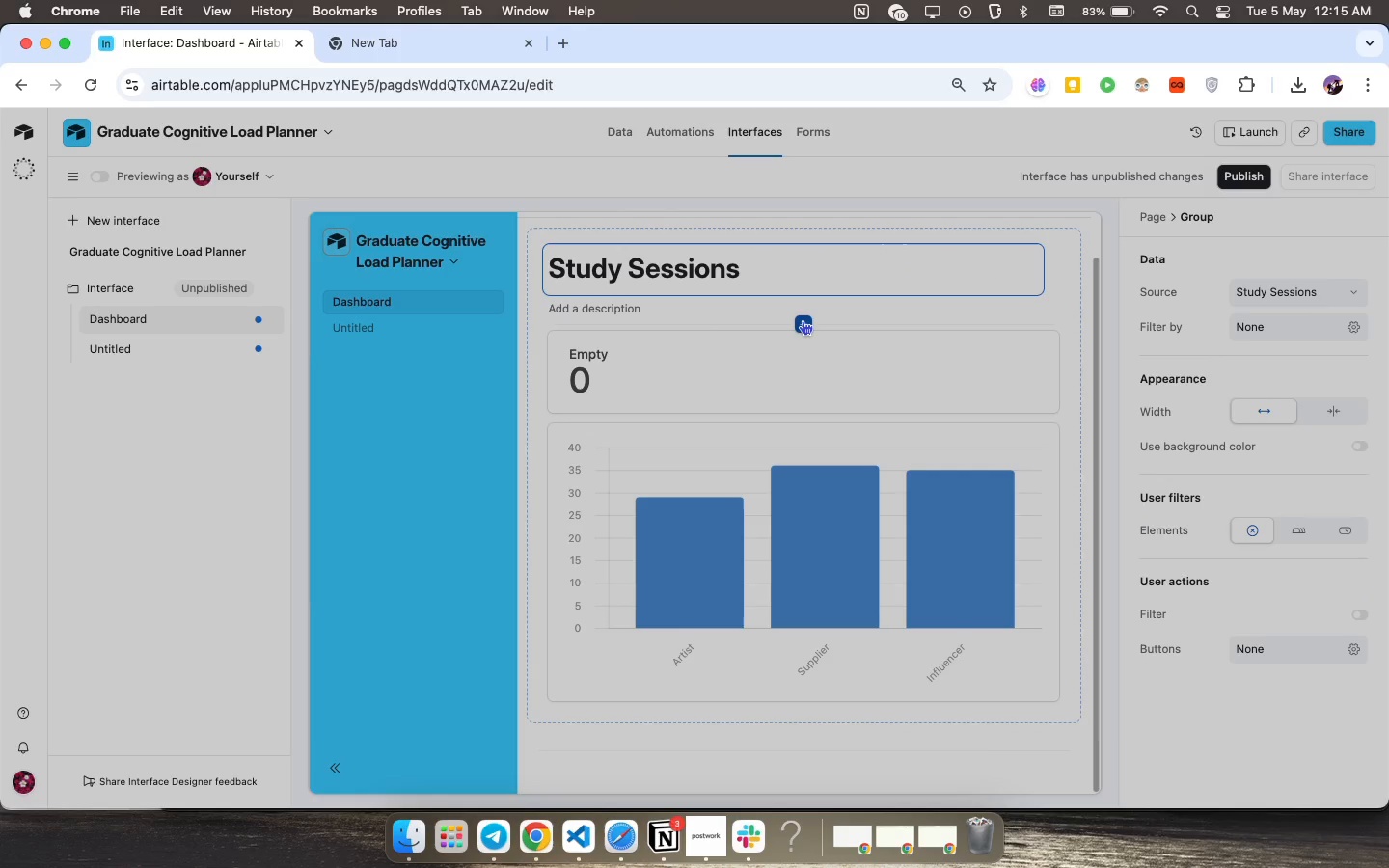 
left_click([803, 320])
 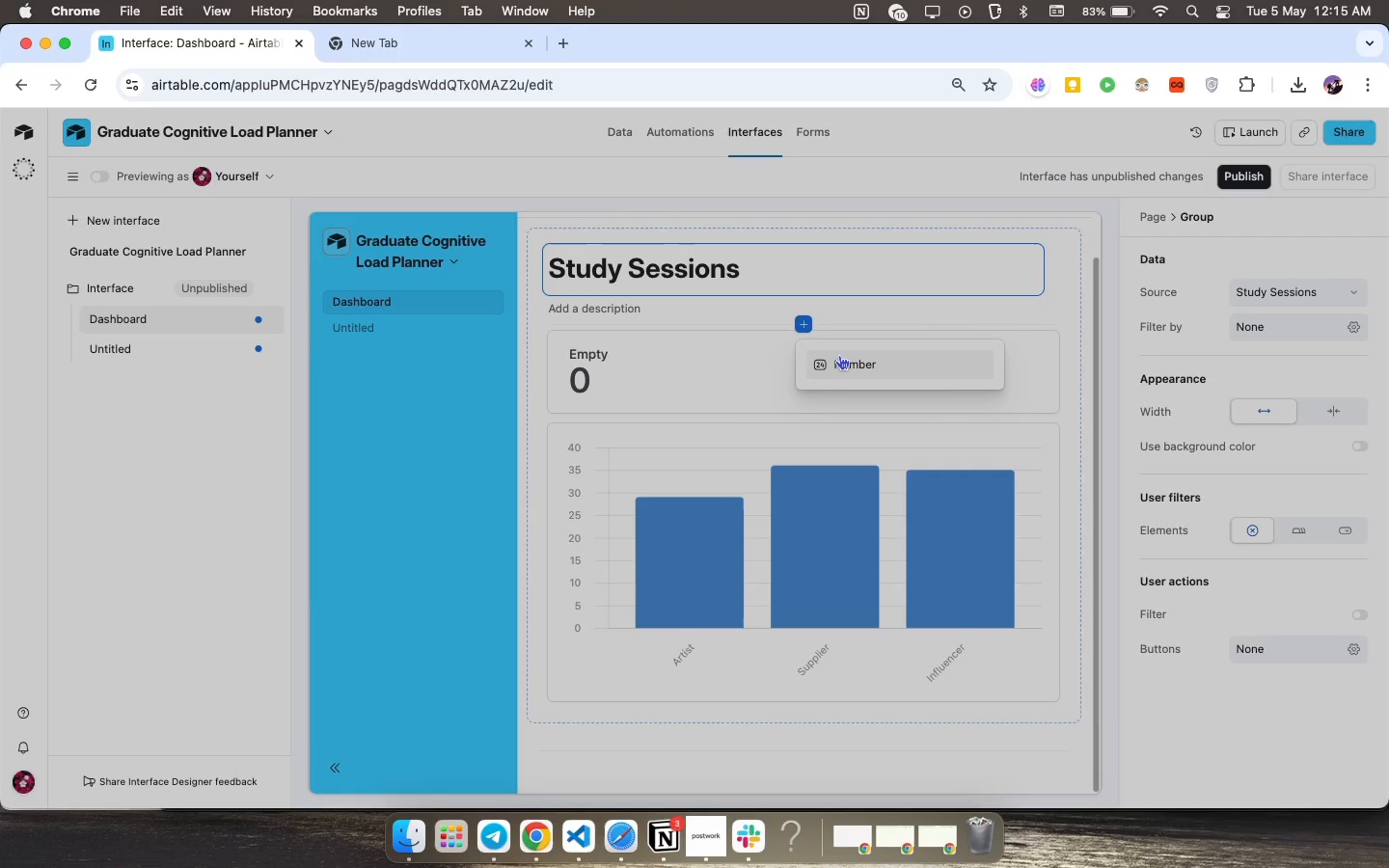 
left_click([839, 355])
 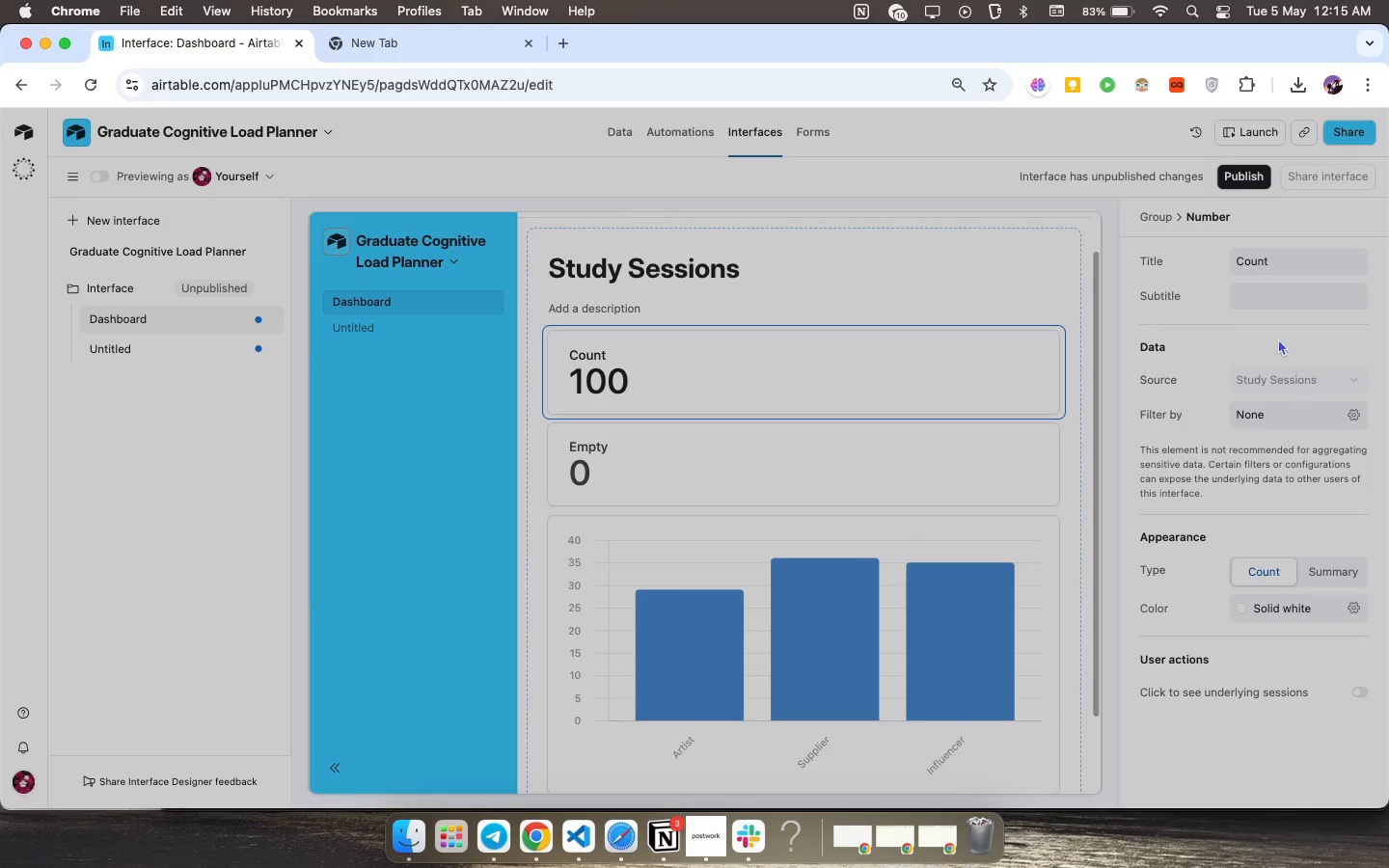 
wait(11.36)
 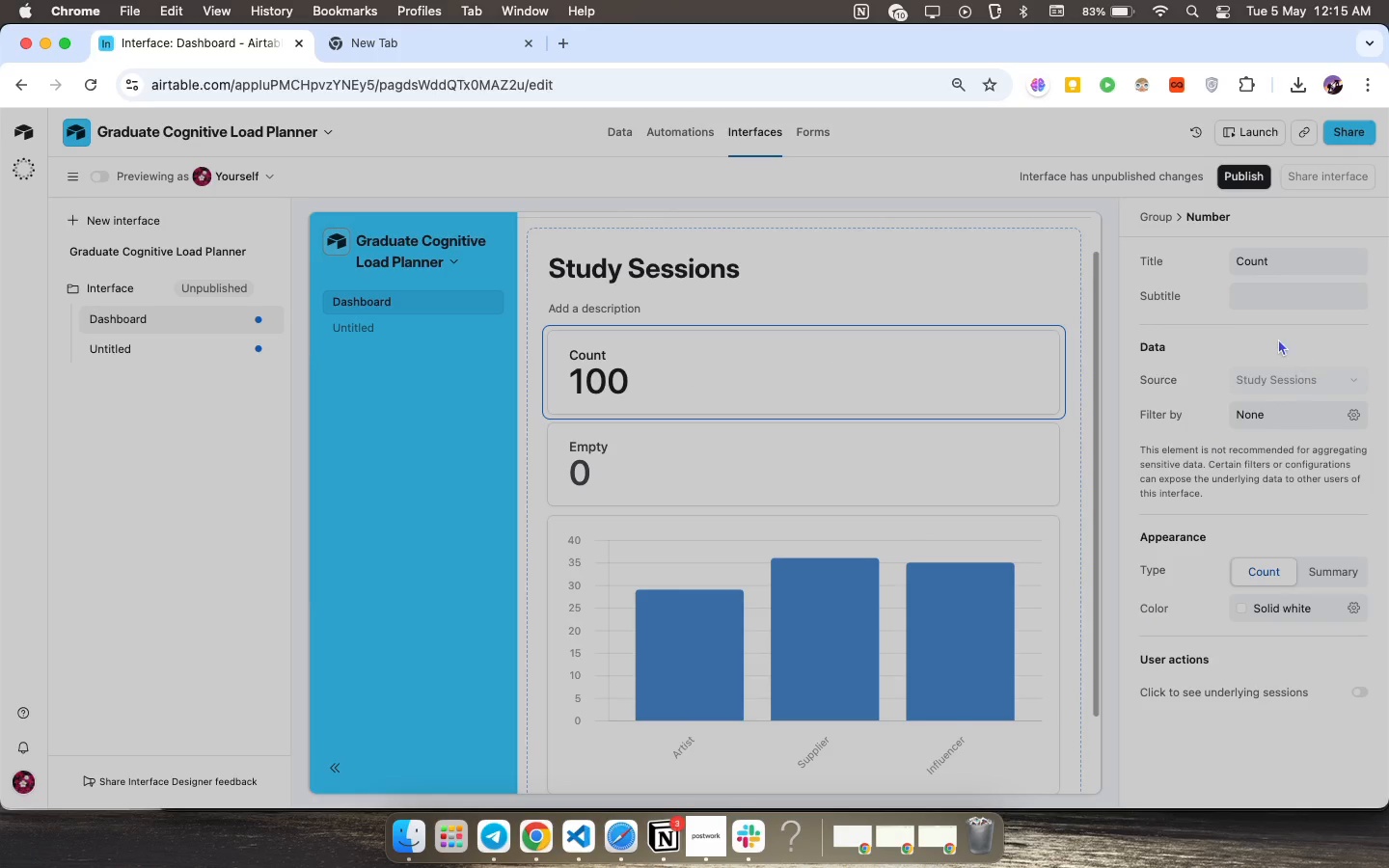 
left_click([1267, 265])
 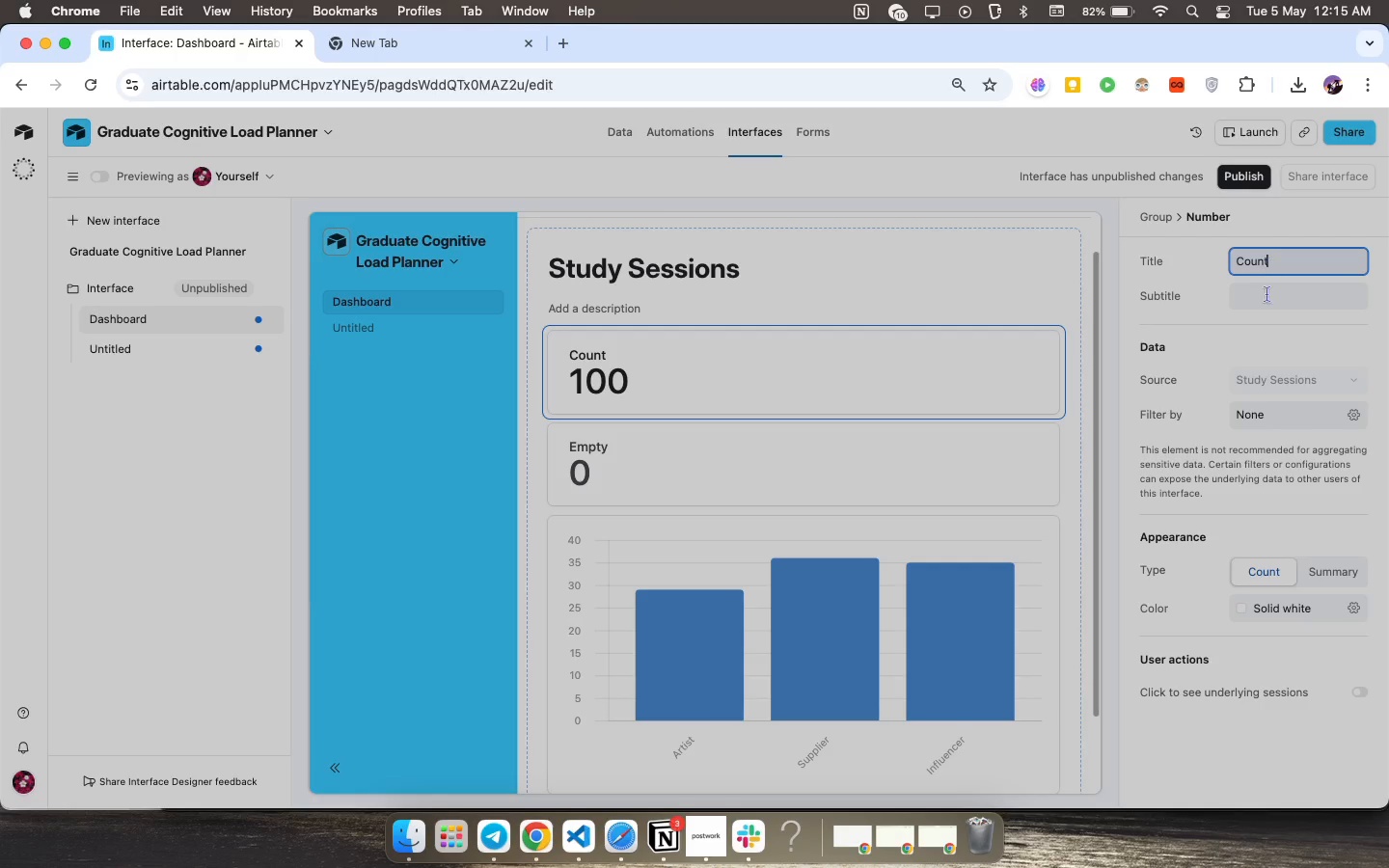 
left_click([1267, 265])
 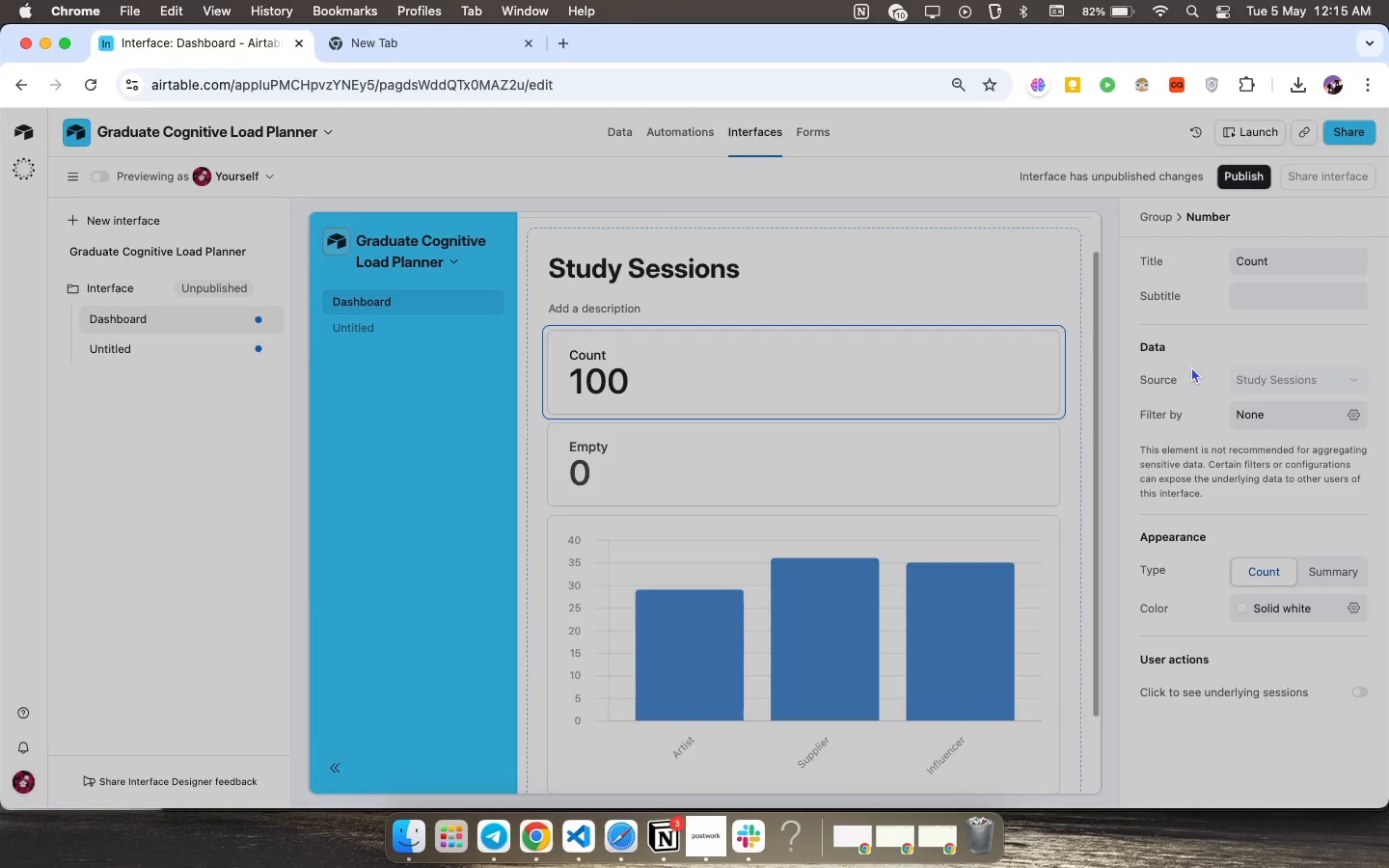 
left_click([1190, 366])
 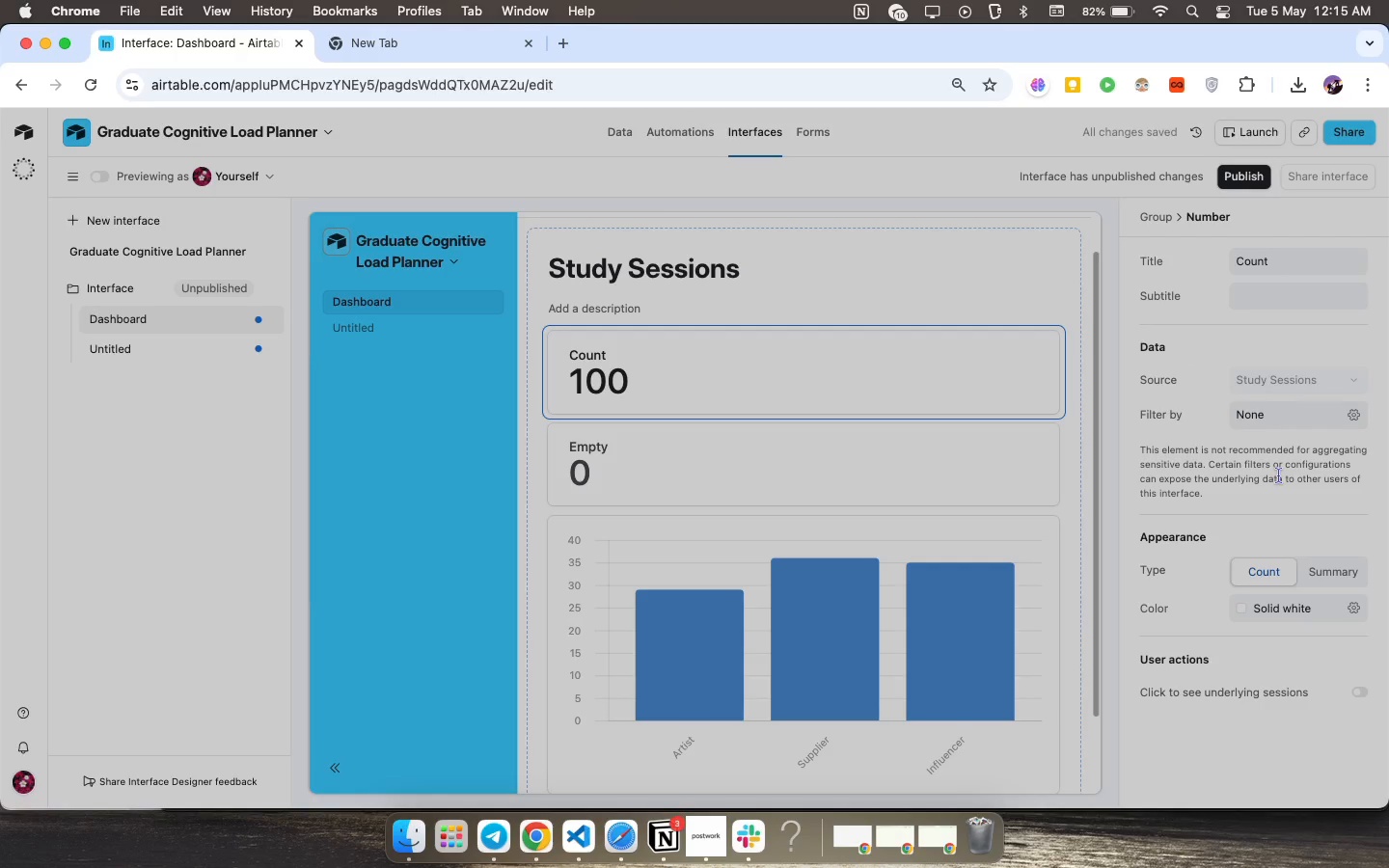 
scroll: coordinate [1221, 388], scroll_direction: up, amount: 8.0
 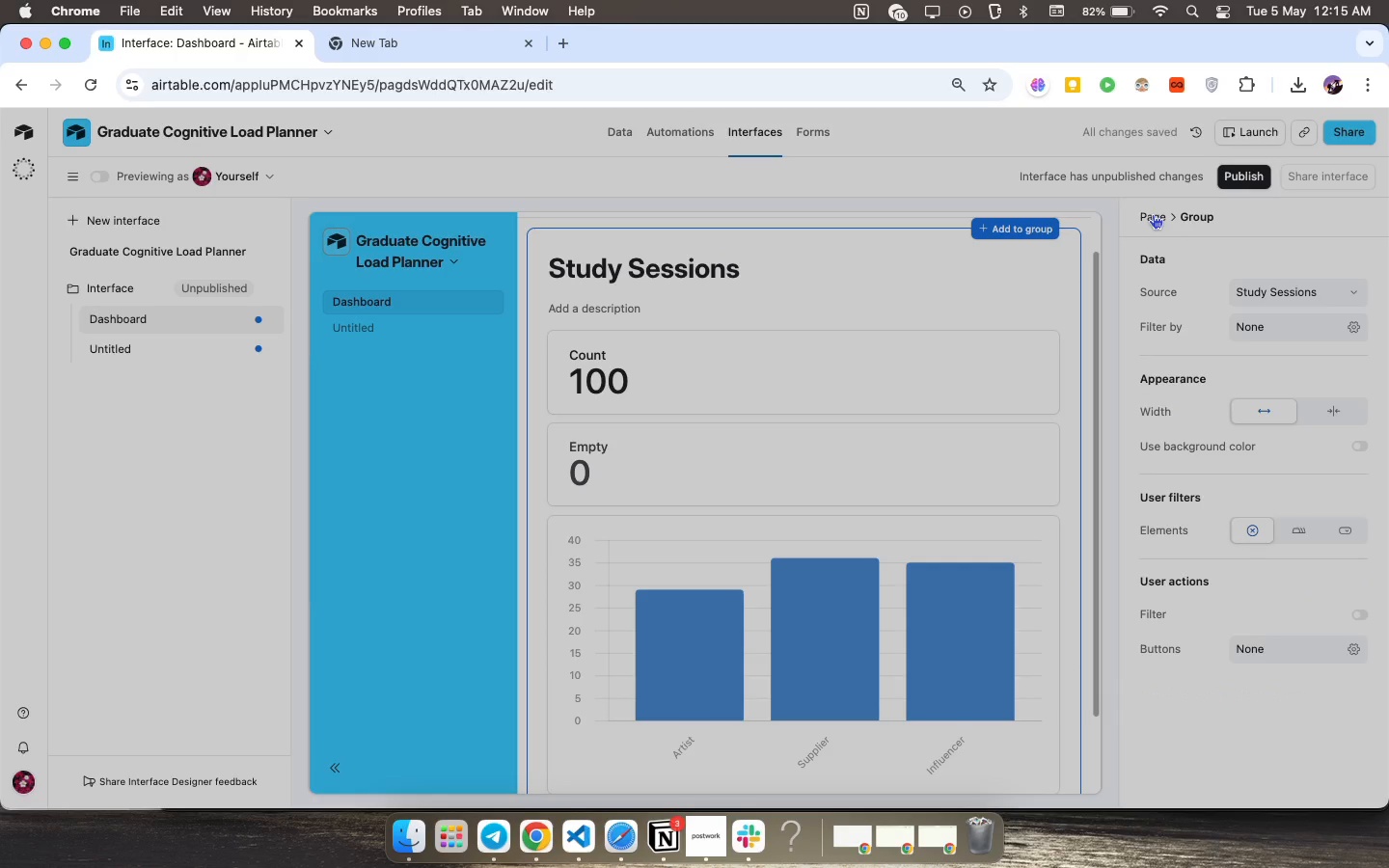 
left_click([1153, 214])
 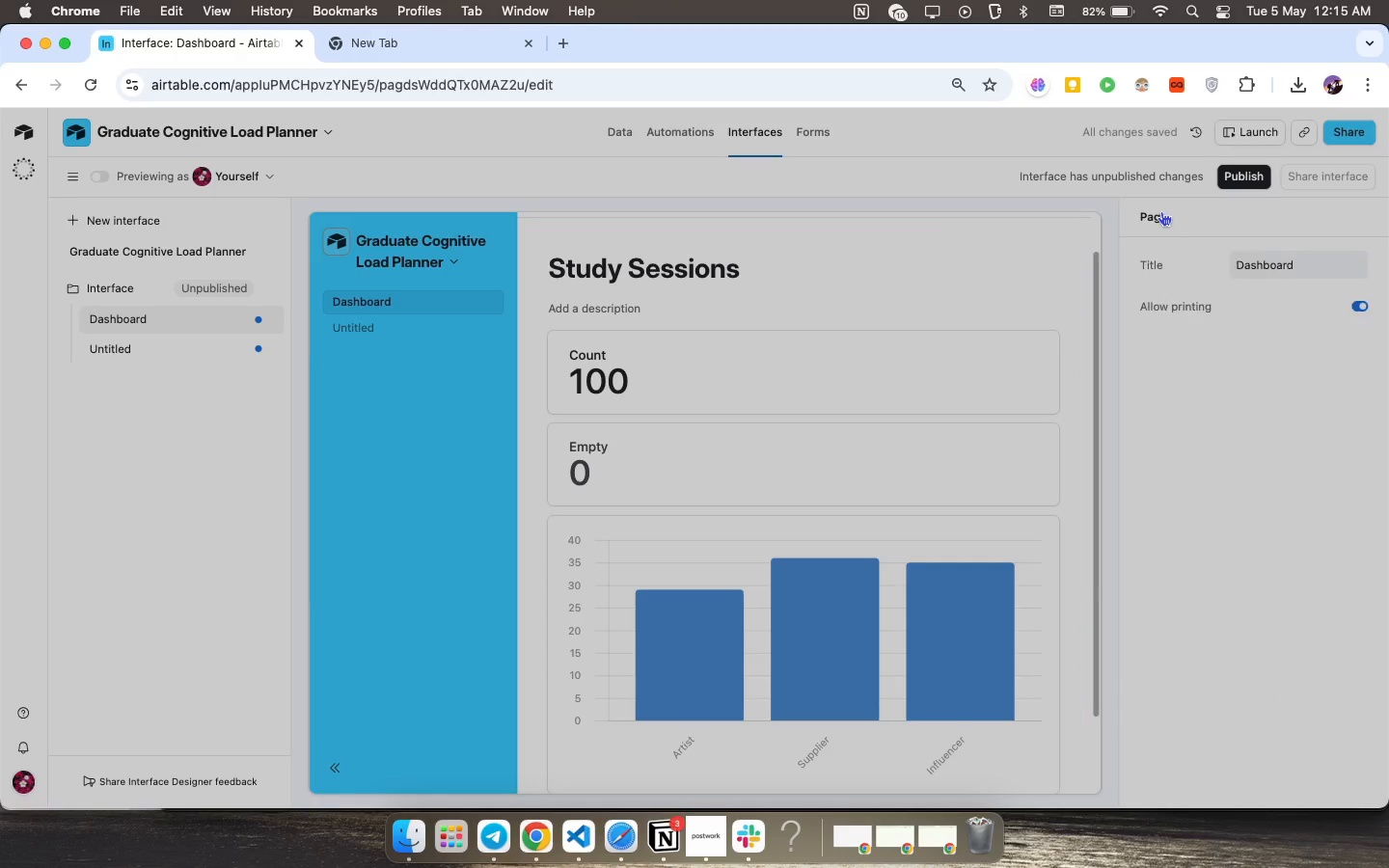 
left_click([1161, 211])
 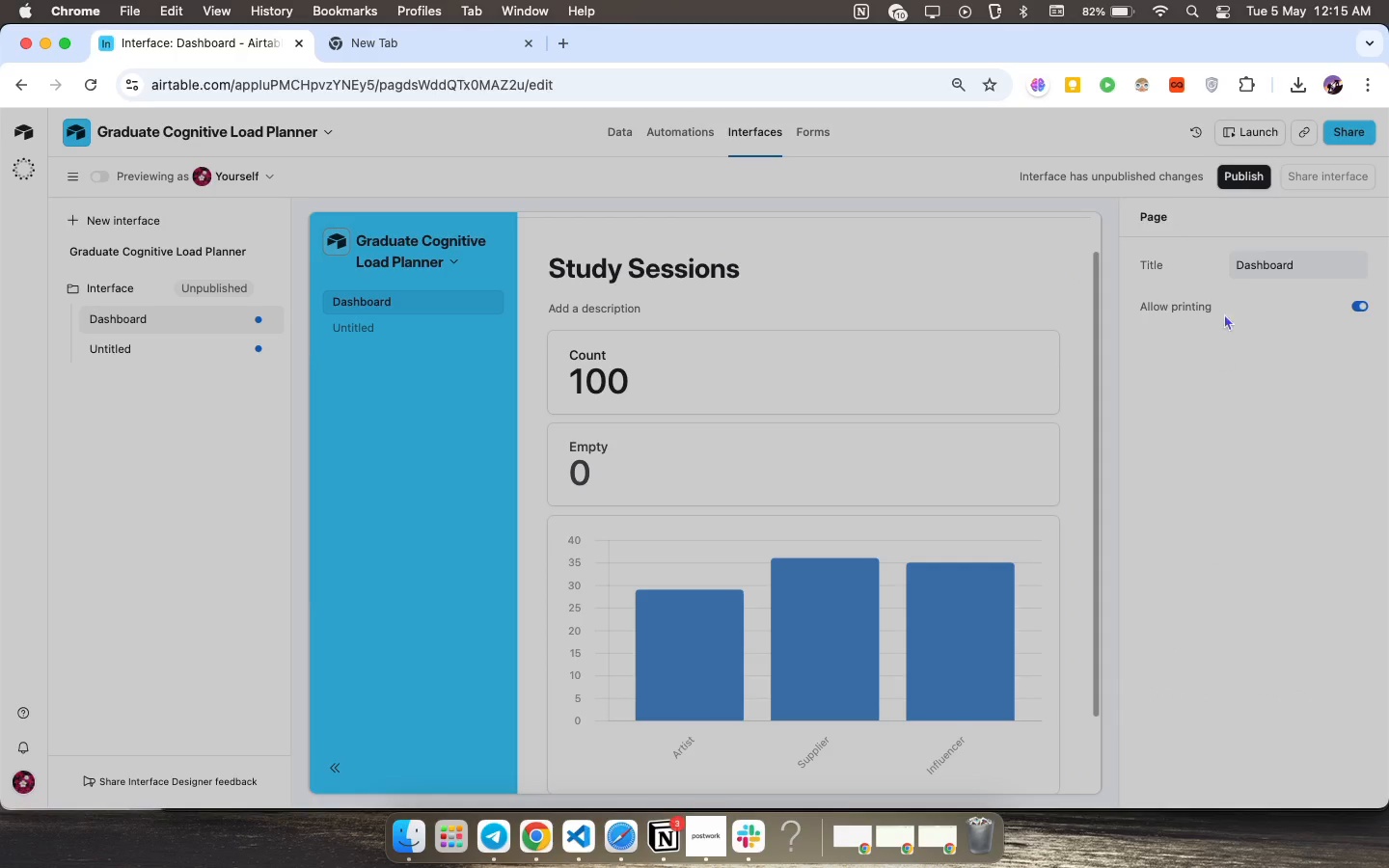 
left_click([1219, 356])
 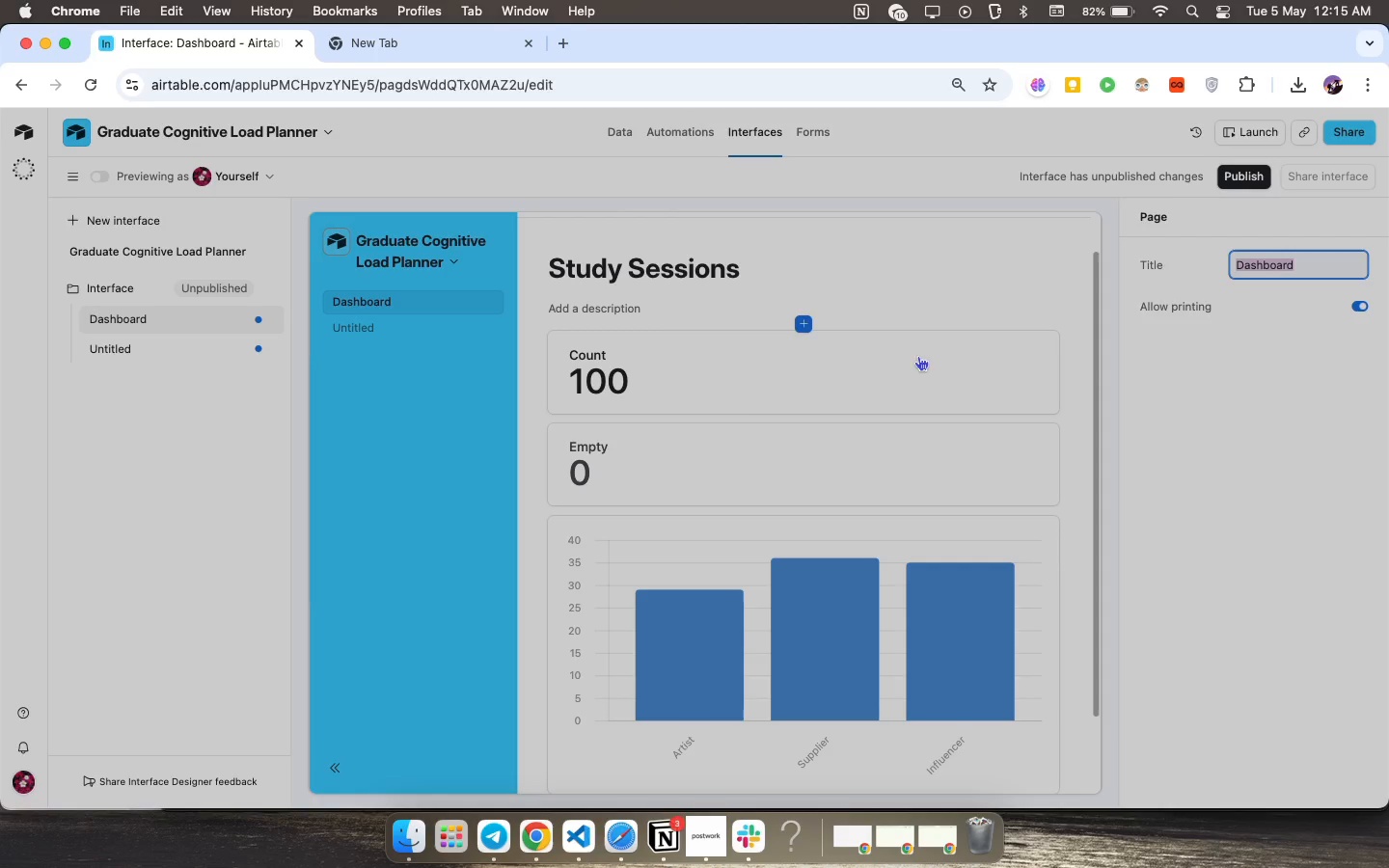 
left_click([1180, 261])
 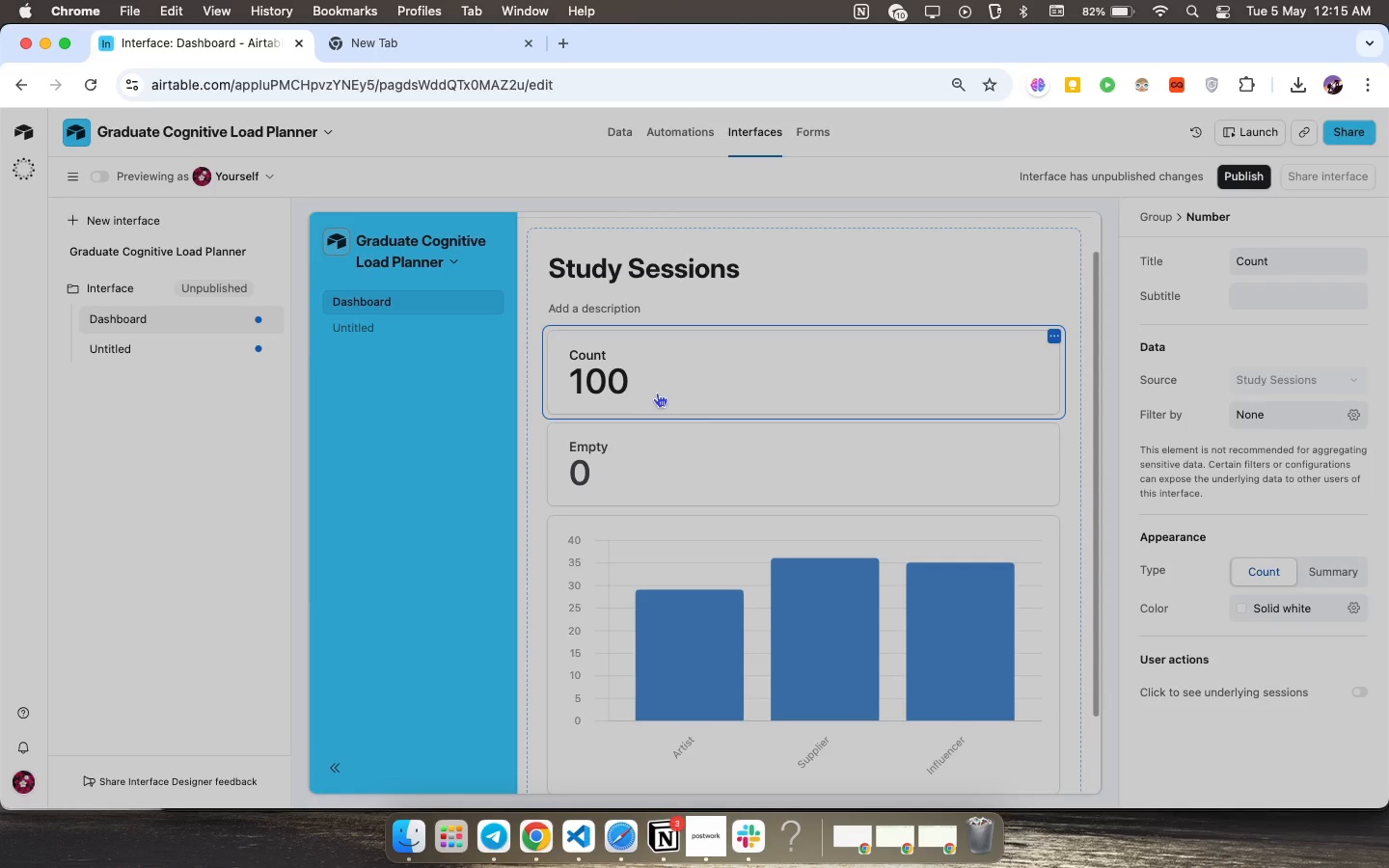 
left_click([657, 393])
 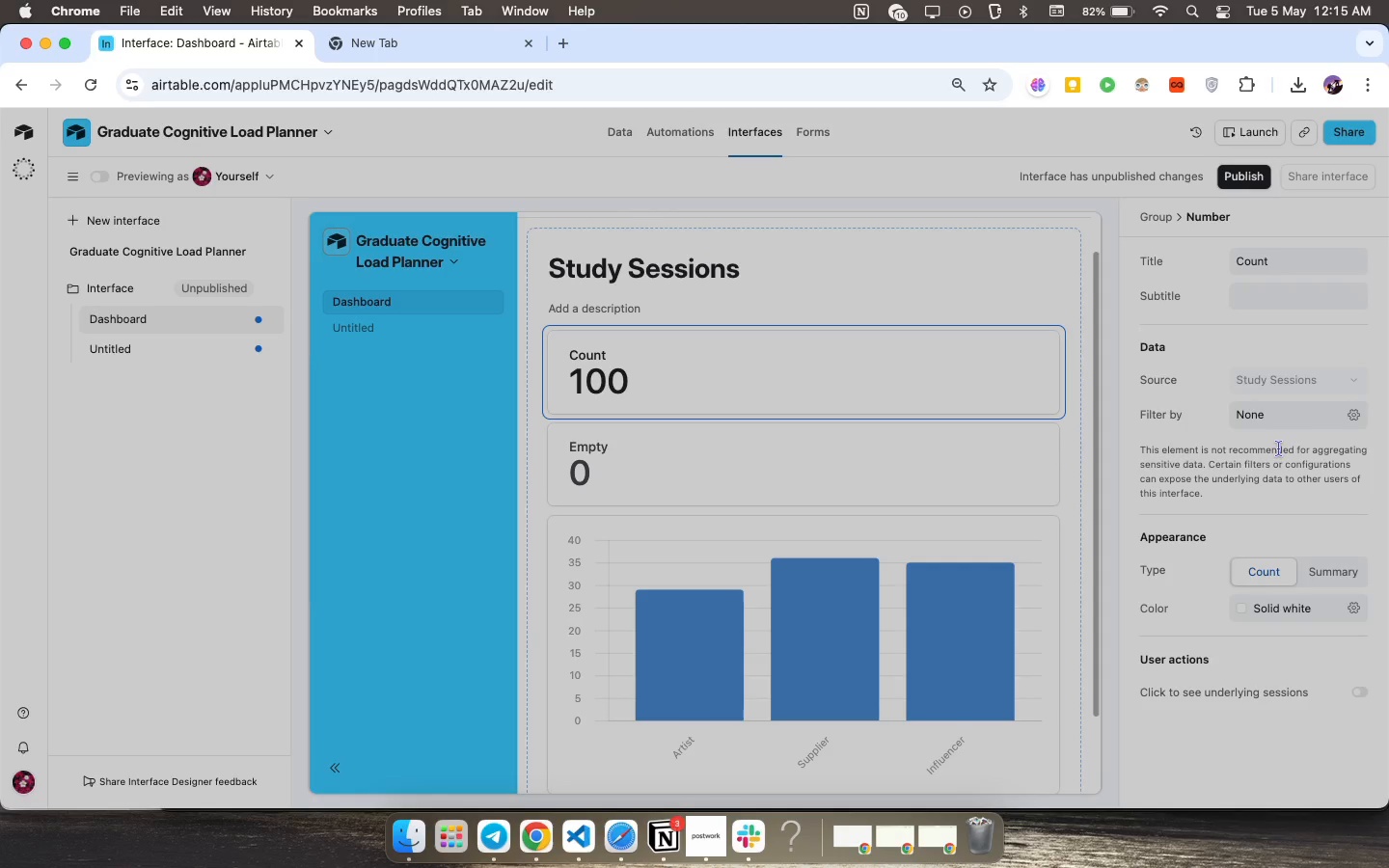 
scroll: coordinate [1278, 448], scroll_direction: down, amount: 9.0
 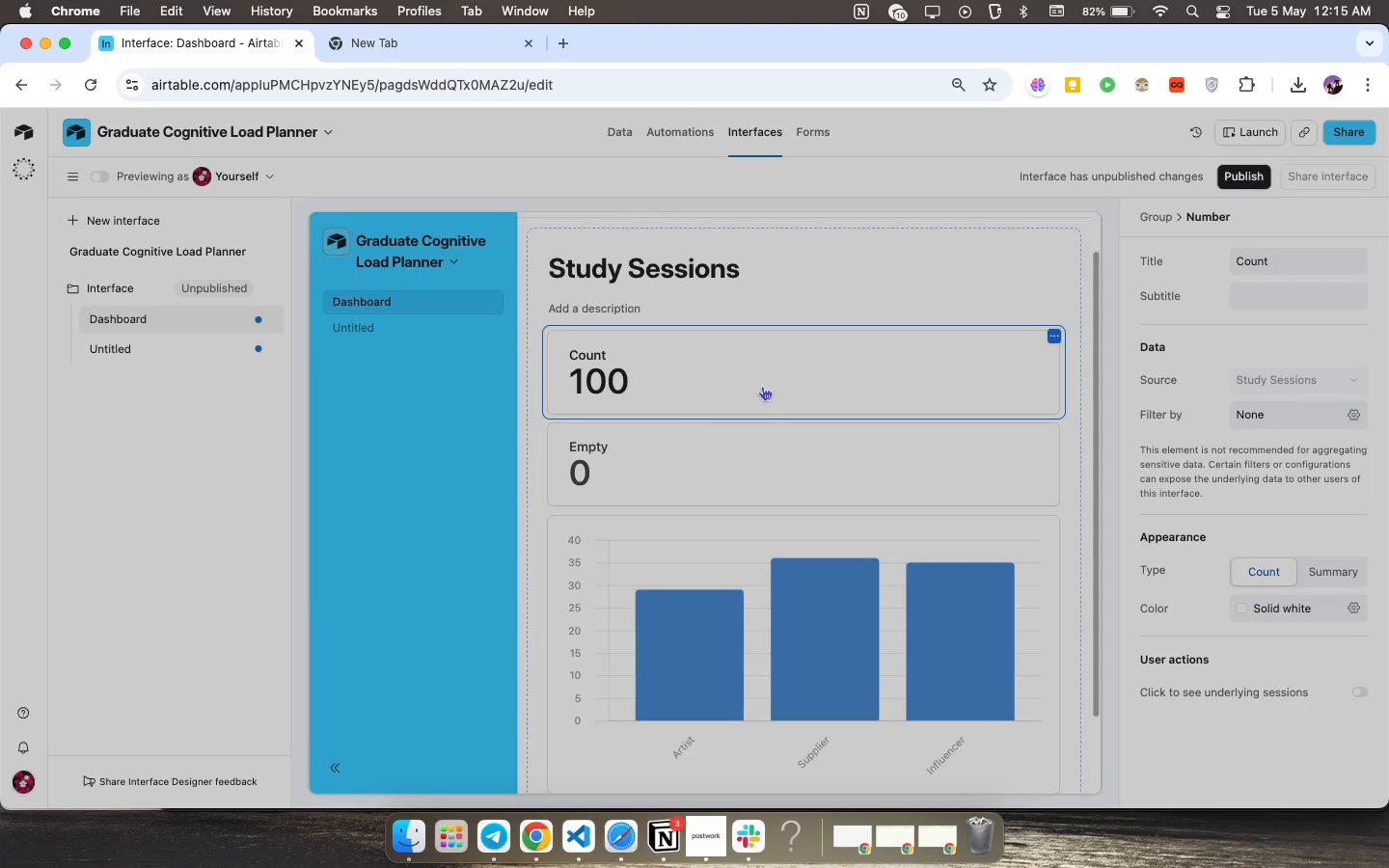 
wait(6.68)
 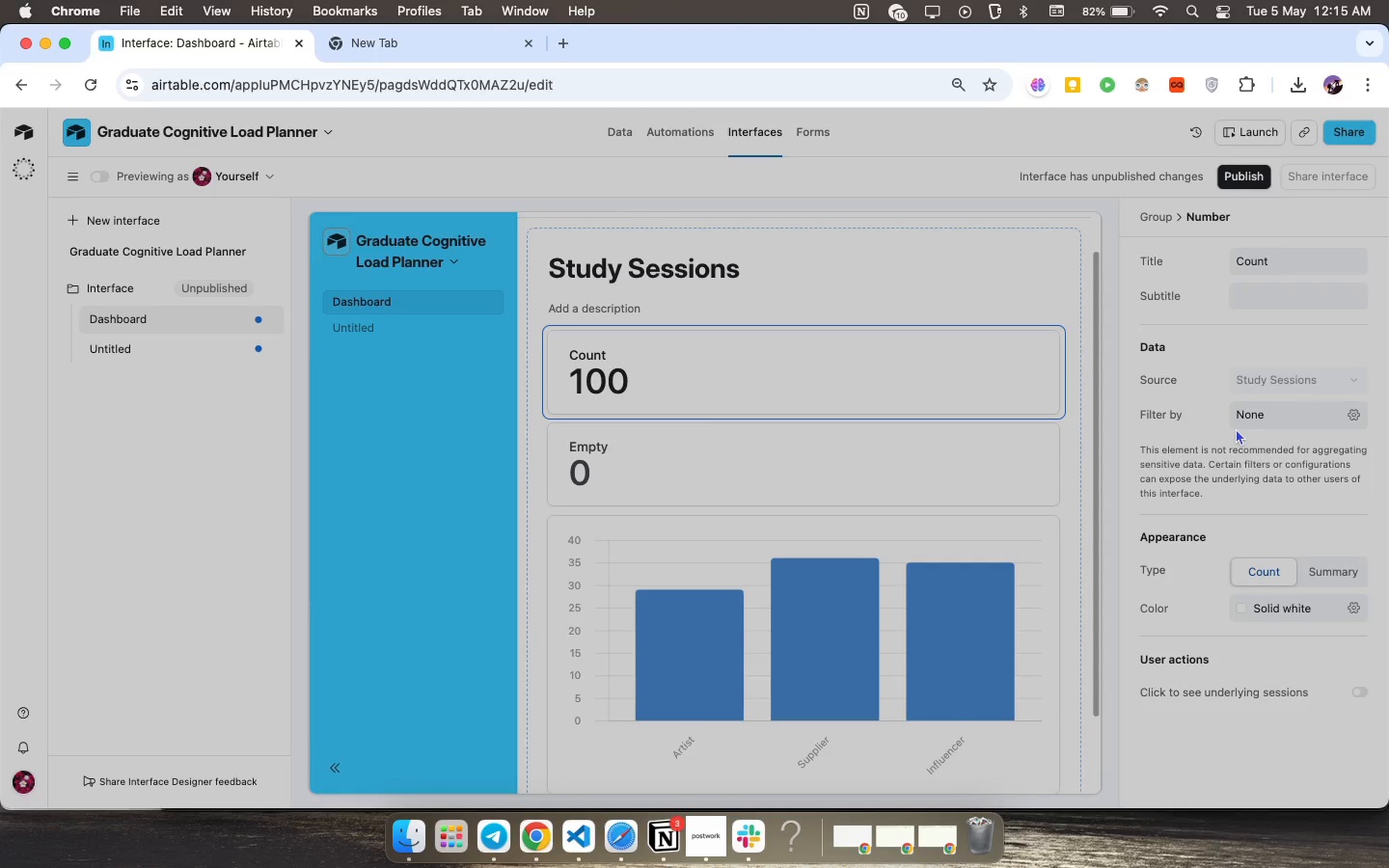 
scroll: coordinate [831, 416], scroll_direction: down, amount: 7.0
 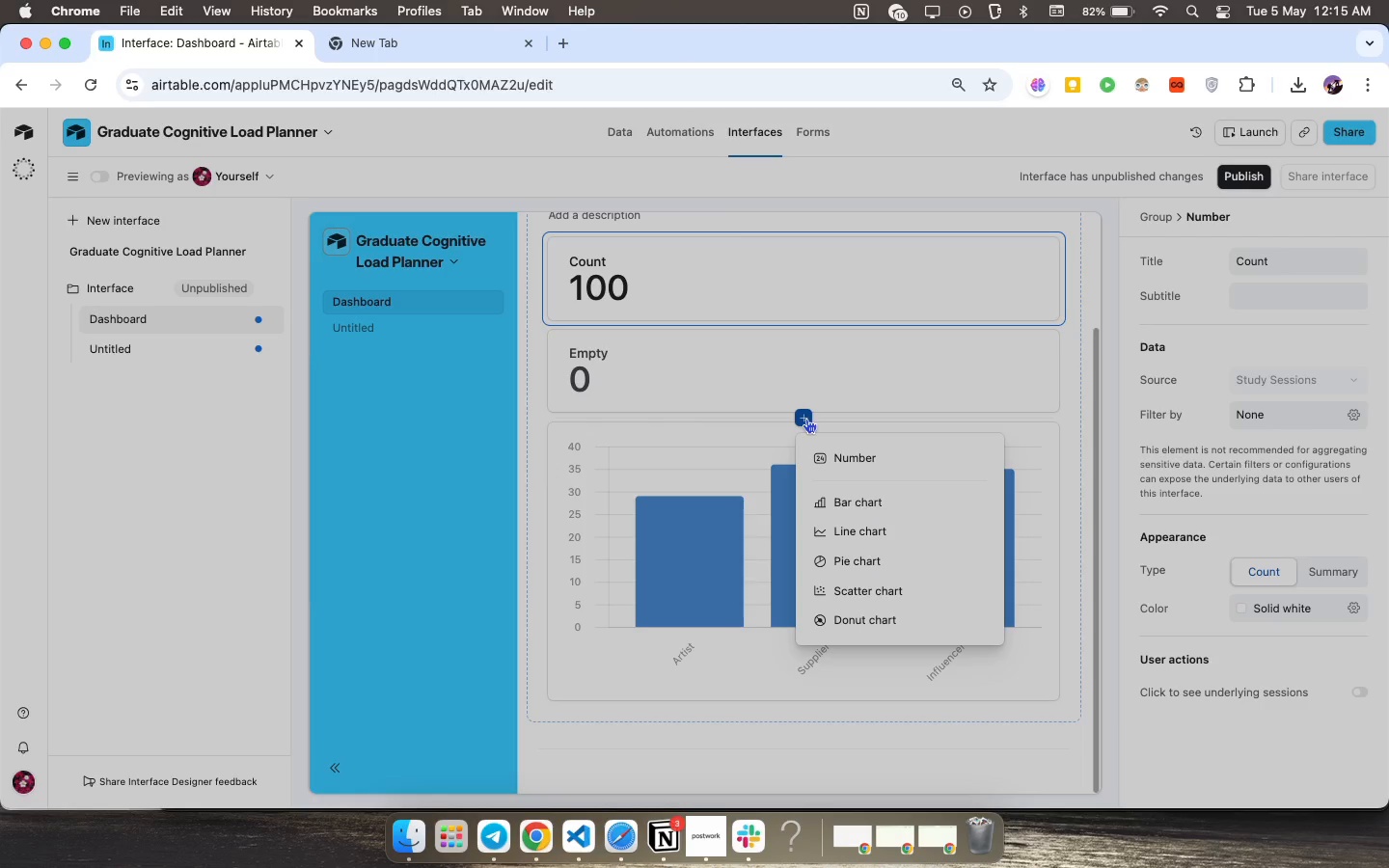 
left_click([806, 419])
 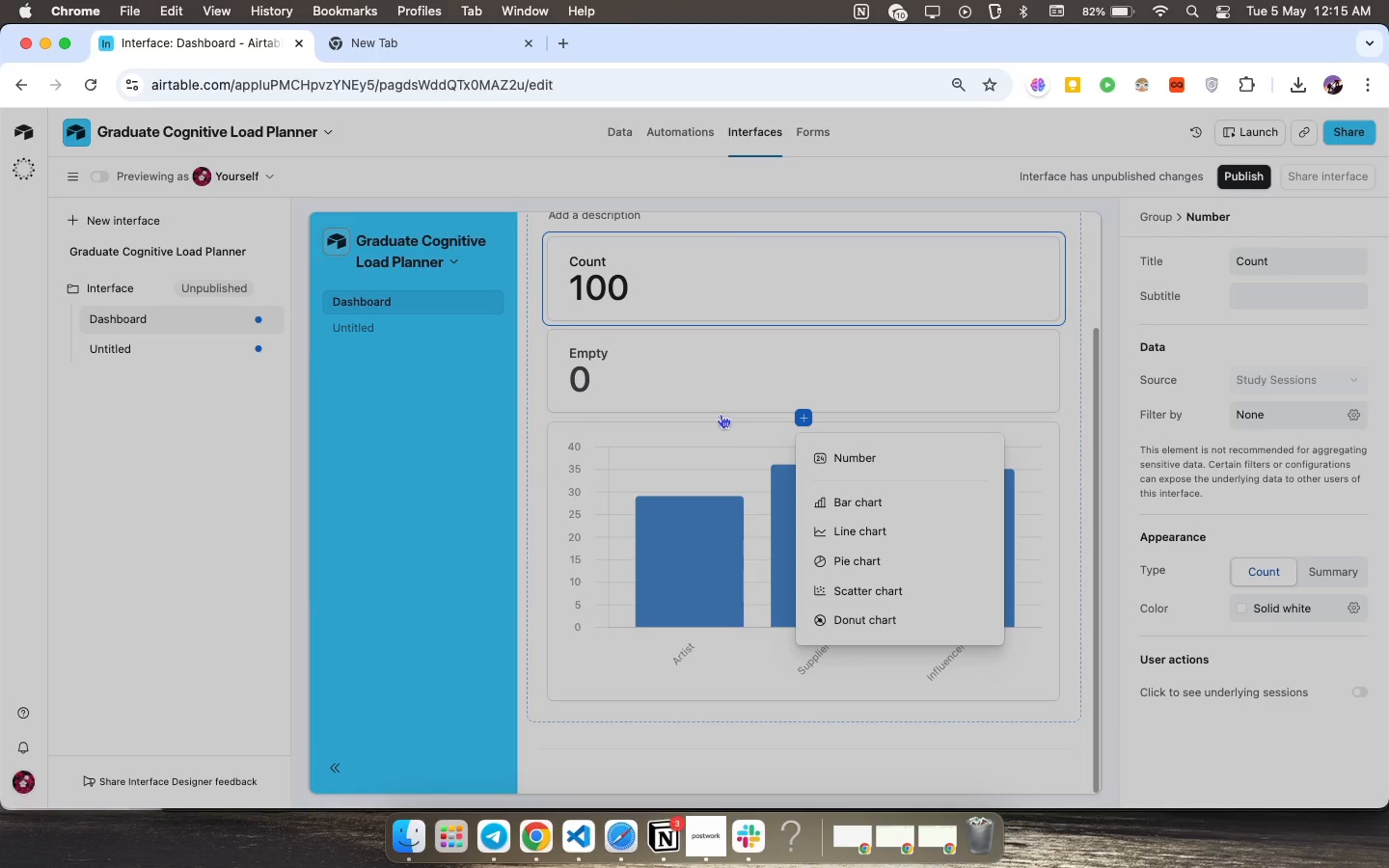 
left_click([721, 414])
 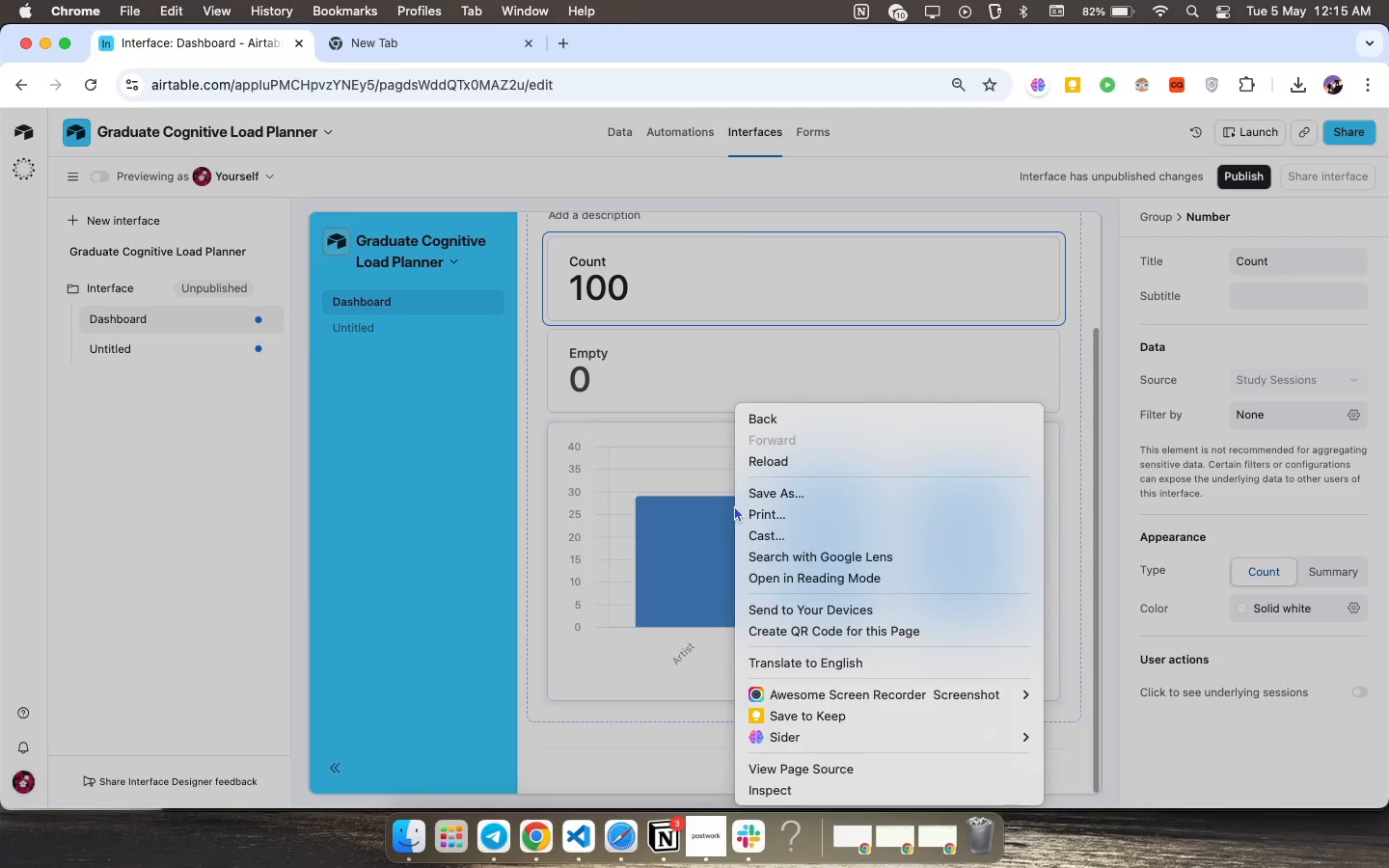 
right_click([734, 505])
 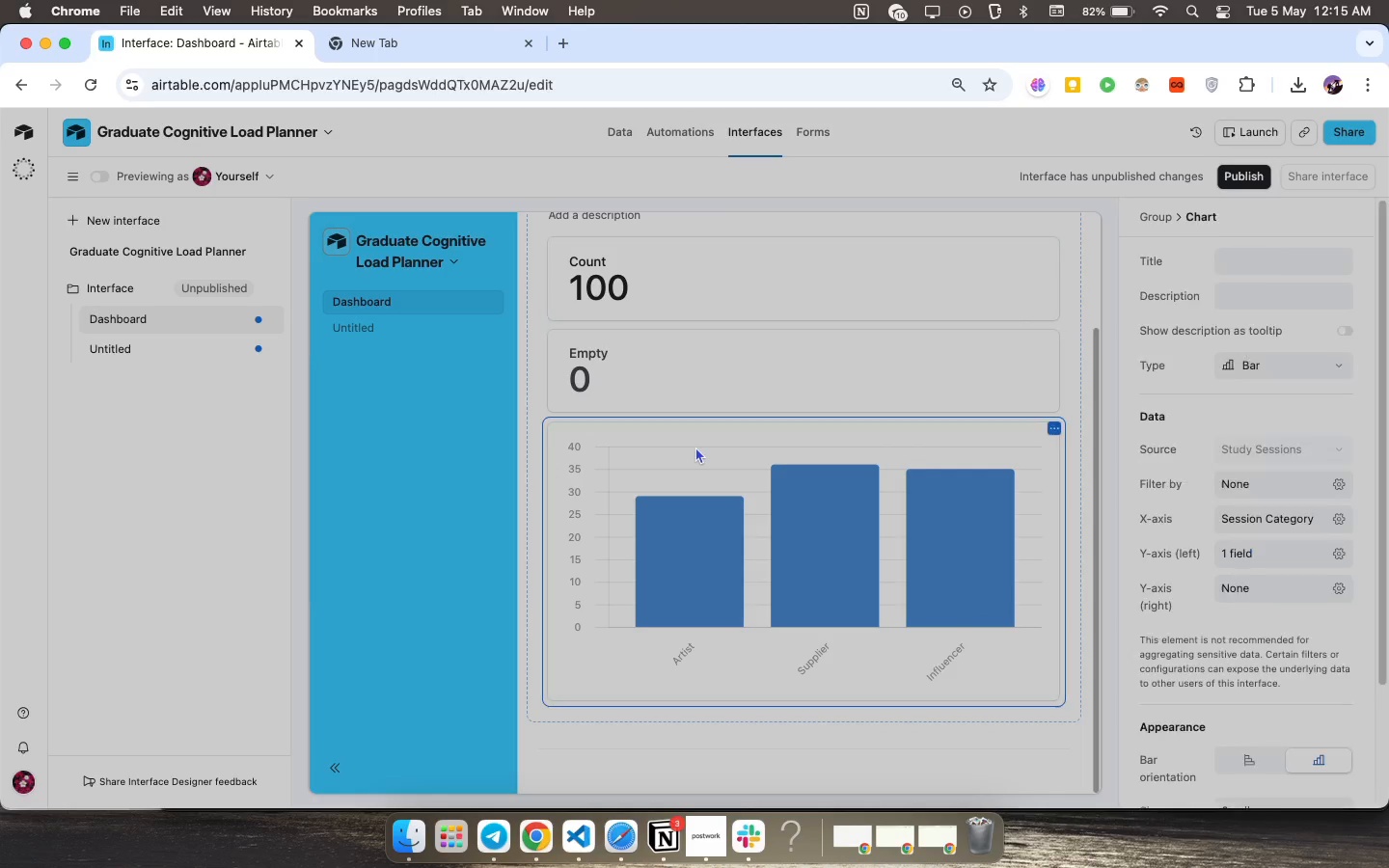 
double_click([695, 447])
 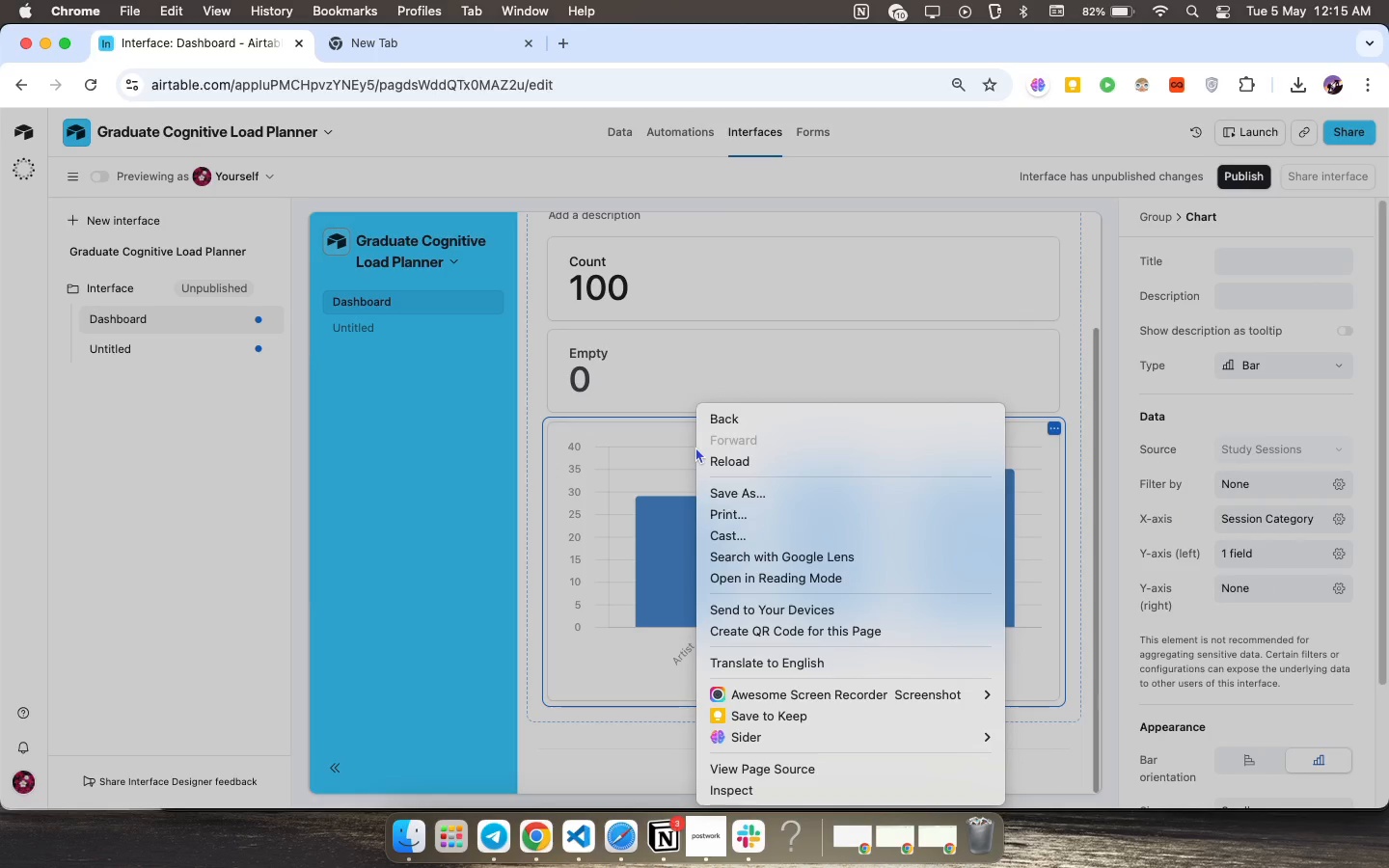 
right_click([695, 447])
 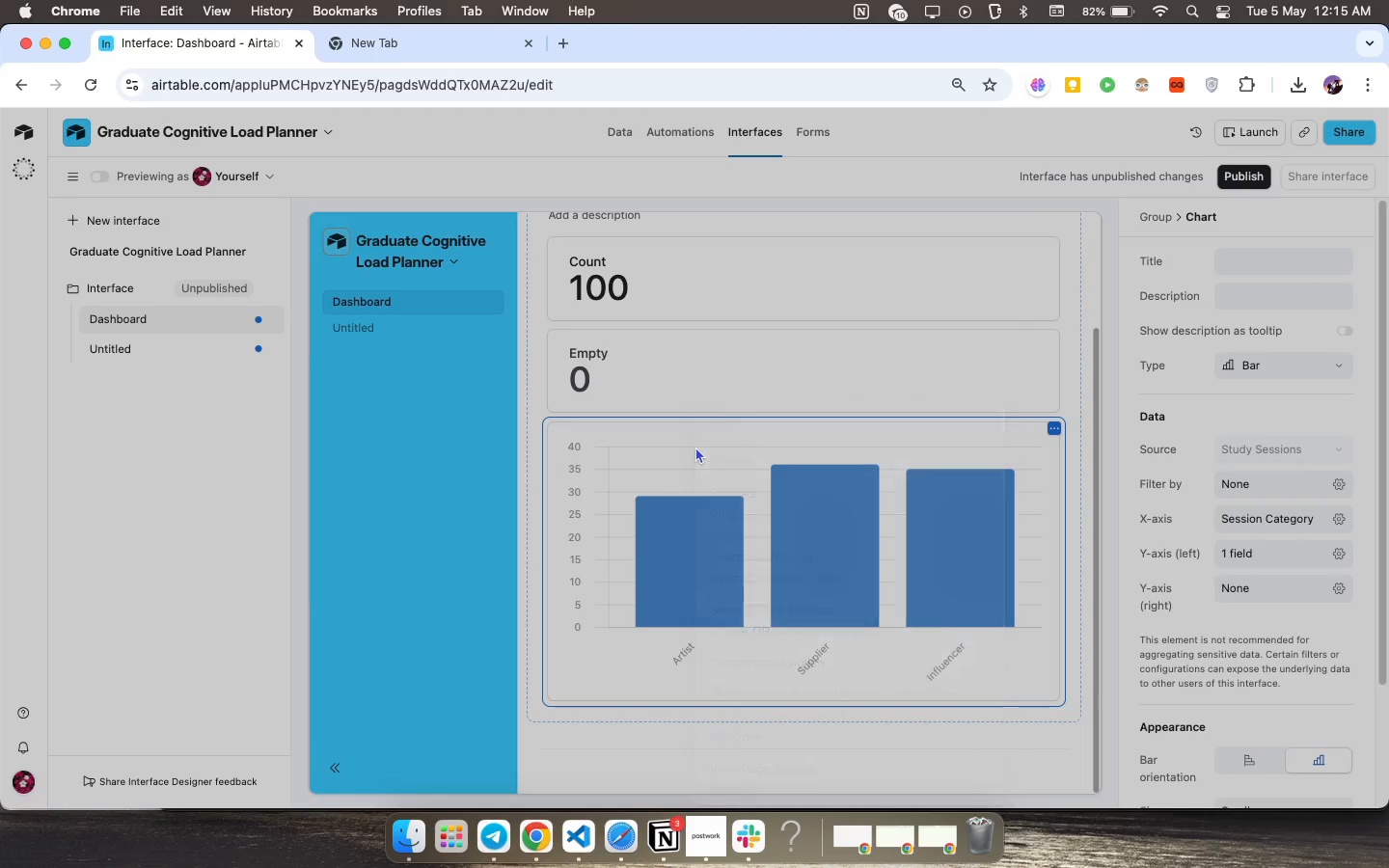 
left_click([695, 447])
 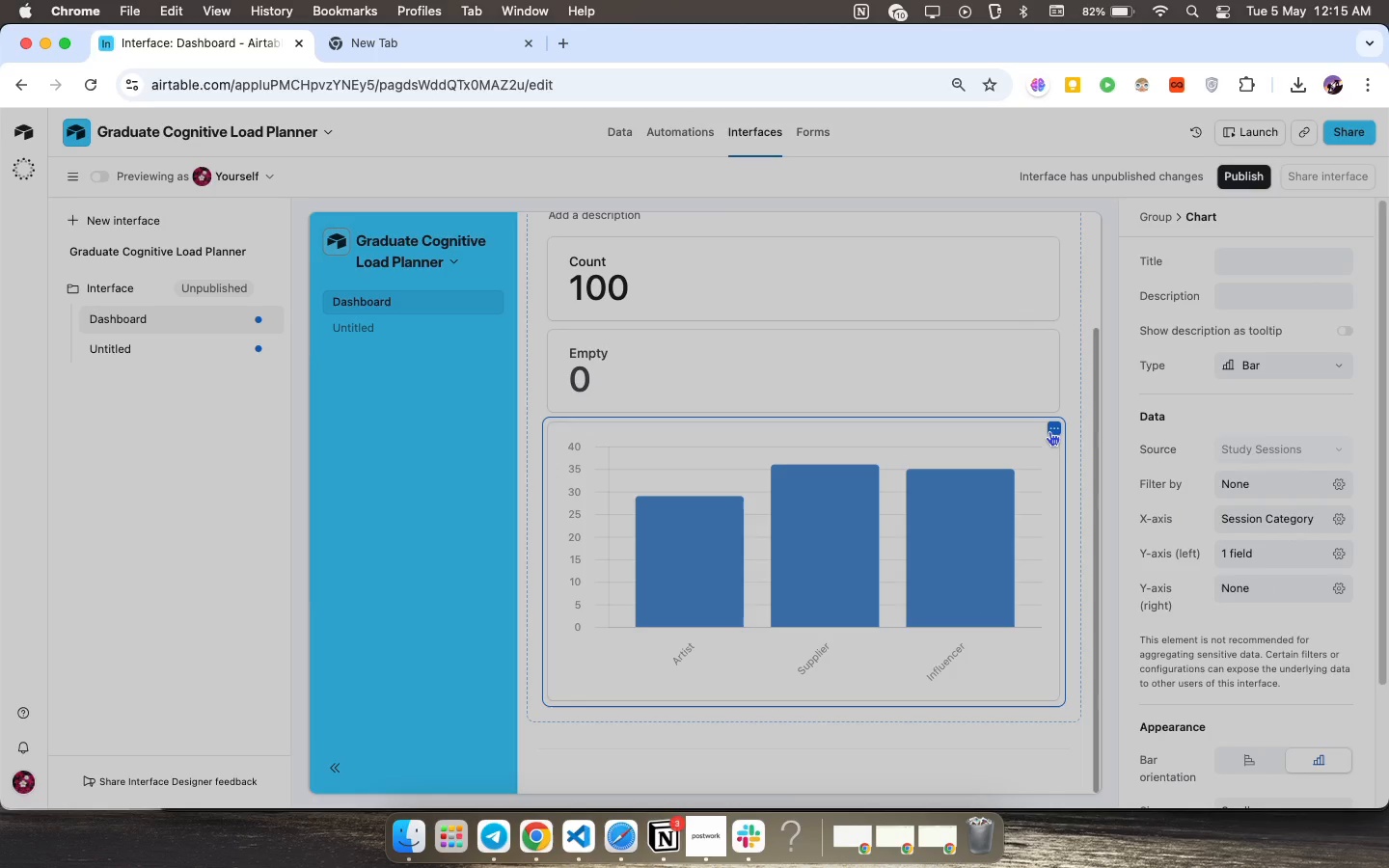 
left_click([1049, 431])
 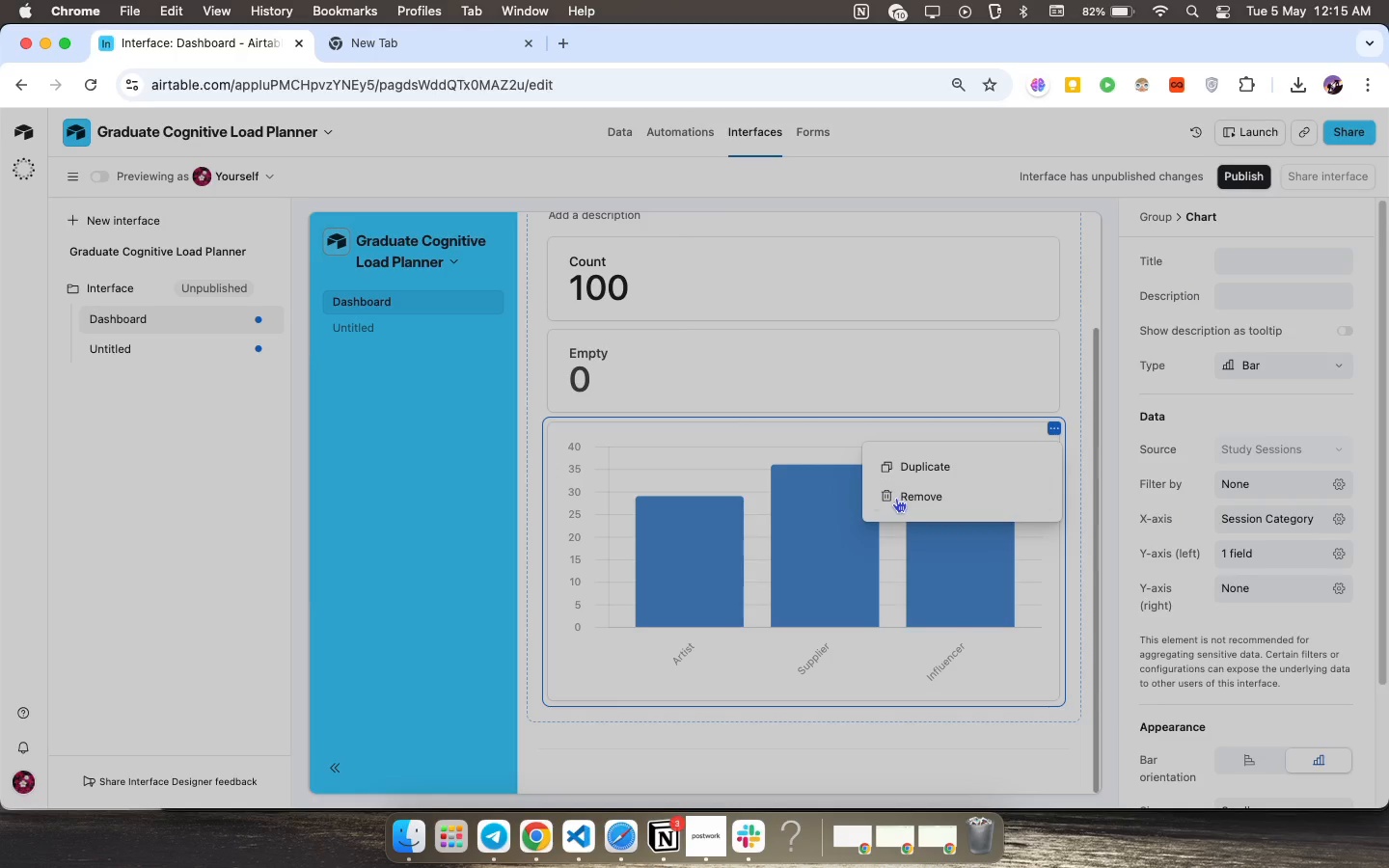 
left_click([896, 499])
 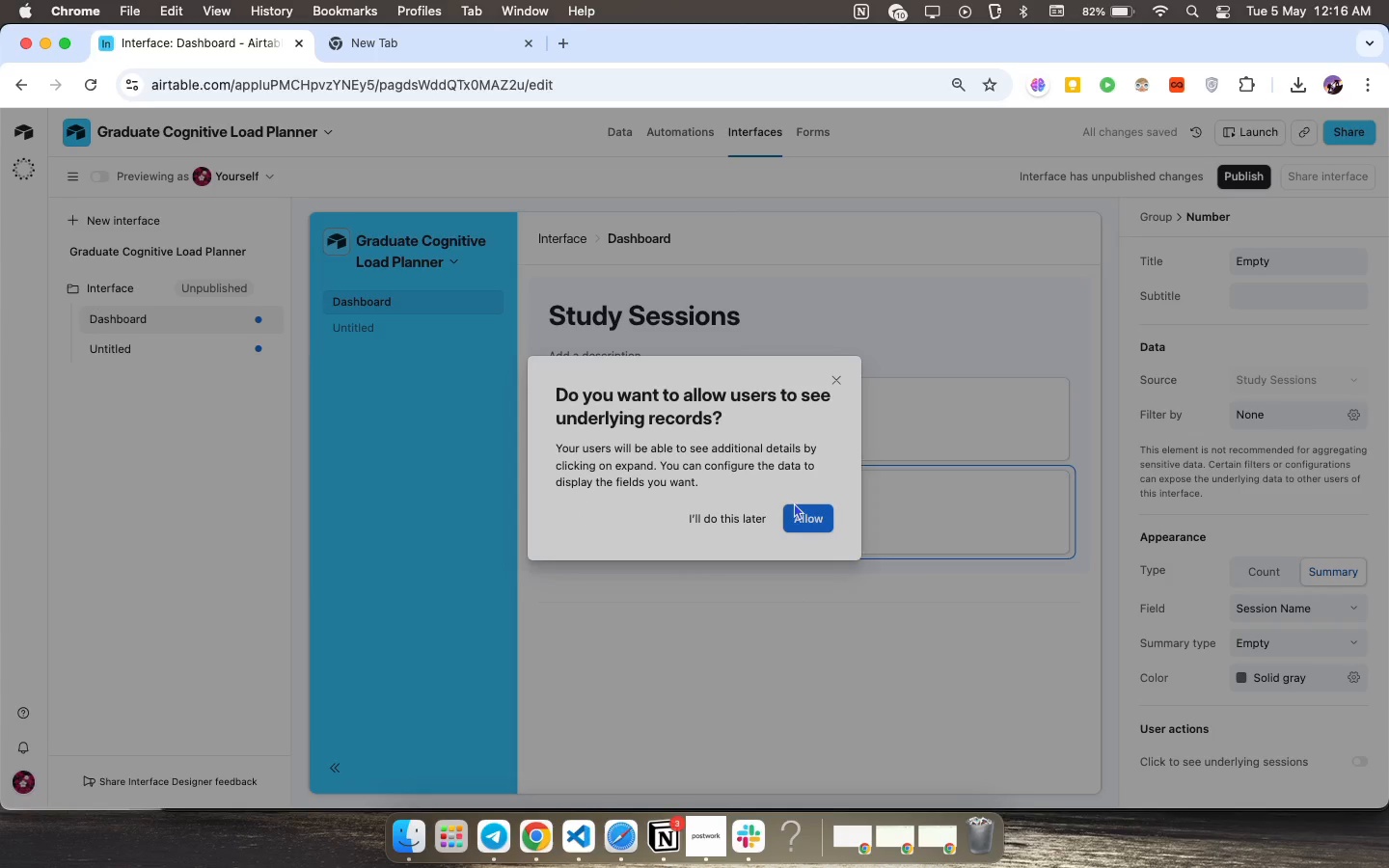 
left_click([803, 520])
 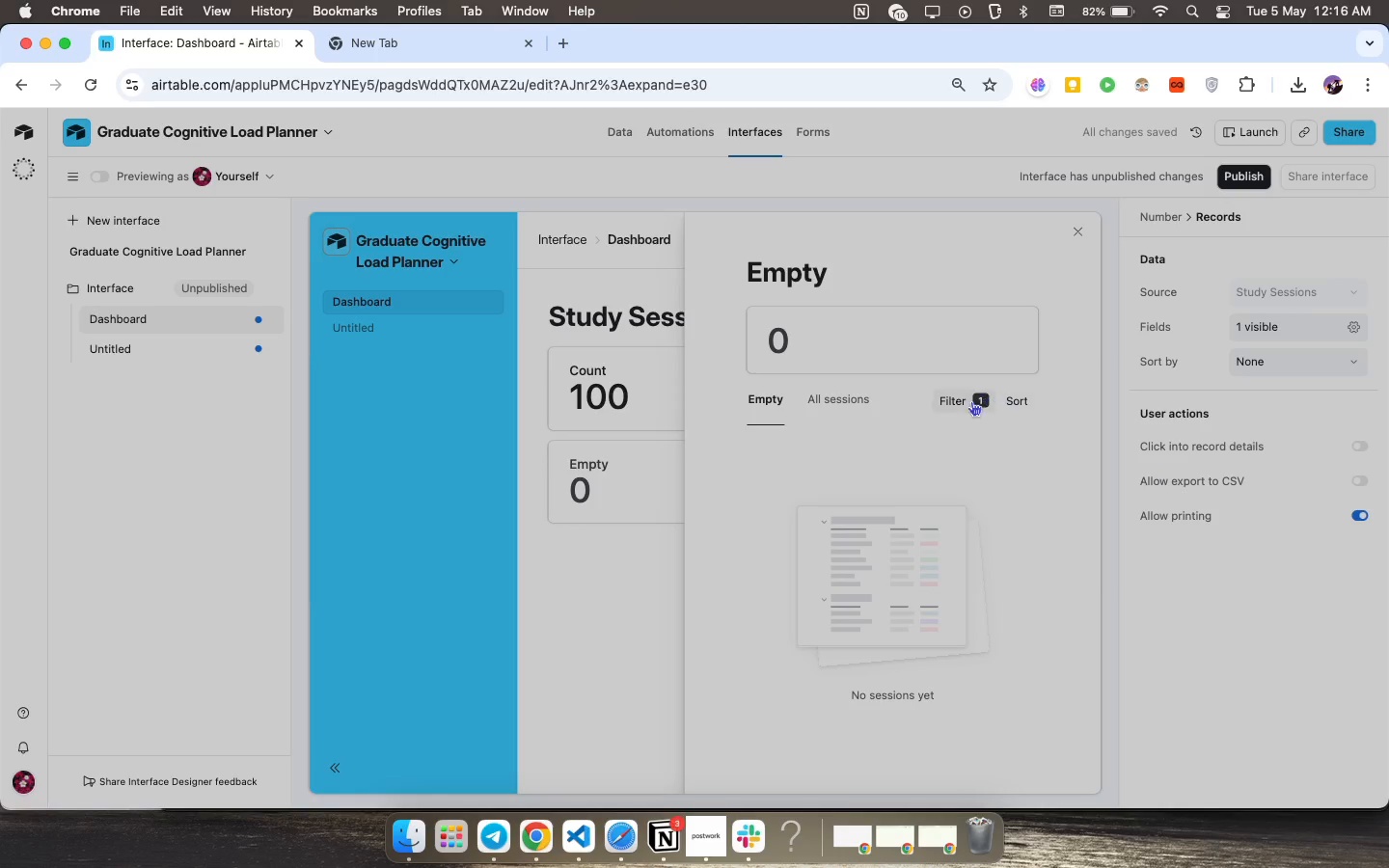 
left_click([851, 405])
 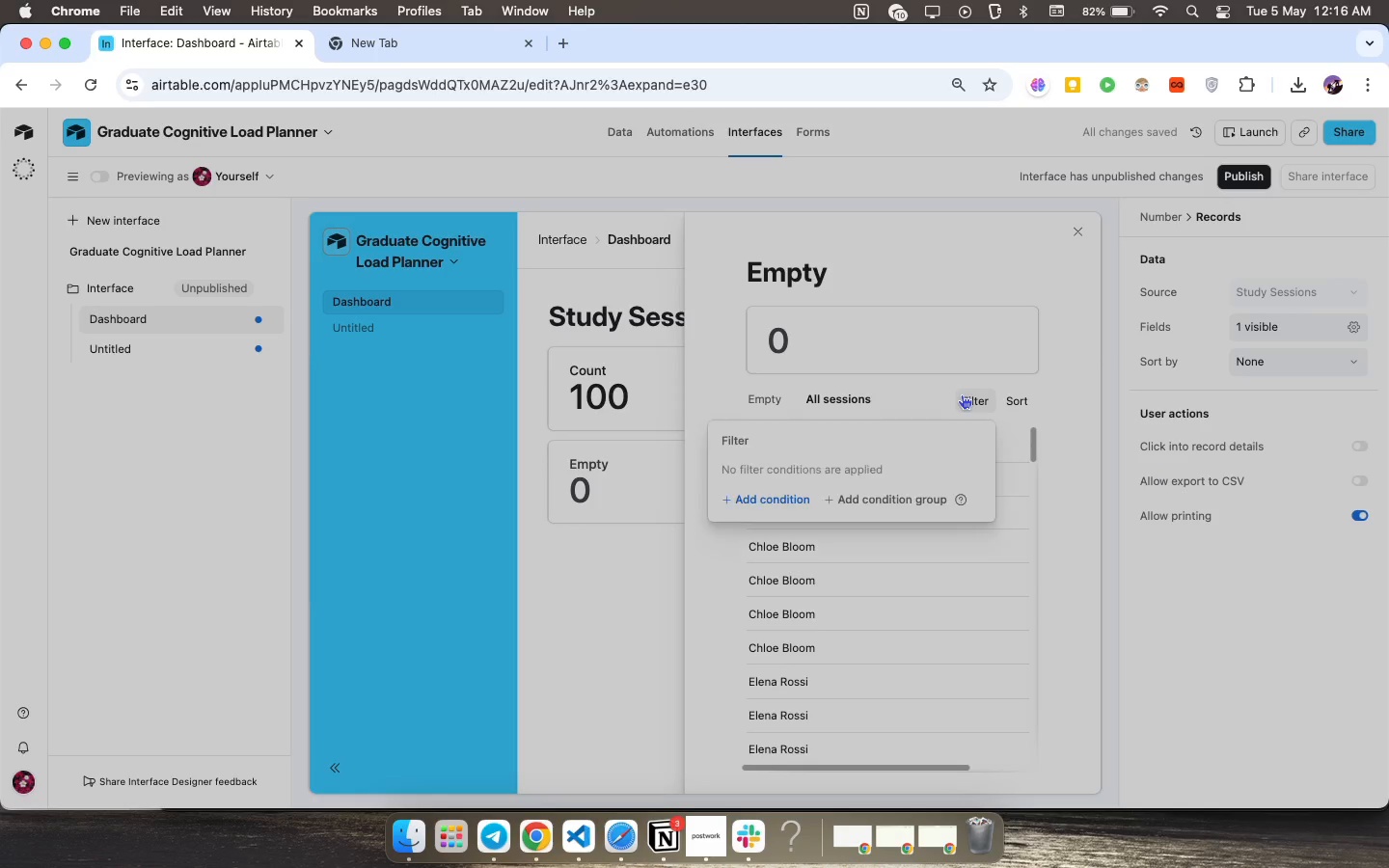 
left_click([962, 394])
 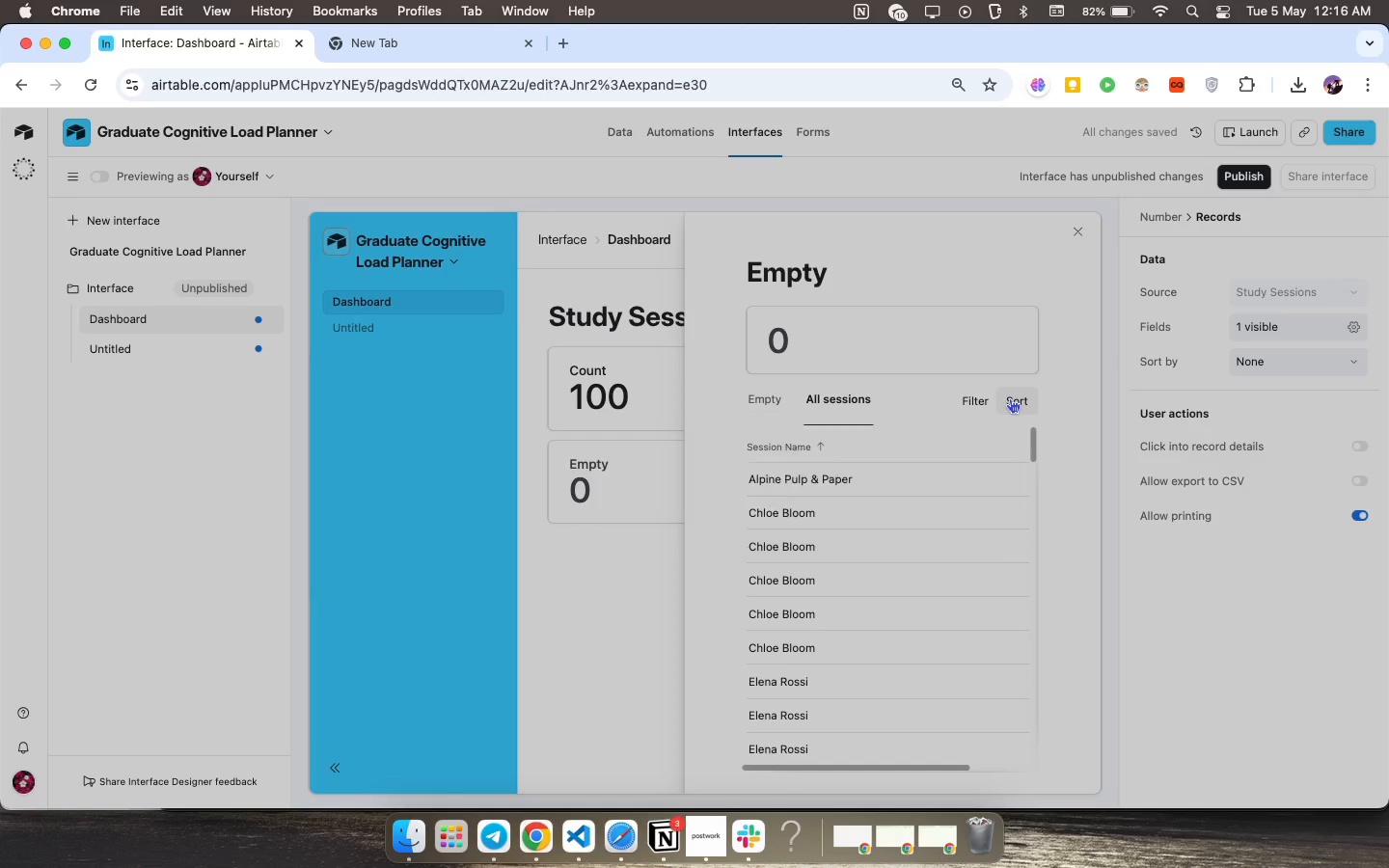 
left_click([1010, 398])
 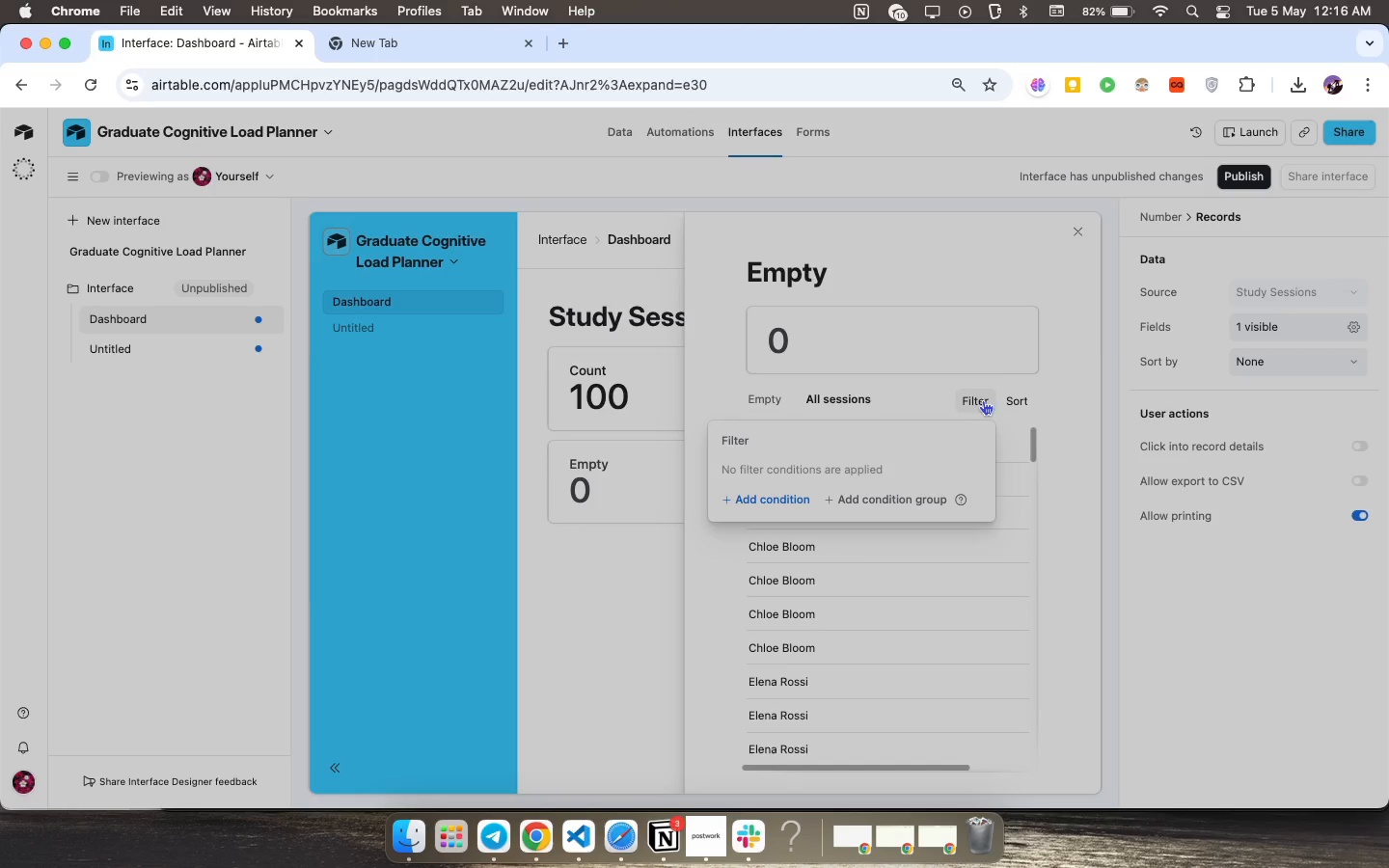 
left_click([983, 400])
 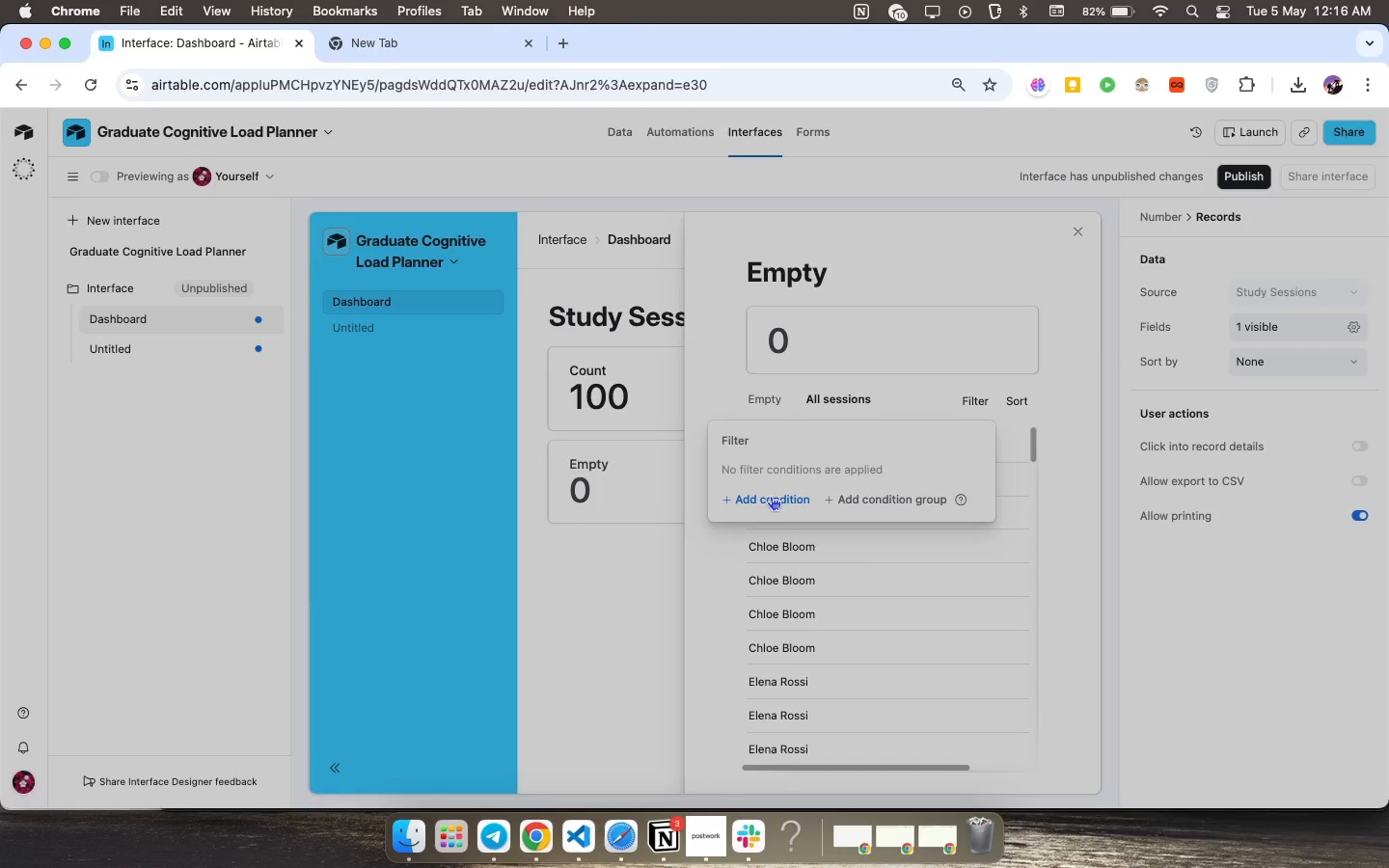 
left_click([771, 496])
 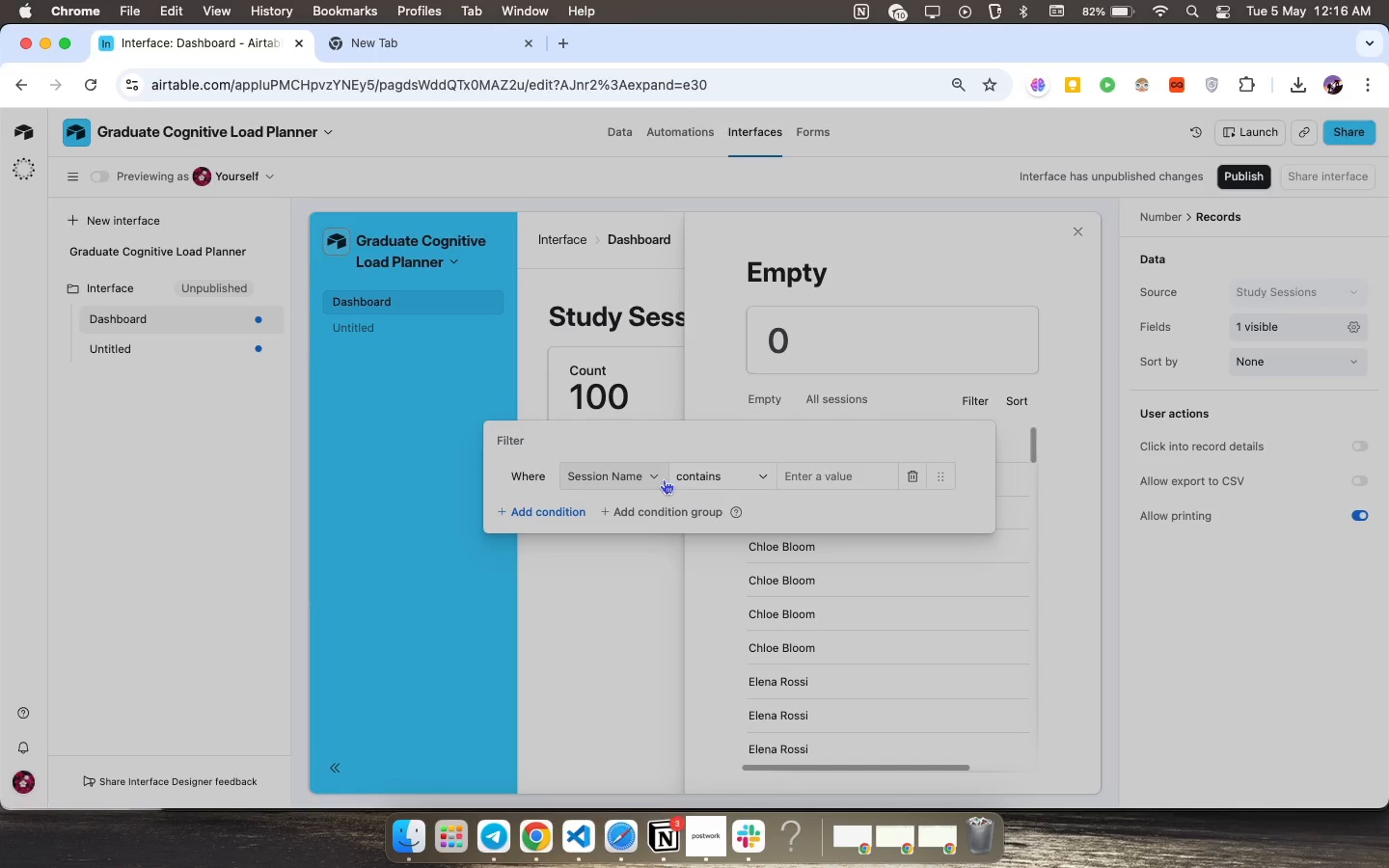 
left_click([664, 479])
 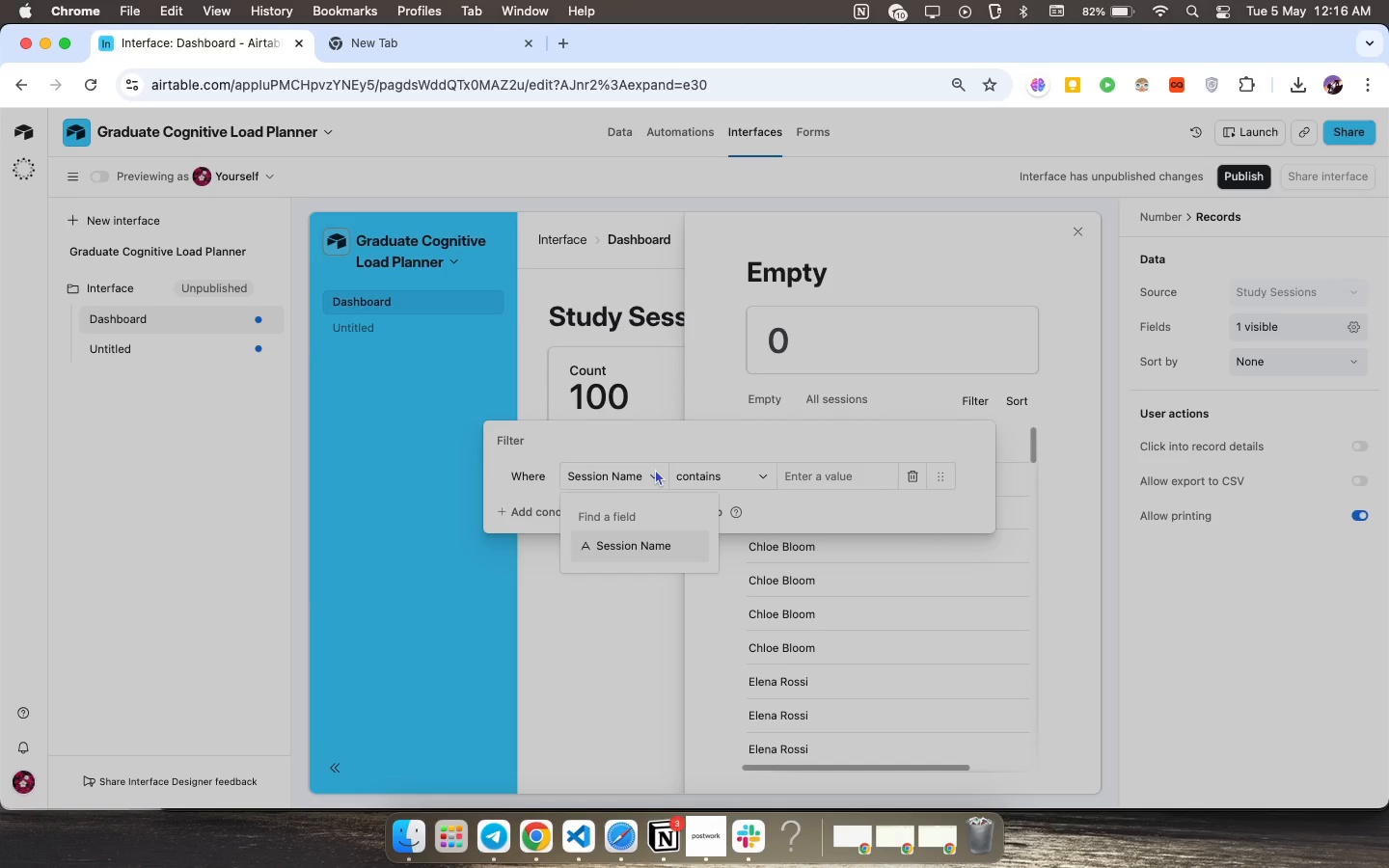 
left_click([655, 469])
 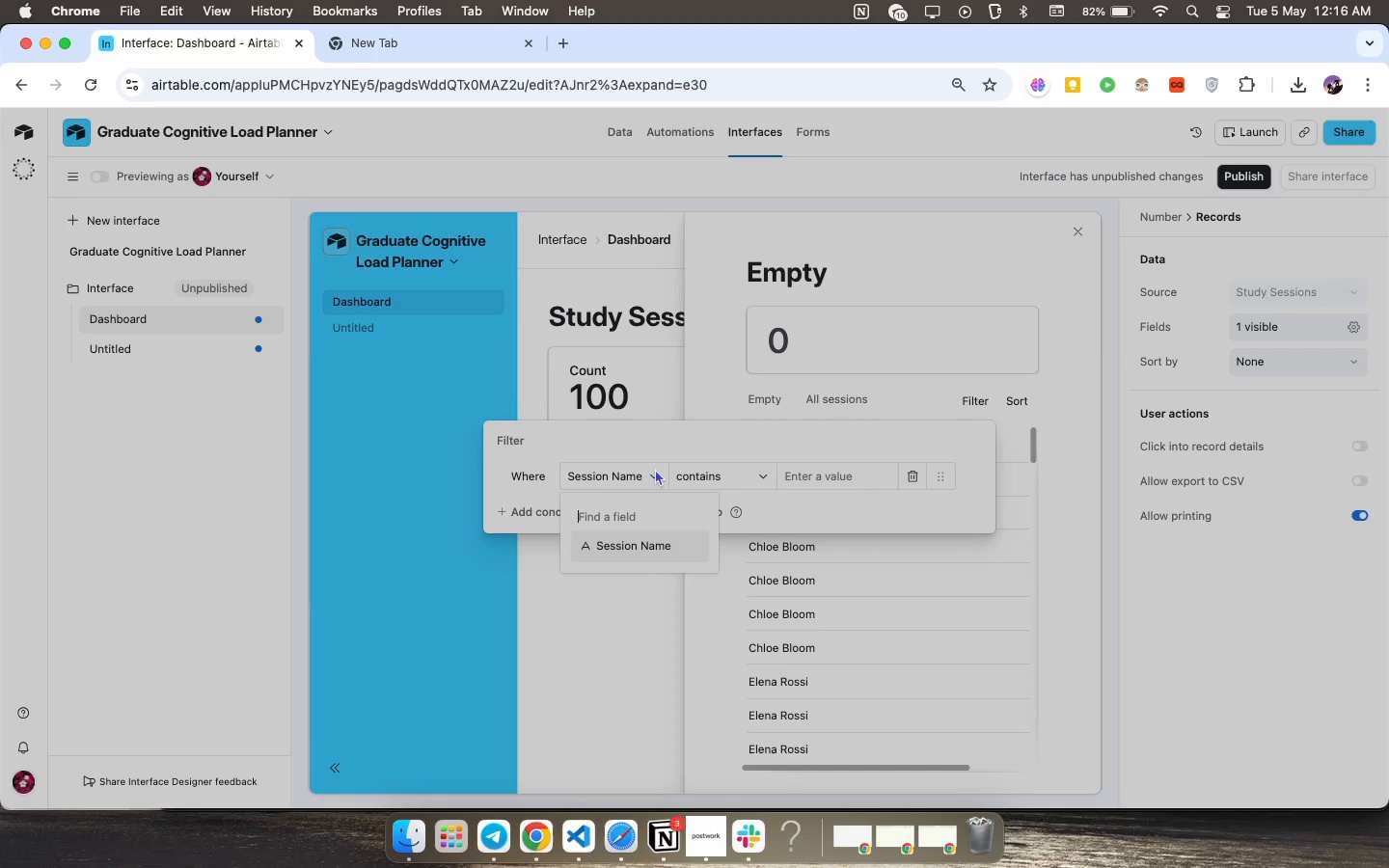 
left_click([655, 469])
 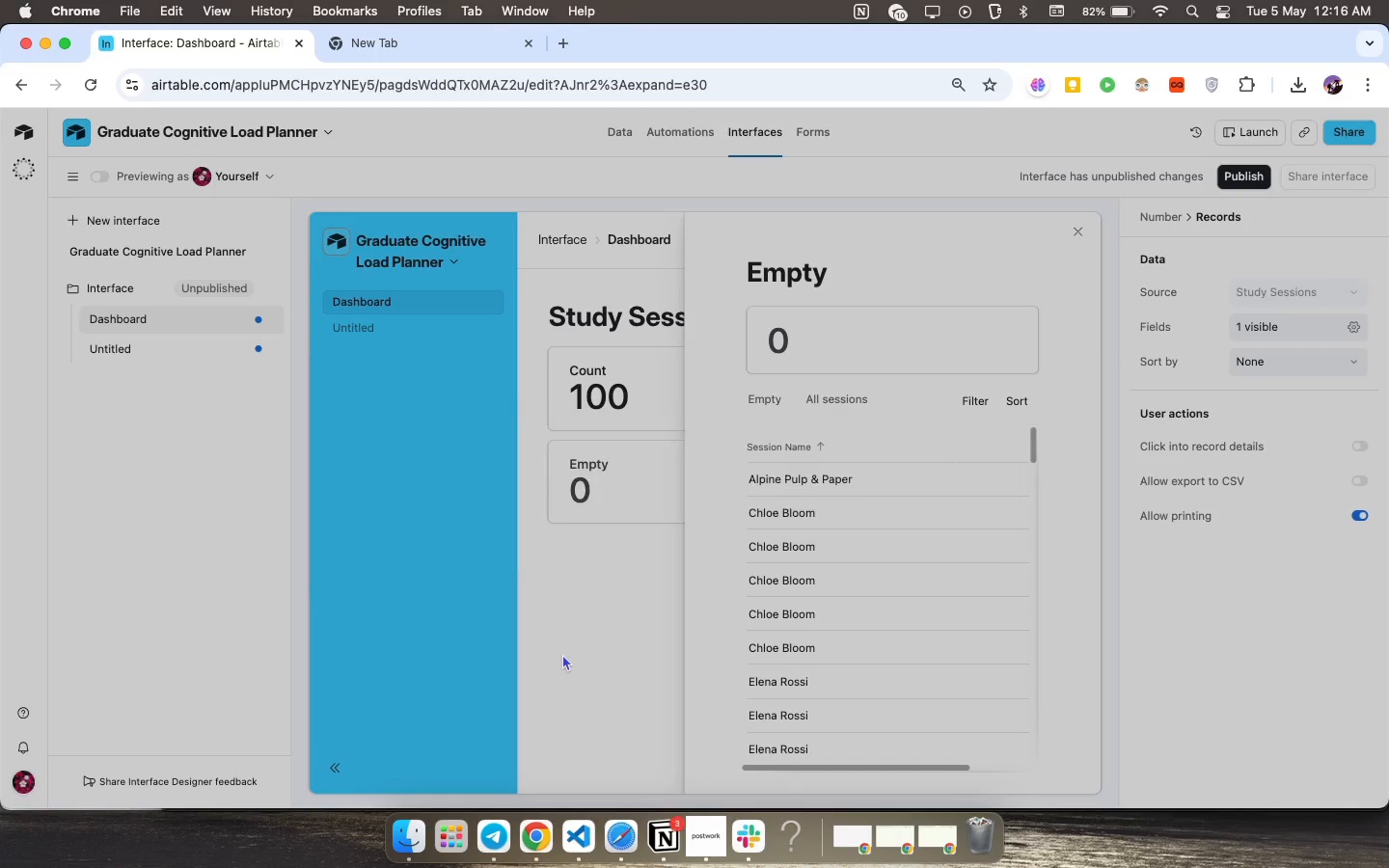 
double_click([588, 637])
 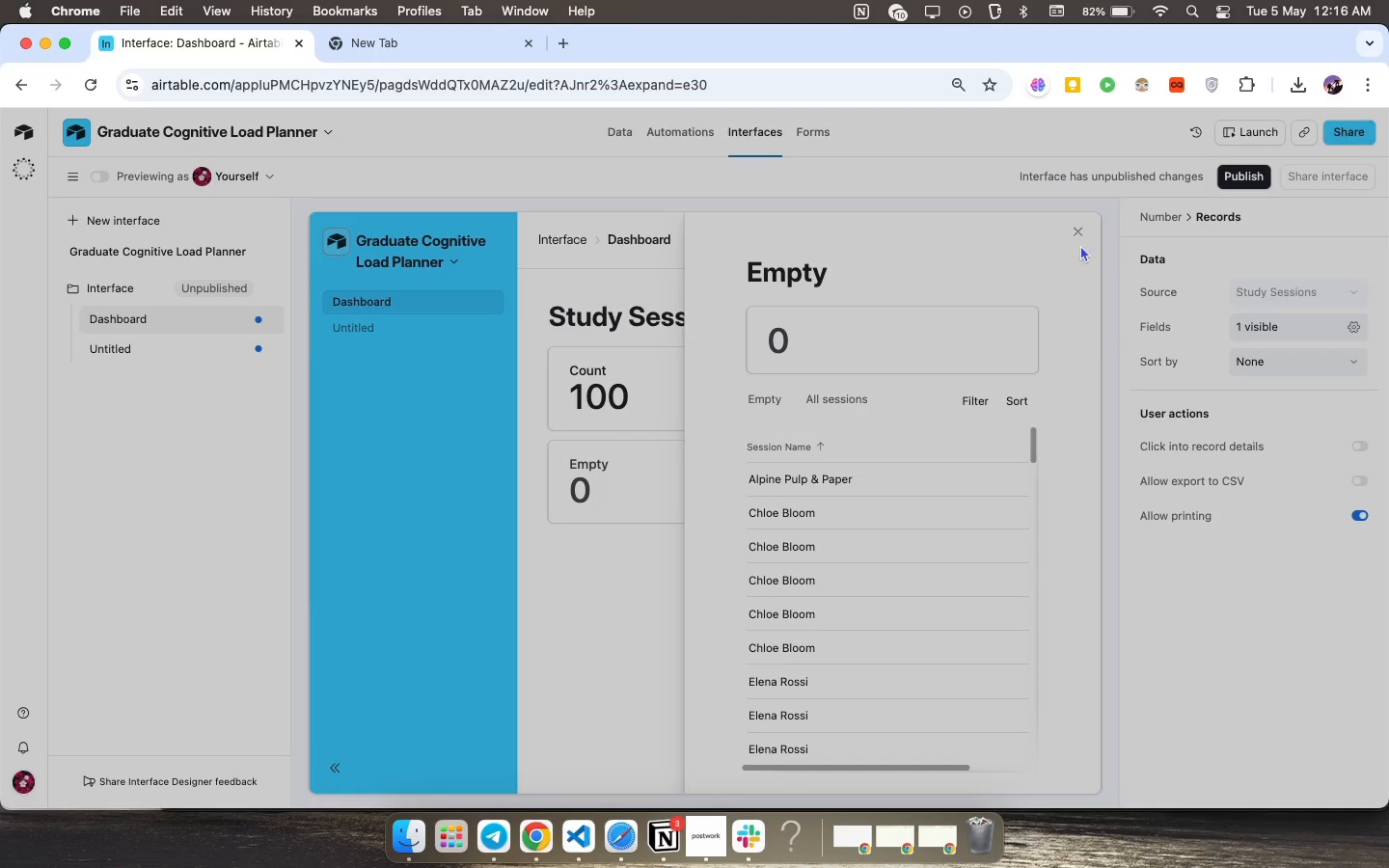 
left_click([1080, 245])
 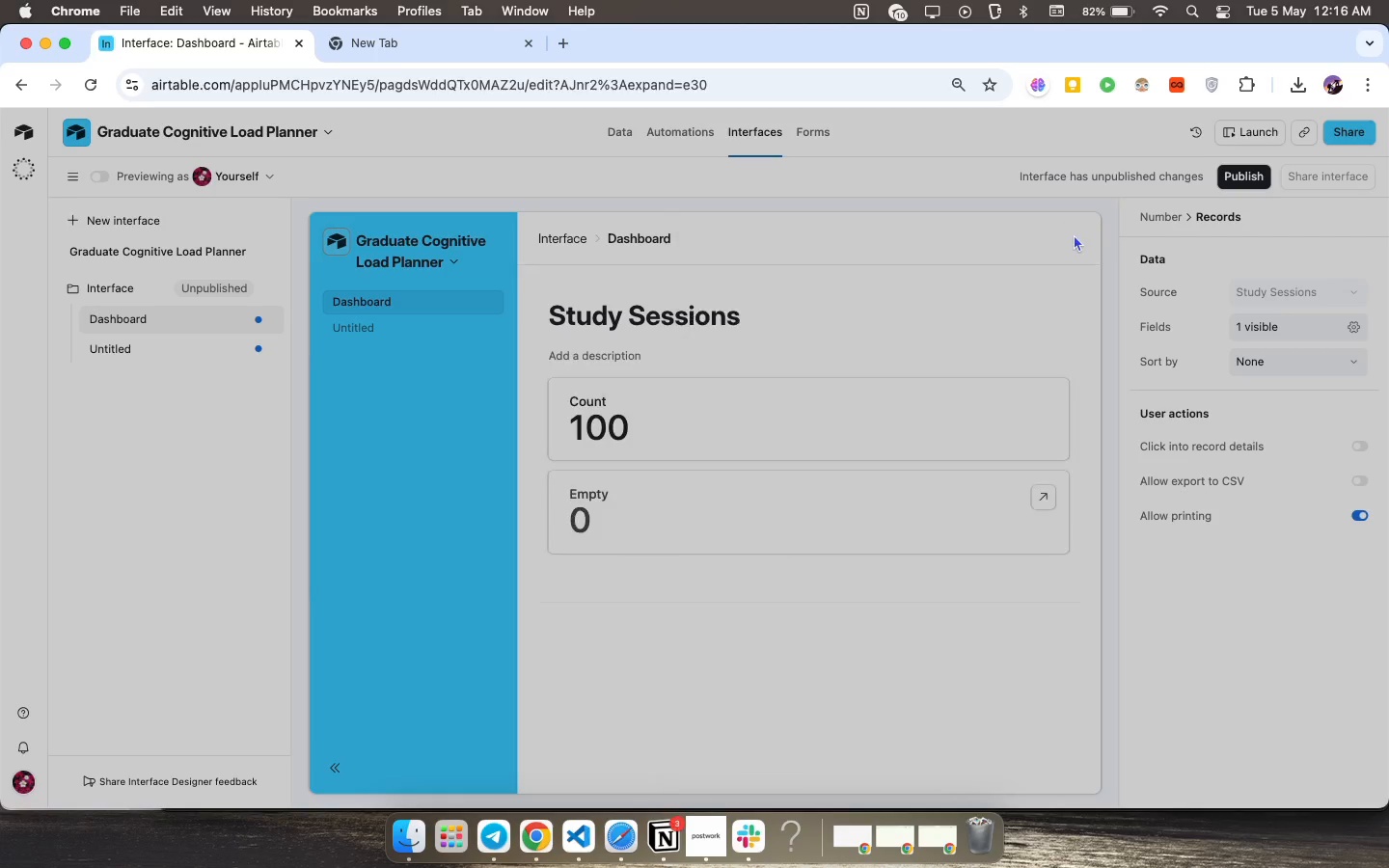 
left_click([1074, 234])
 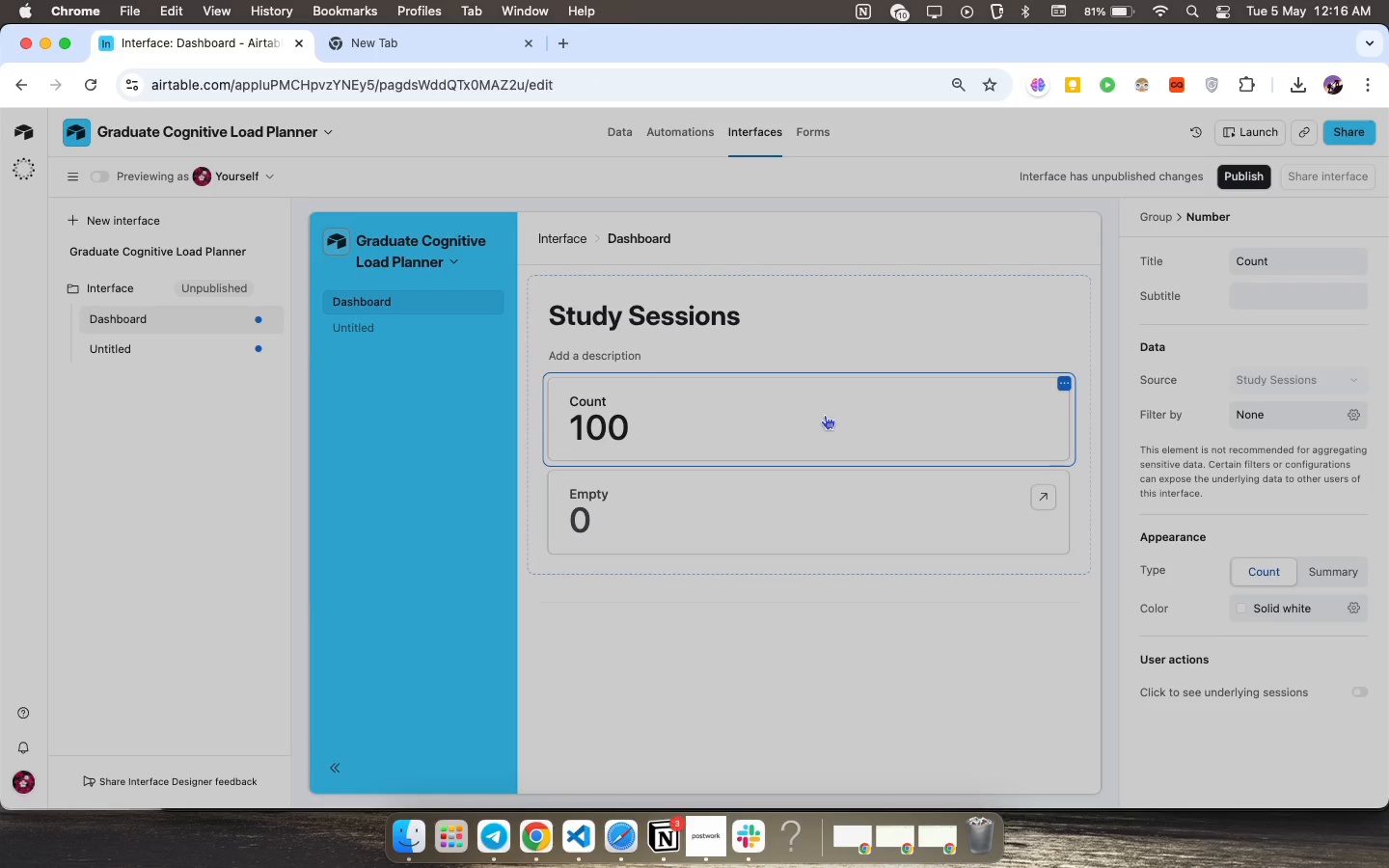 
left_click([825, 415])
 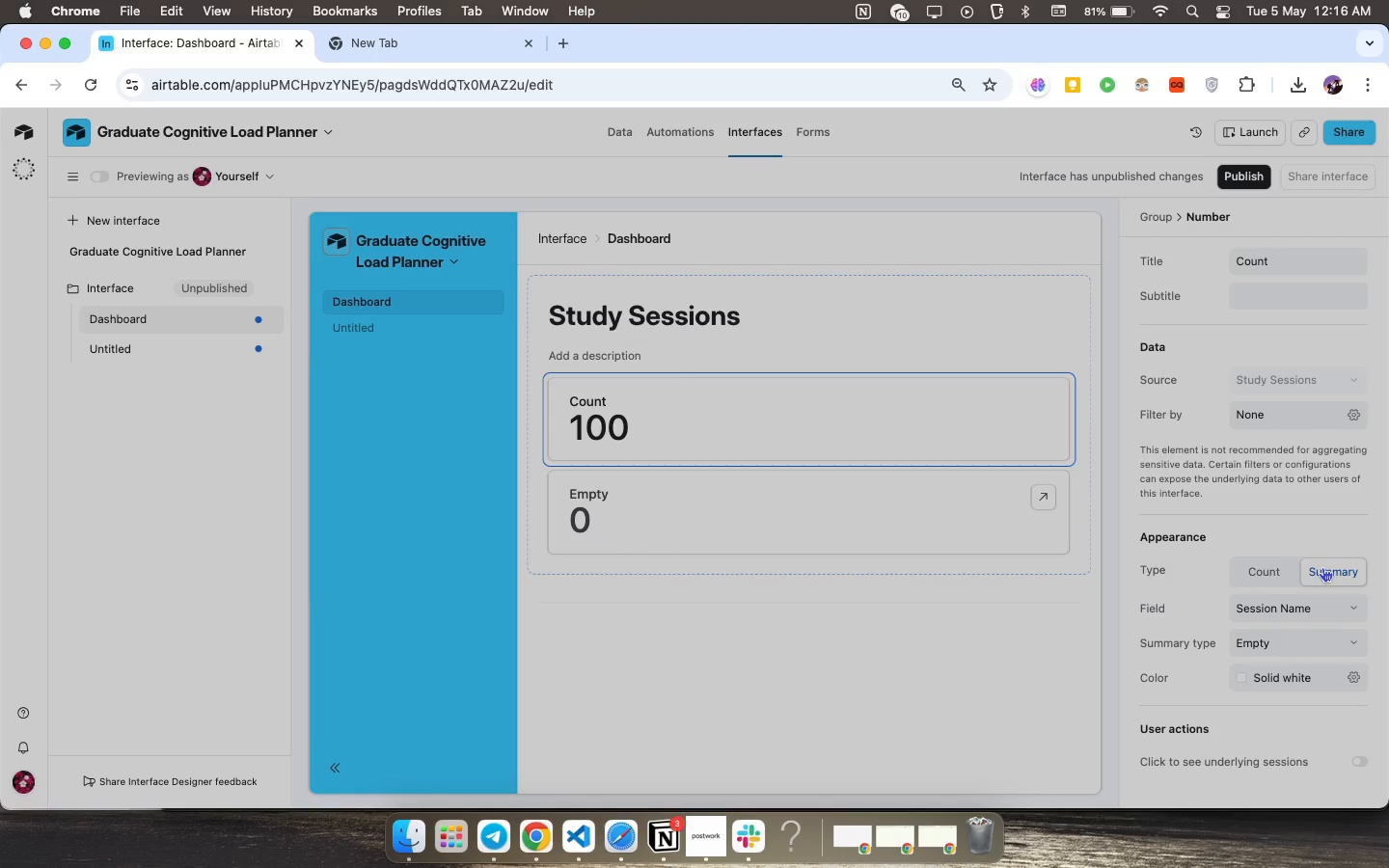 
scroll: coordinate [1321, 567], scroll_direction: down, amount: 9.0
 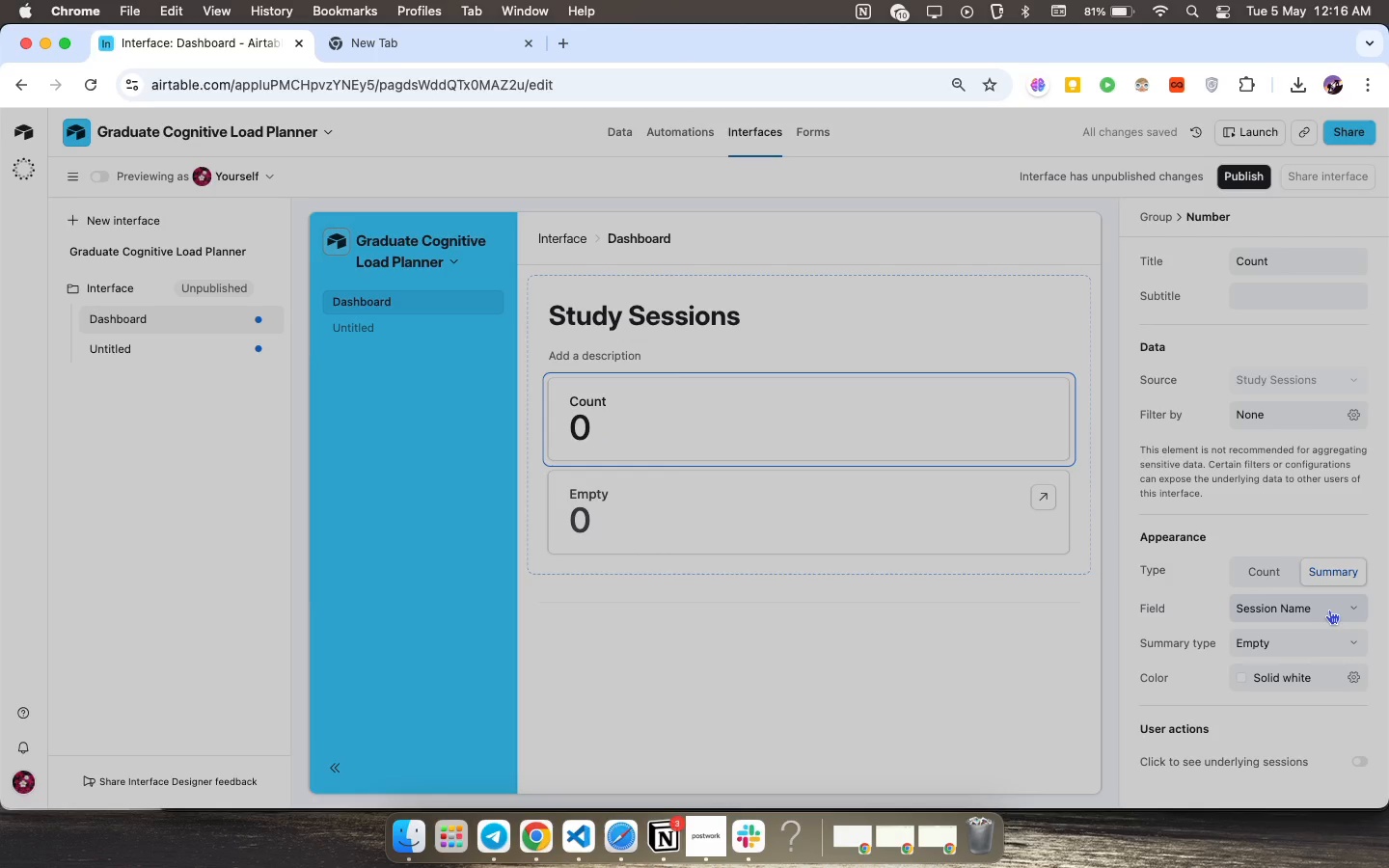 
left_click([1329, 610])
 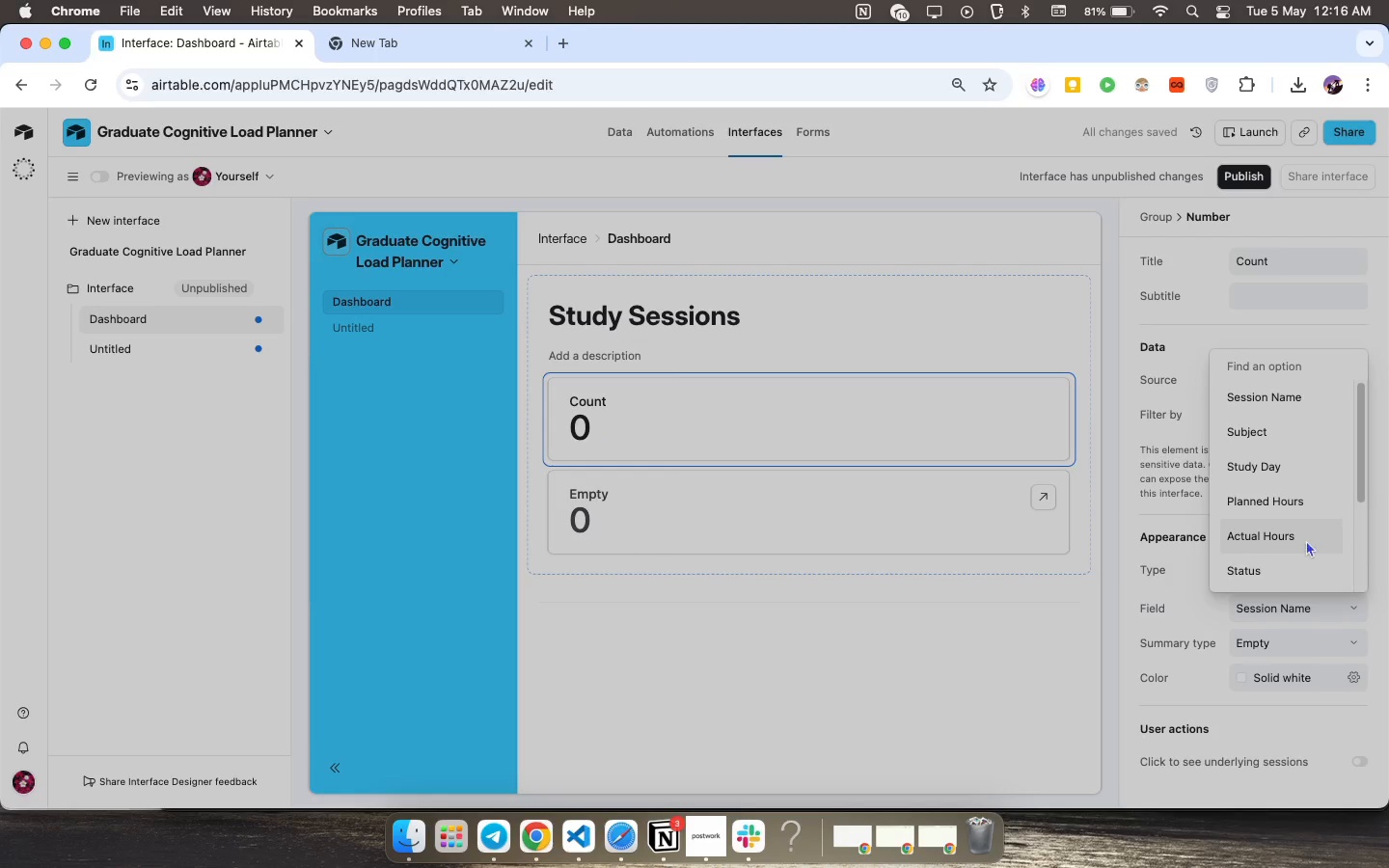 
left_click([1306, 540])
 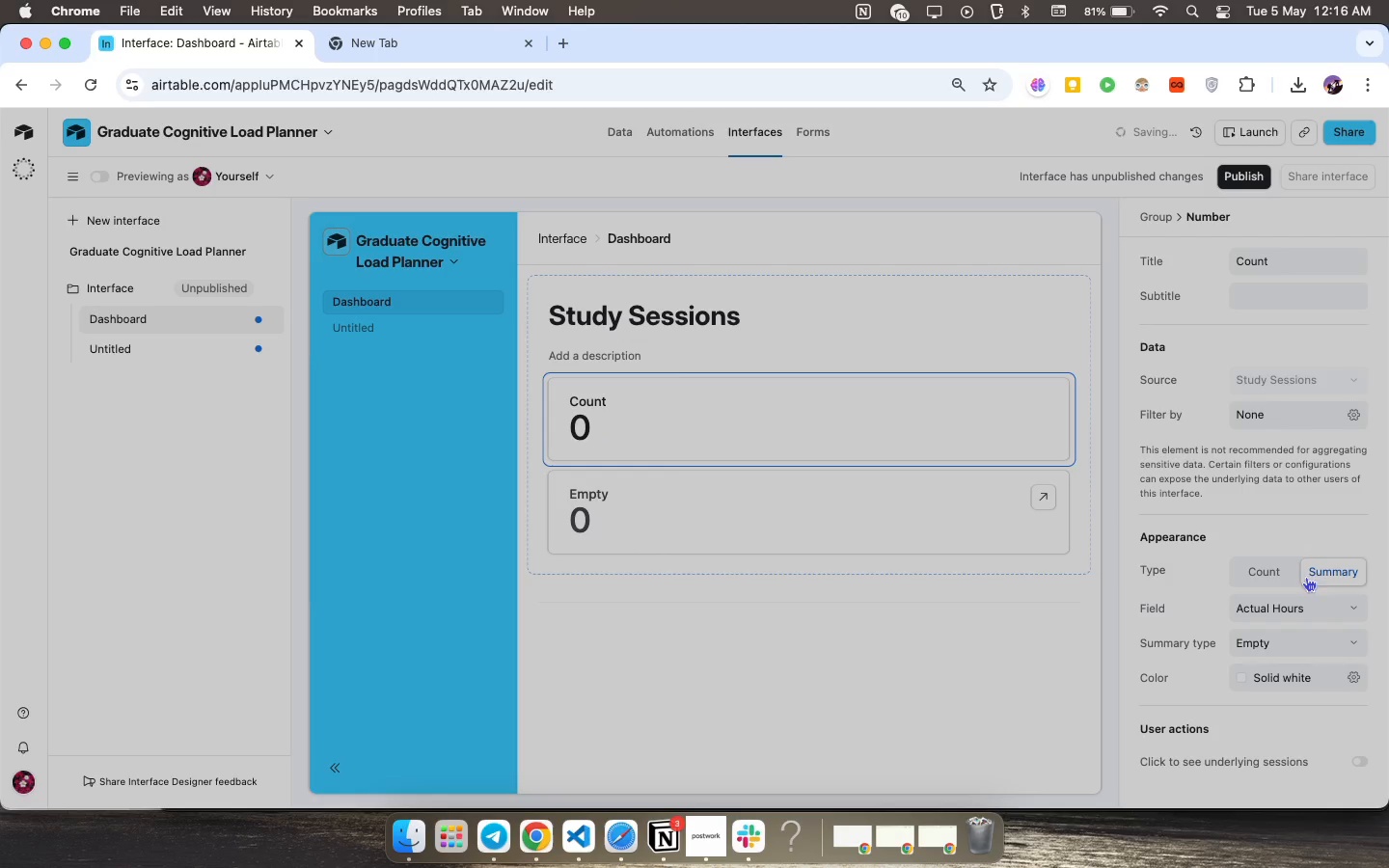 
scroll: coordinate [1306, 577], scroll_direction: down, amount: 9.0
 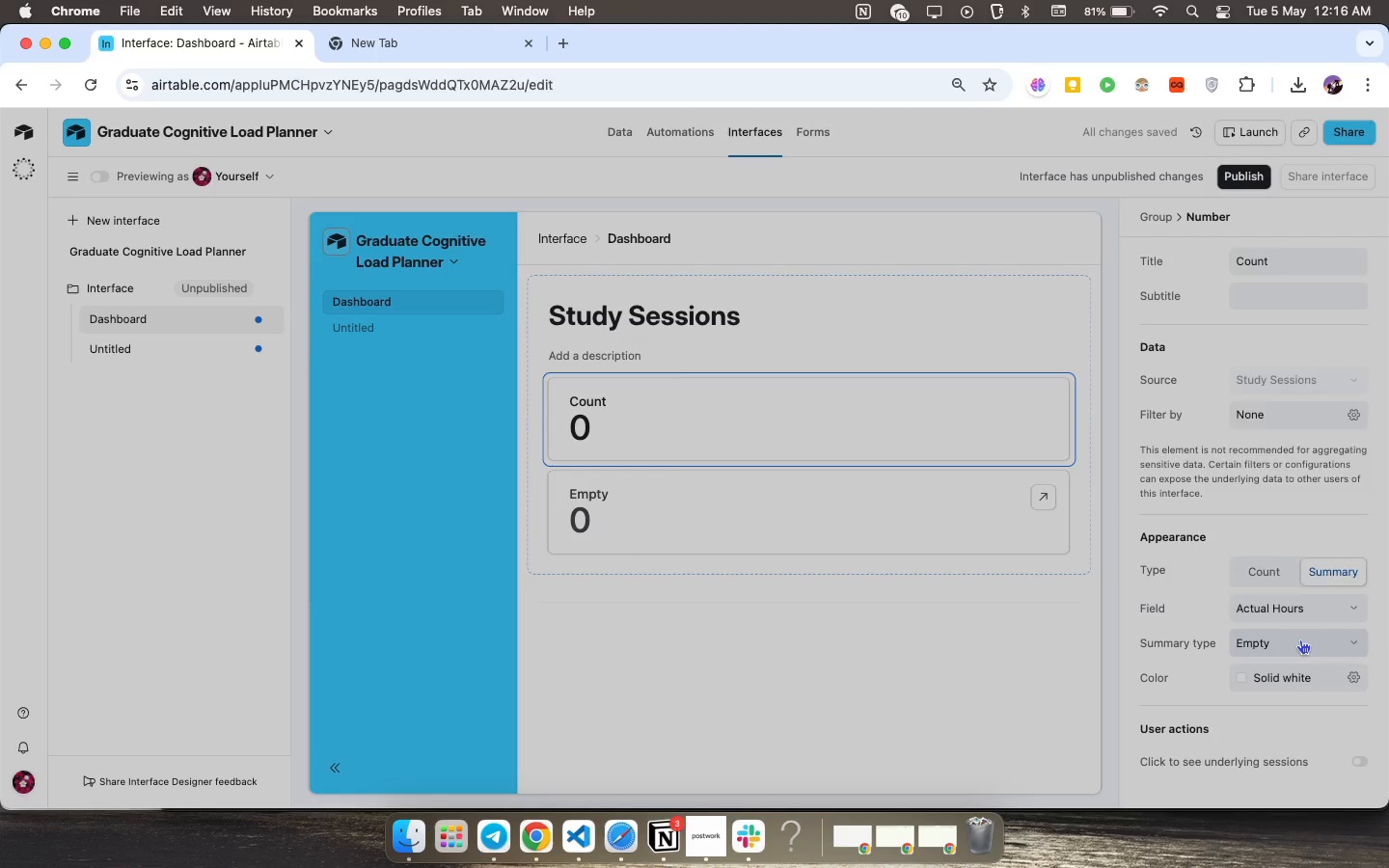 
left_click([1300, 639])
 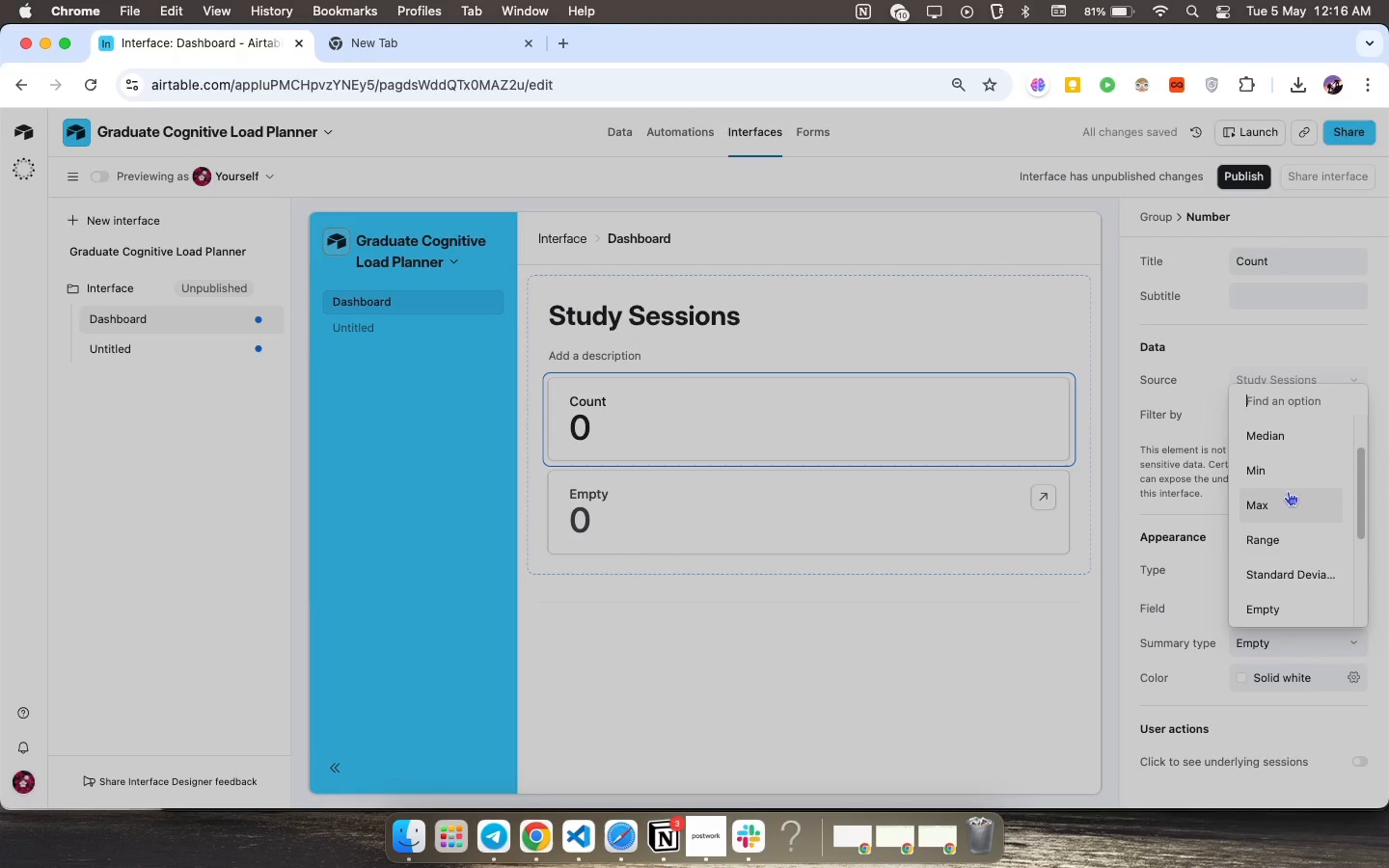 
scroll: coordinate [1301, 599], scroll_direction: down, amount: 9.0
 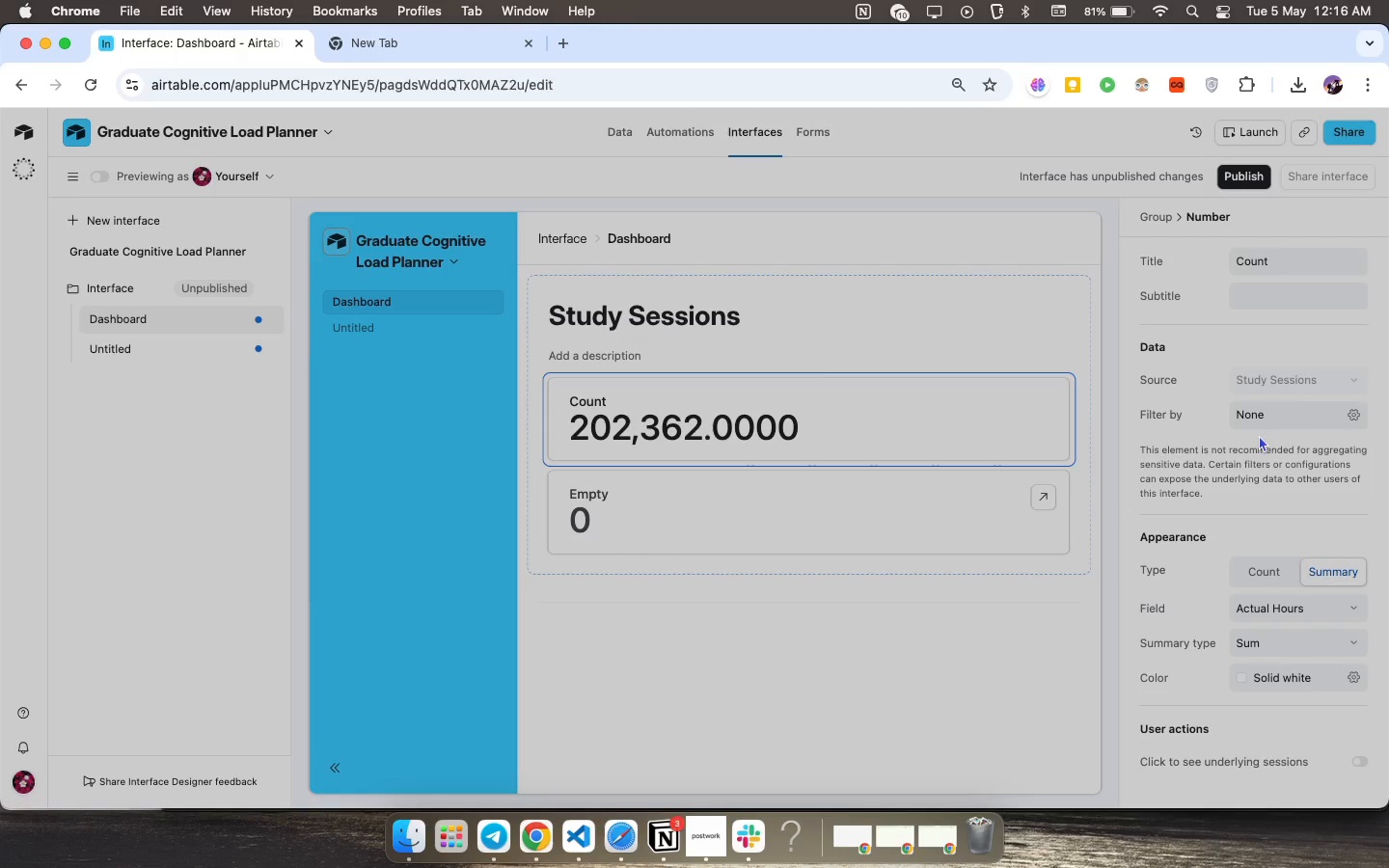 
left_click([1259, 434])
 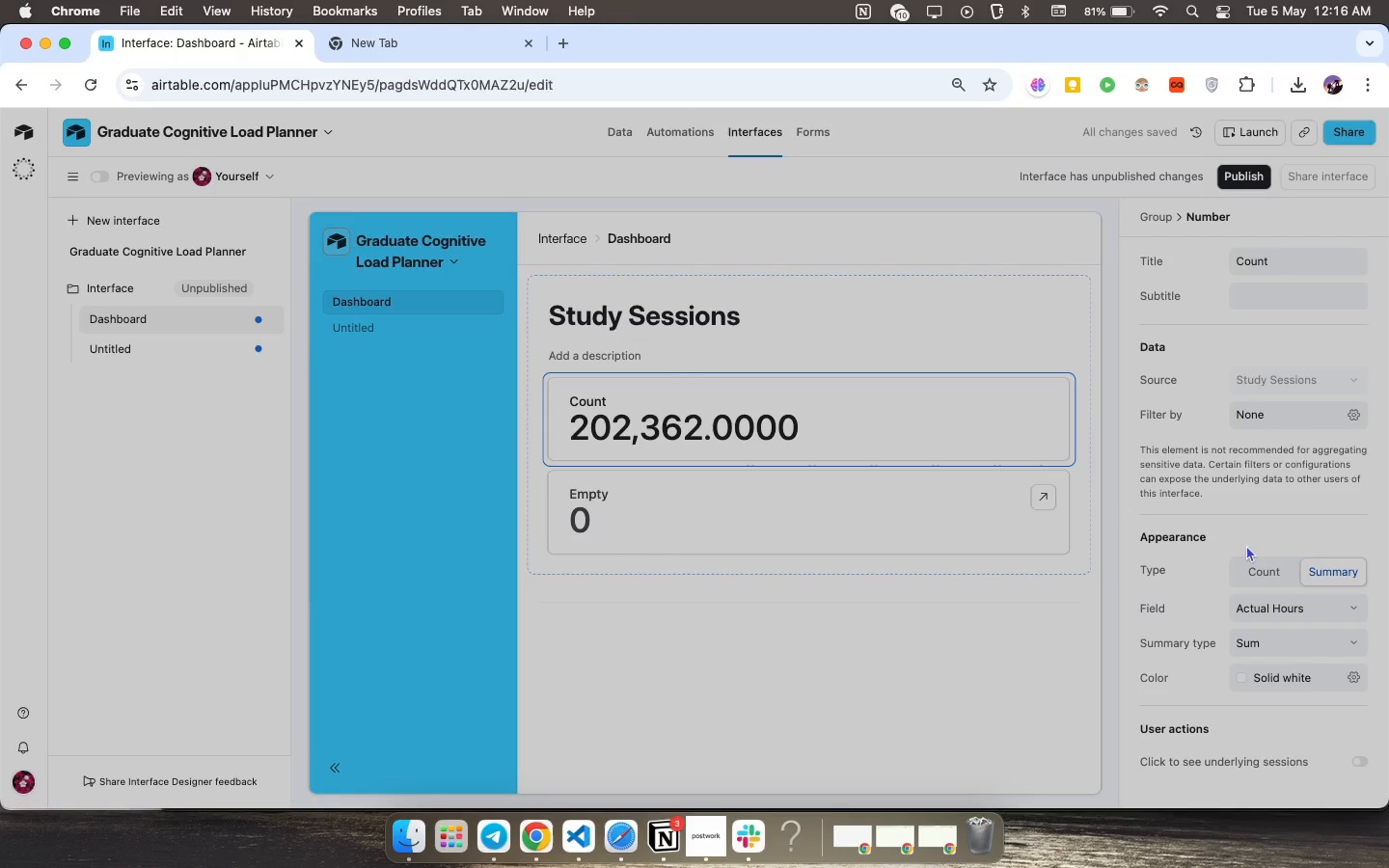 
scroll: coordinate [1247, 546], scroll_direction: down, amount: 15.0
 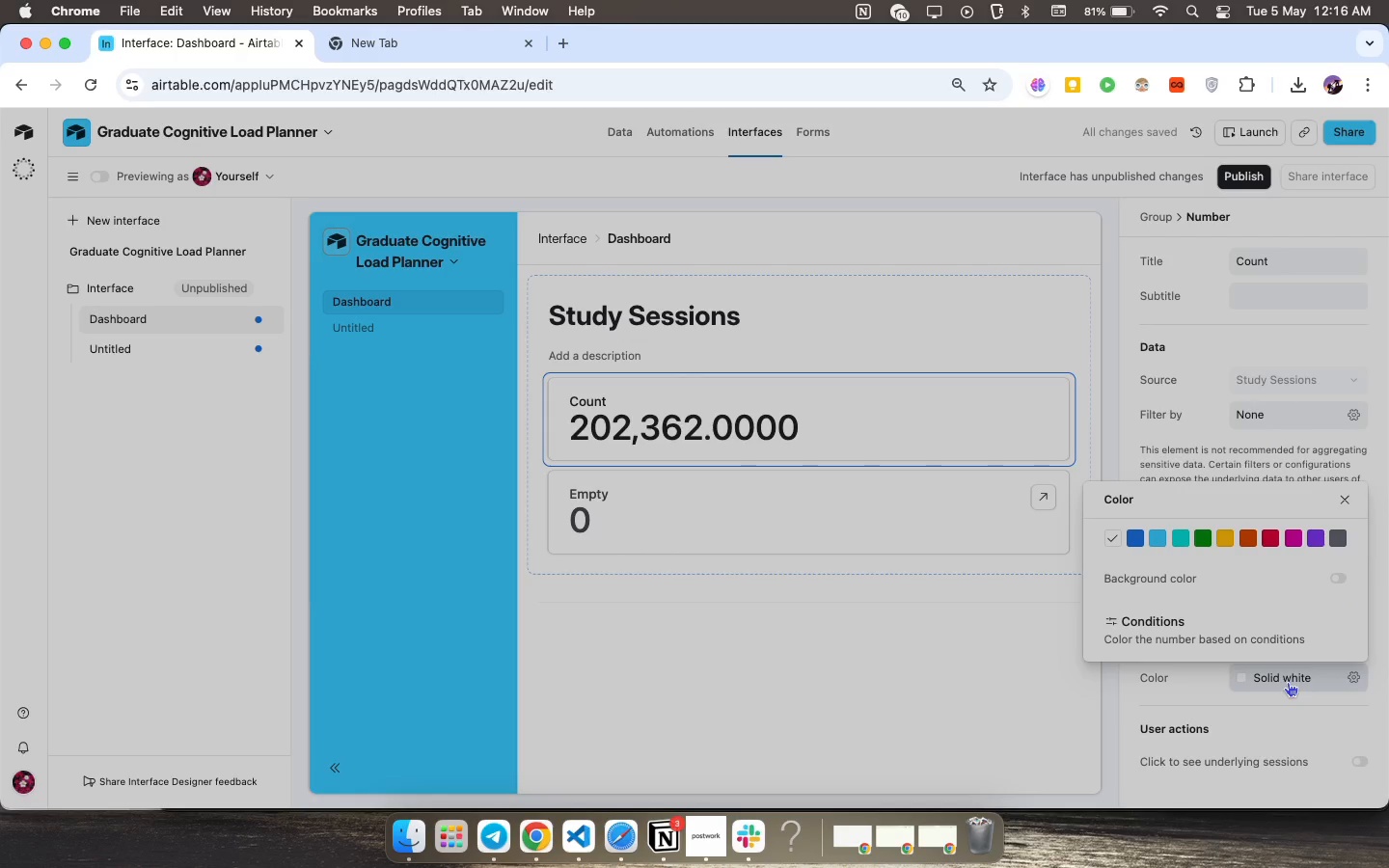 
left_click([1288, 682])
 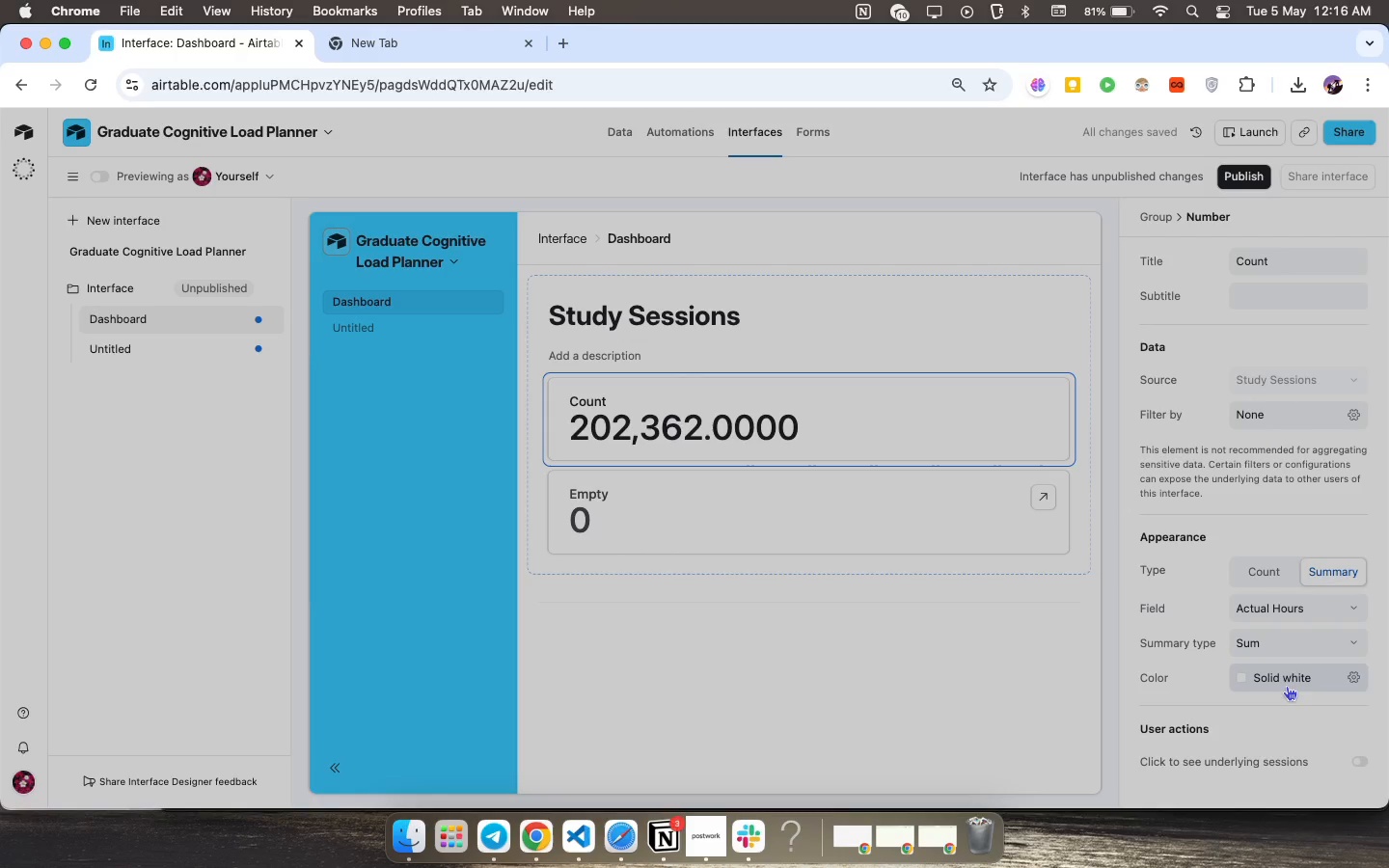 
left_click([1288, 682])
 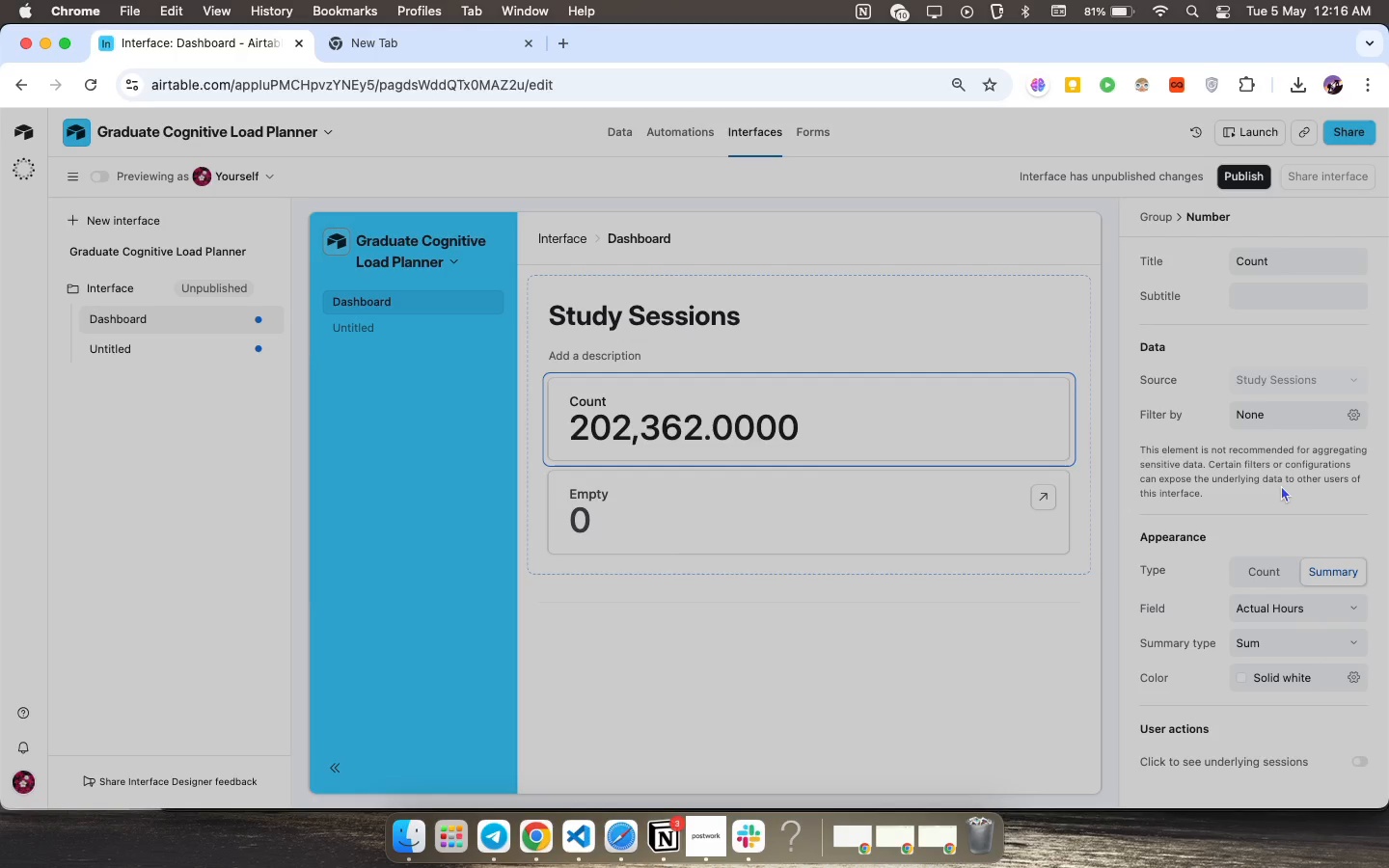 
wait(8.44)
 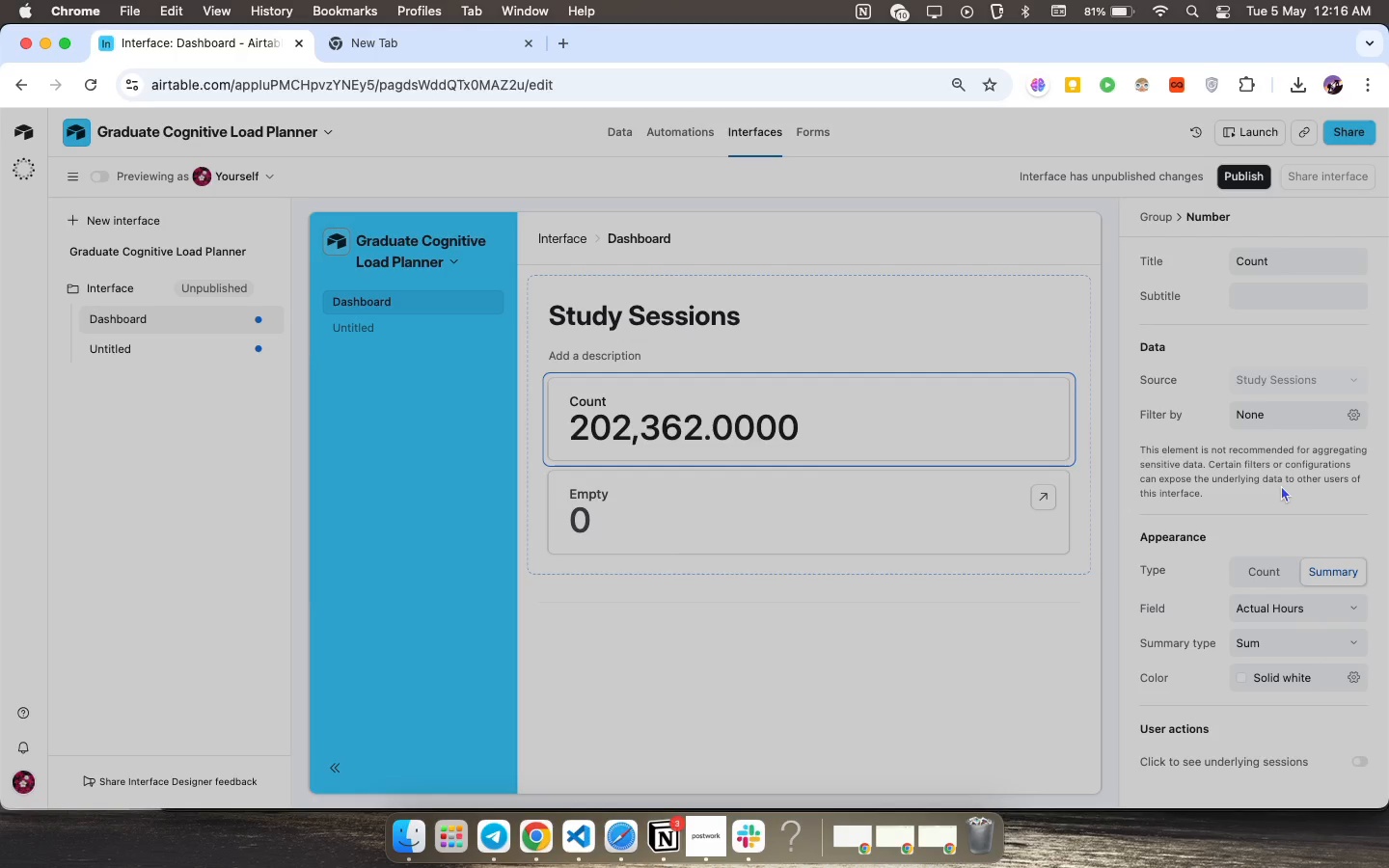 
scroll: coordinate [1286, 580], scroll_direction: down, amount: 16.0
 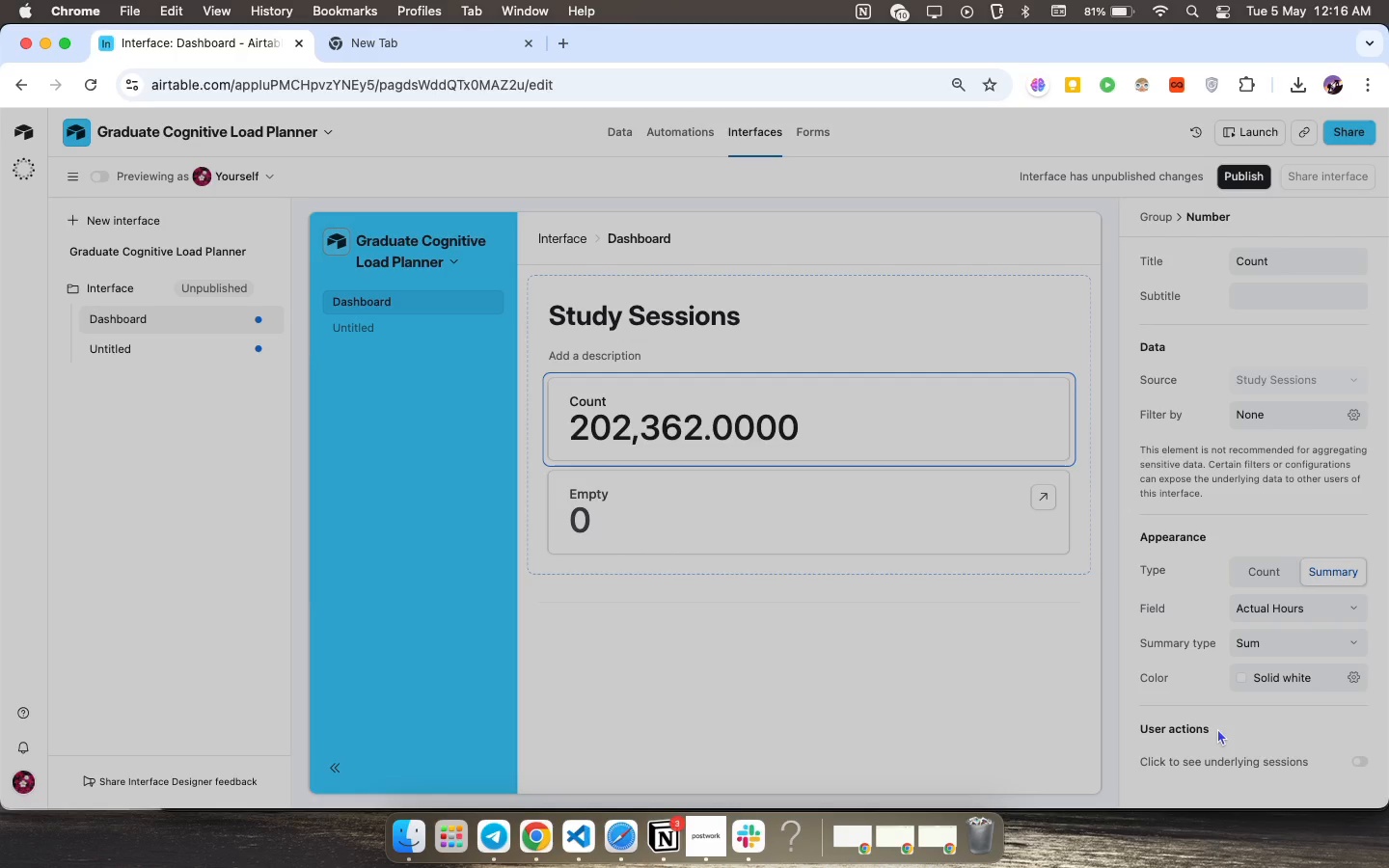 
left_click([1217, 728])
 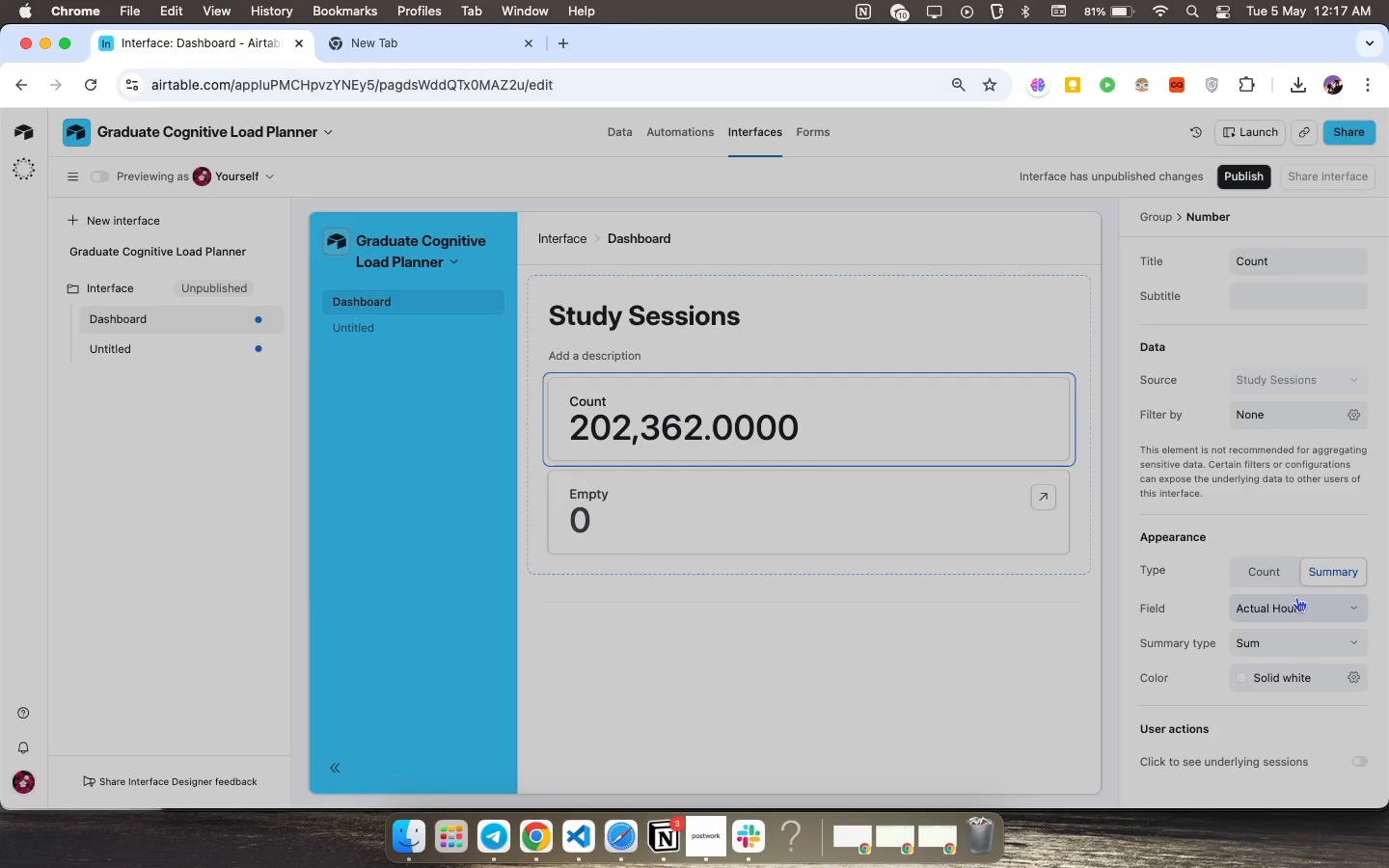 
wait(9.29)
 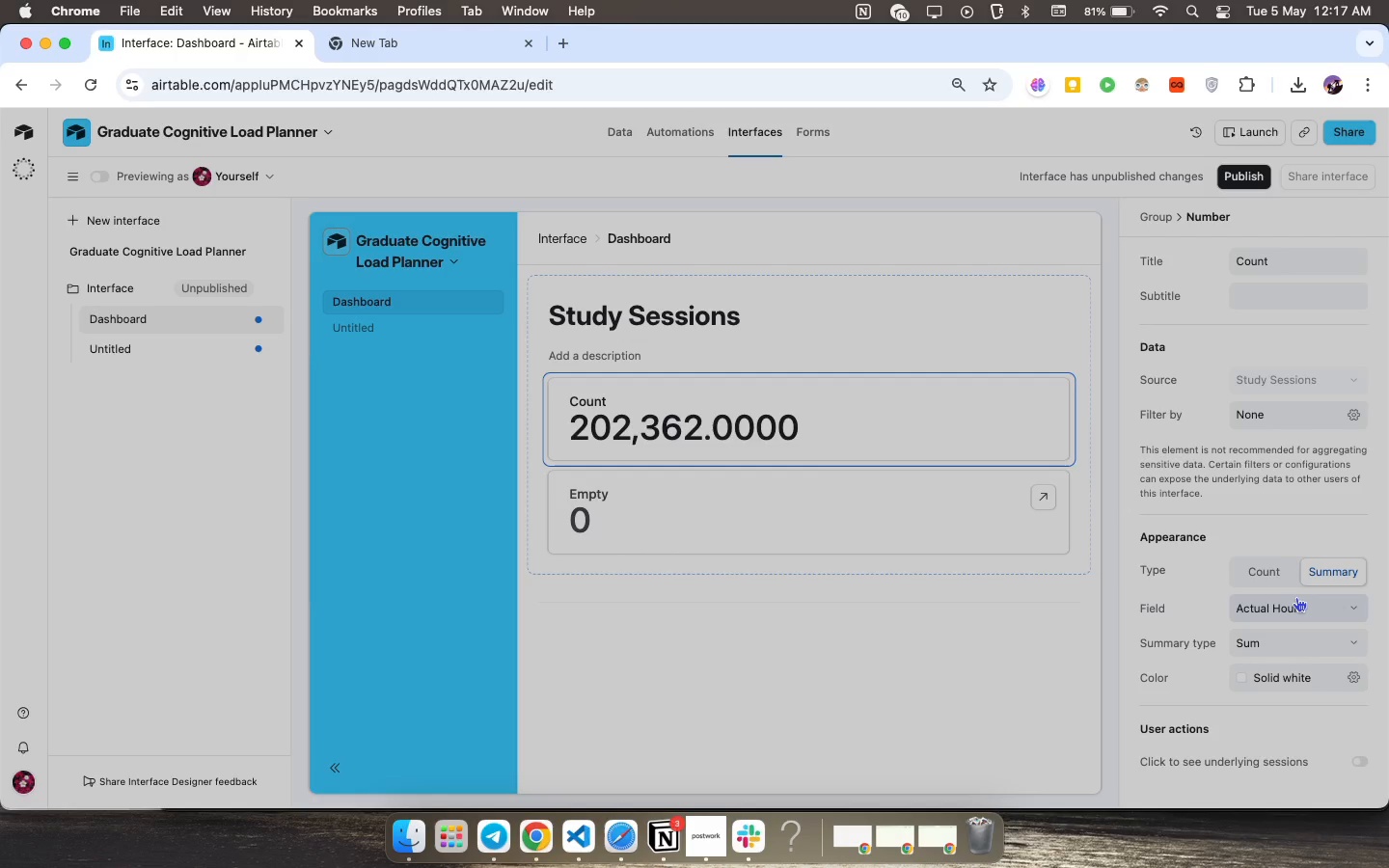 
scroll: coordinate [1272, 582], scroll_direction: down, amount: 4.0
 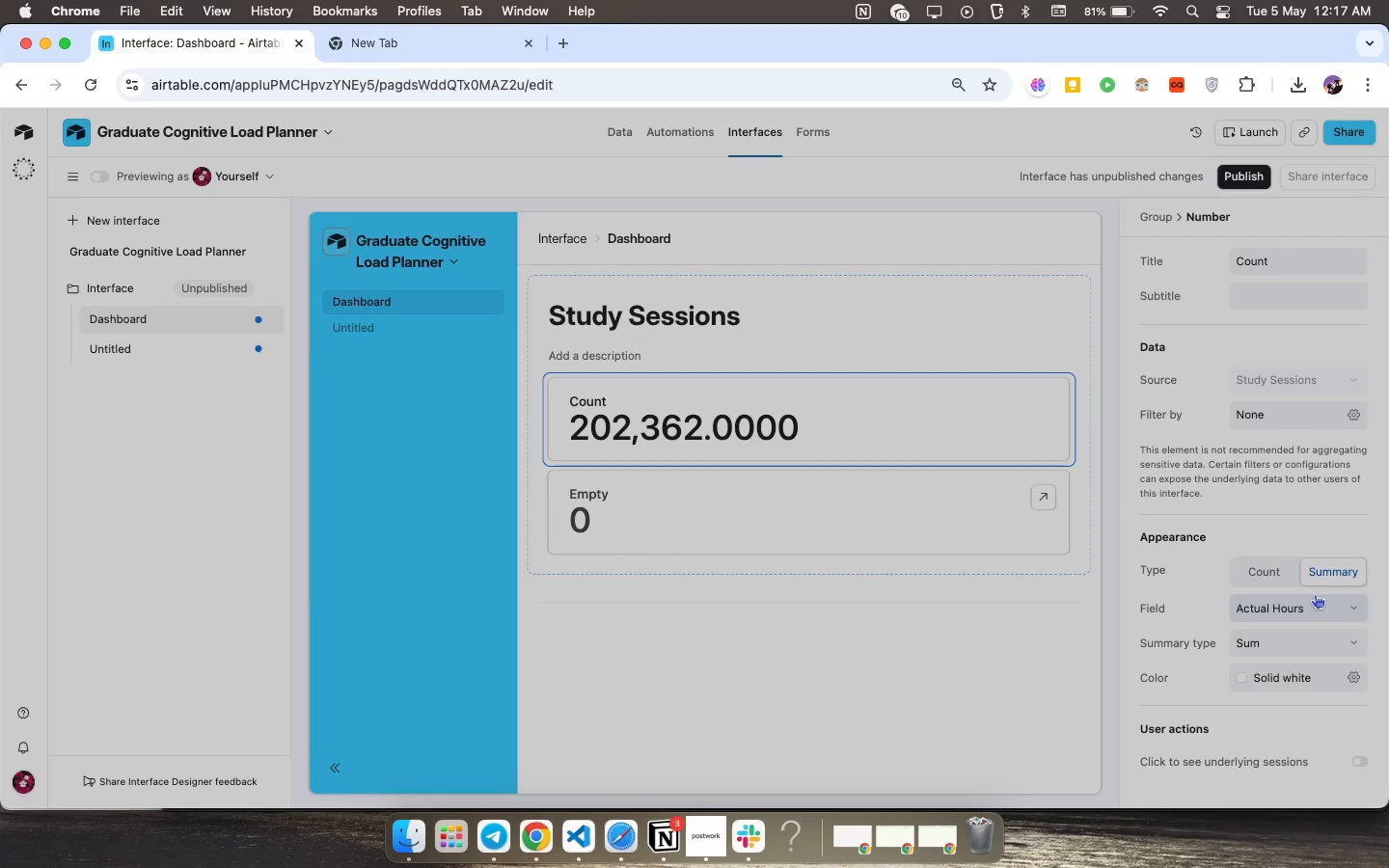 
scroll: coordinate [1315, 594], scroll_direction: up, amount: 15.0
 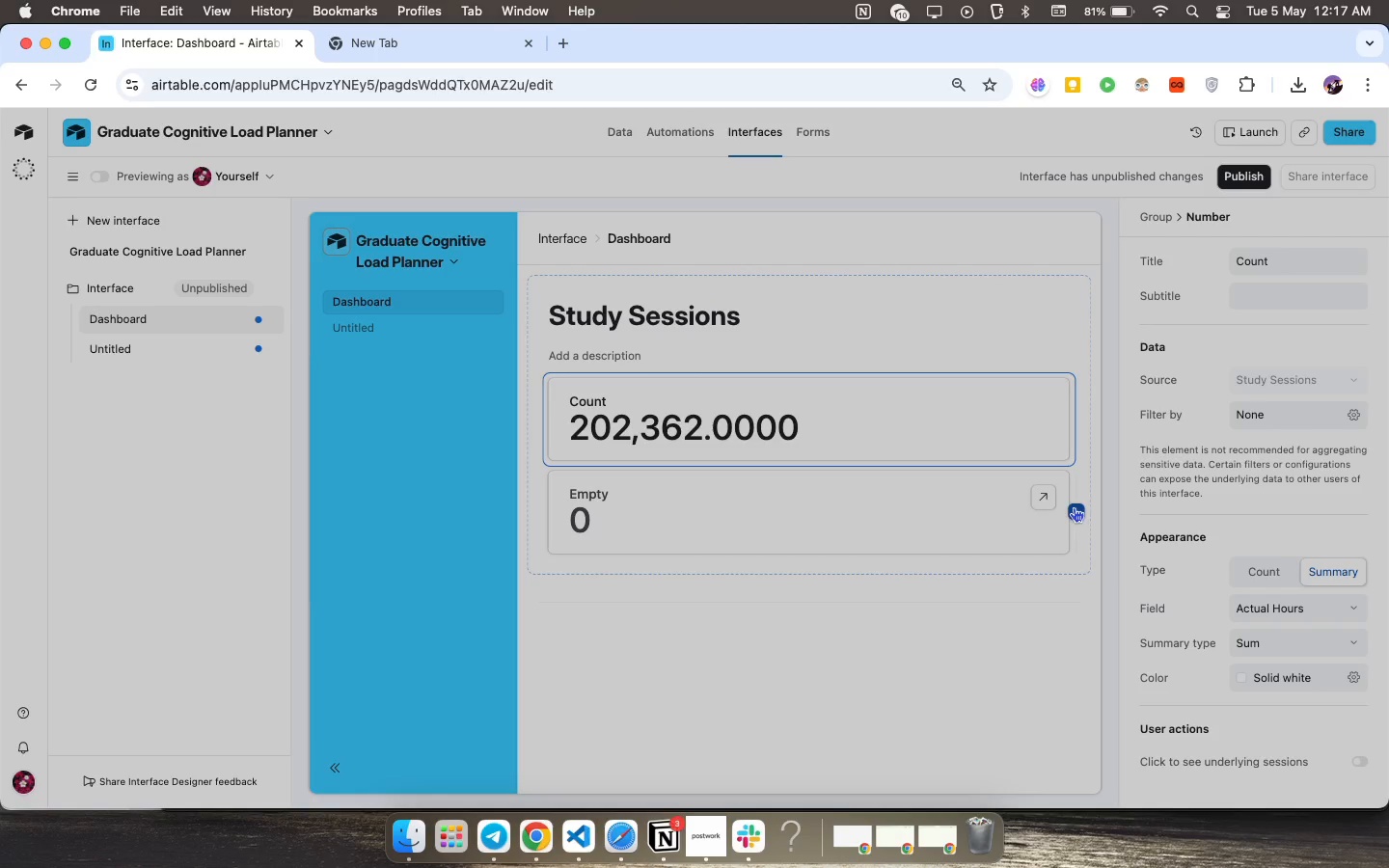 
right_click([946, 528])
 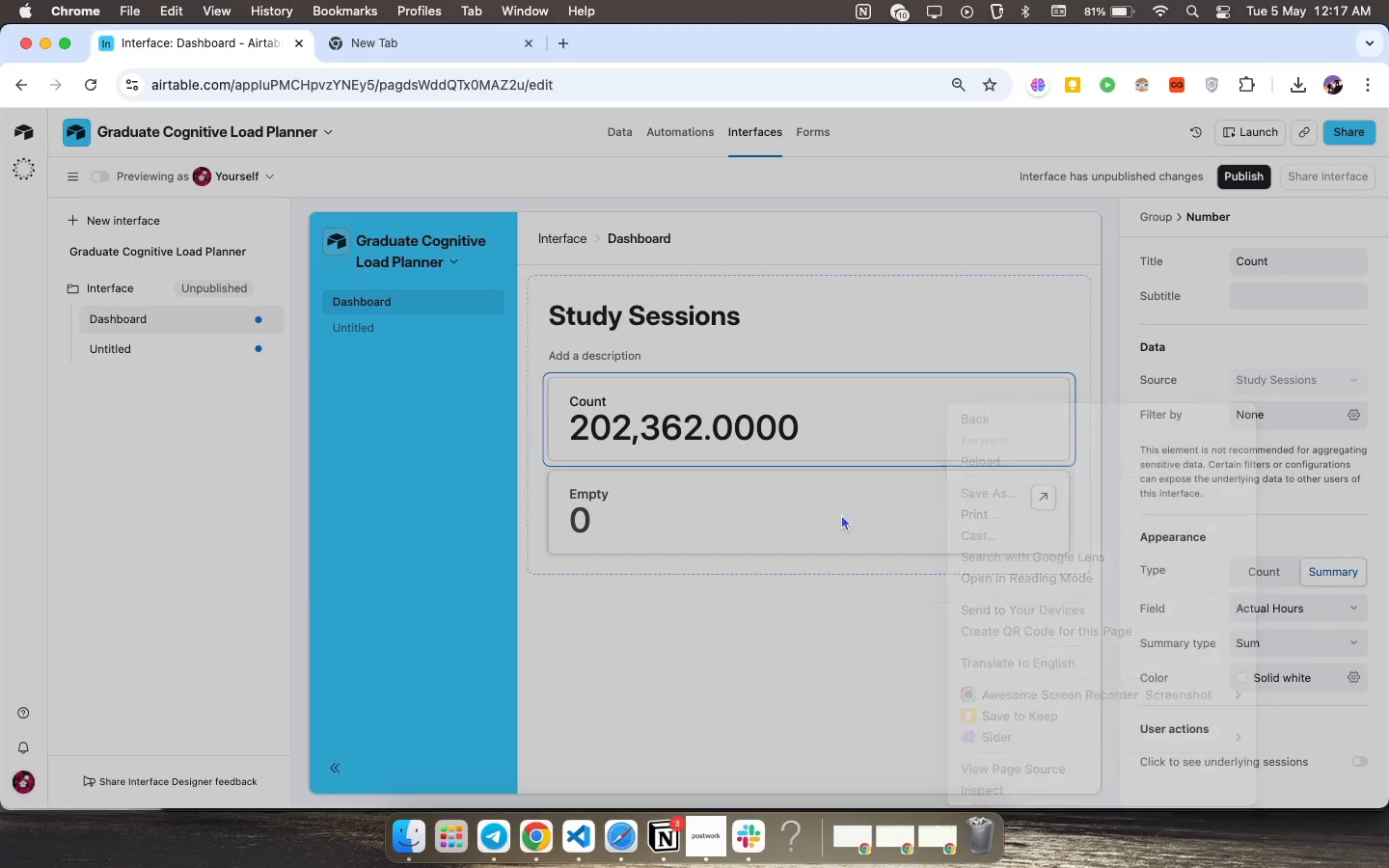 
left_click([841, 514])
 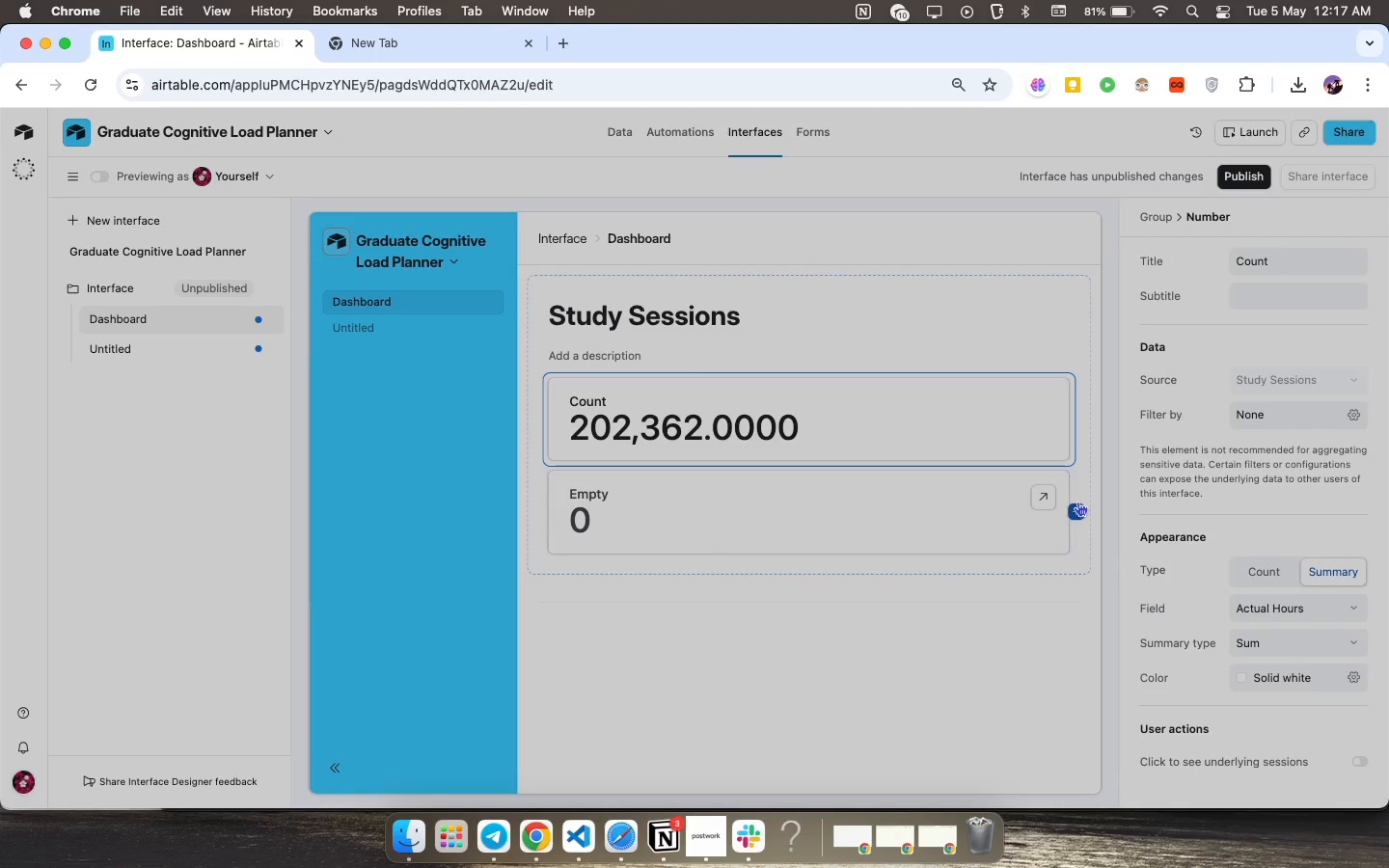 
left_click([1077, 502])
 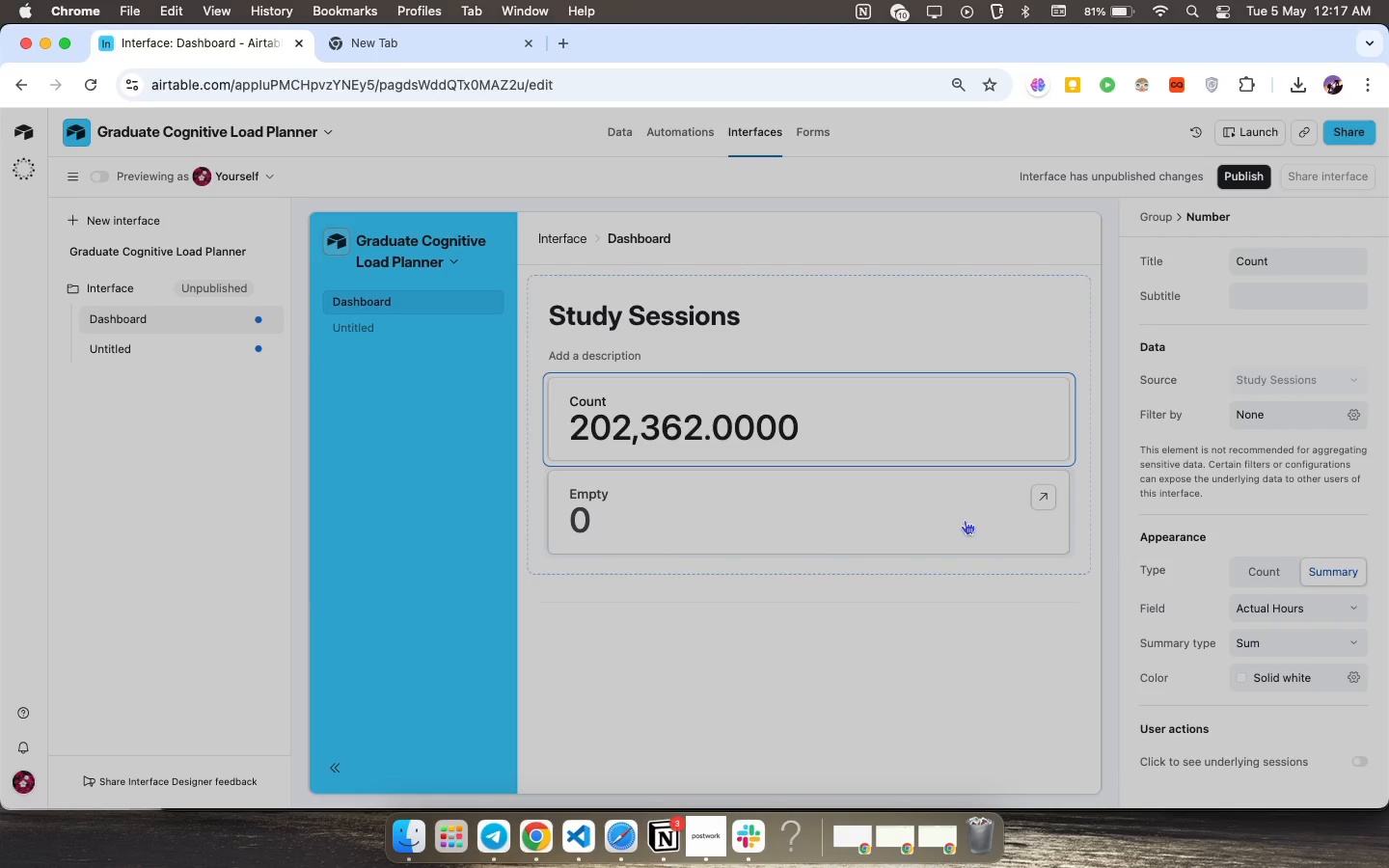 
left_click([965, 520])
 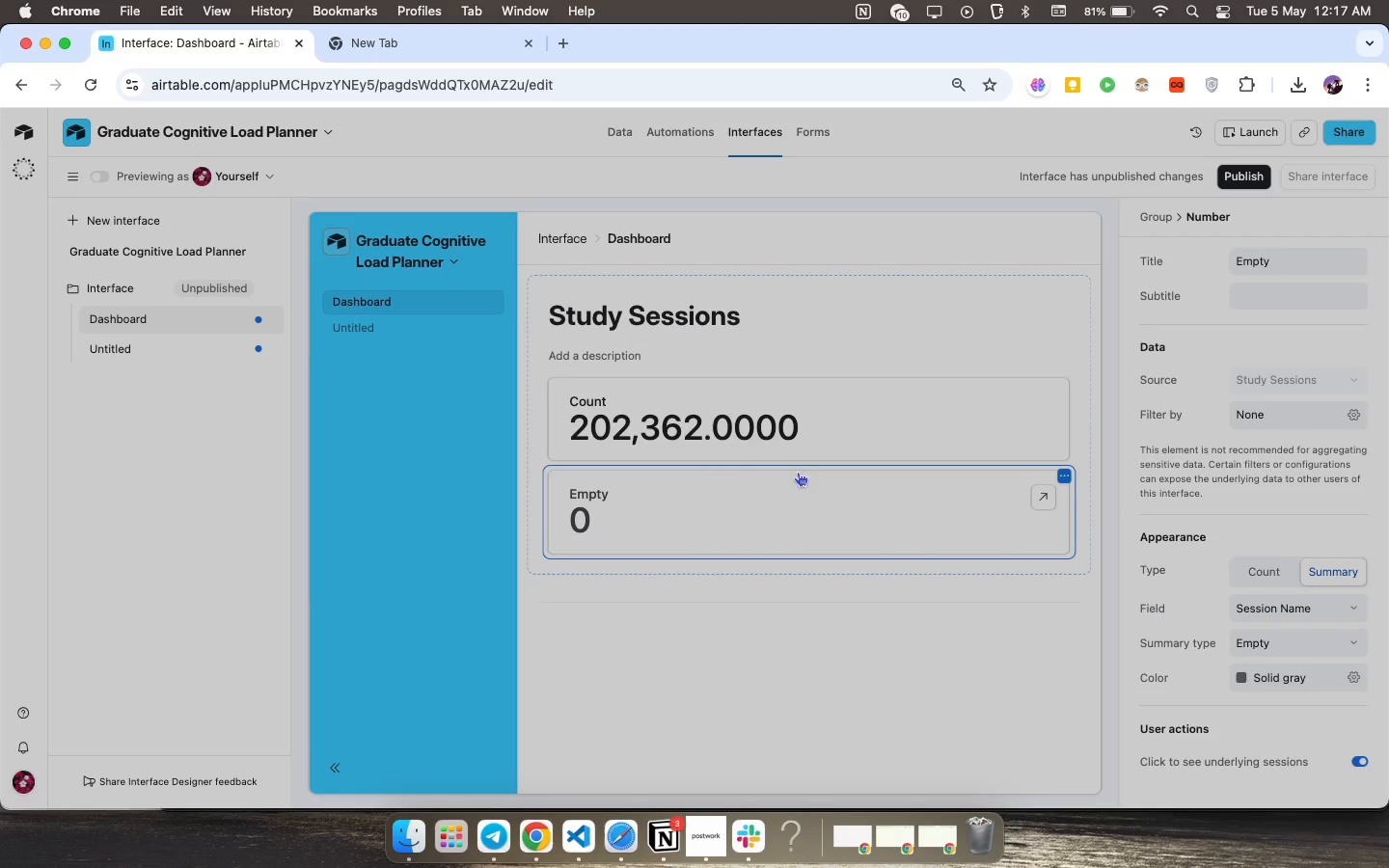 
left_click([831, 510])
 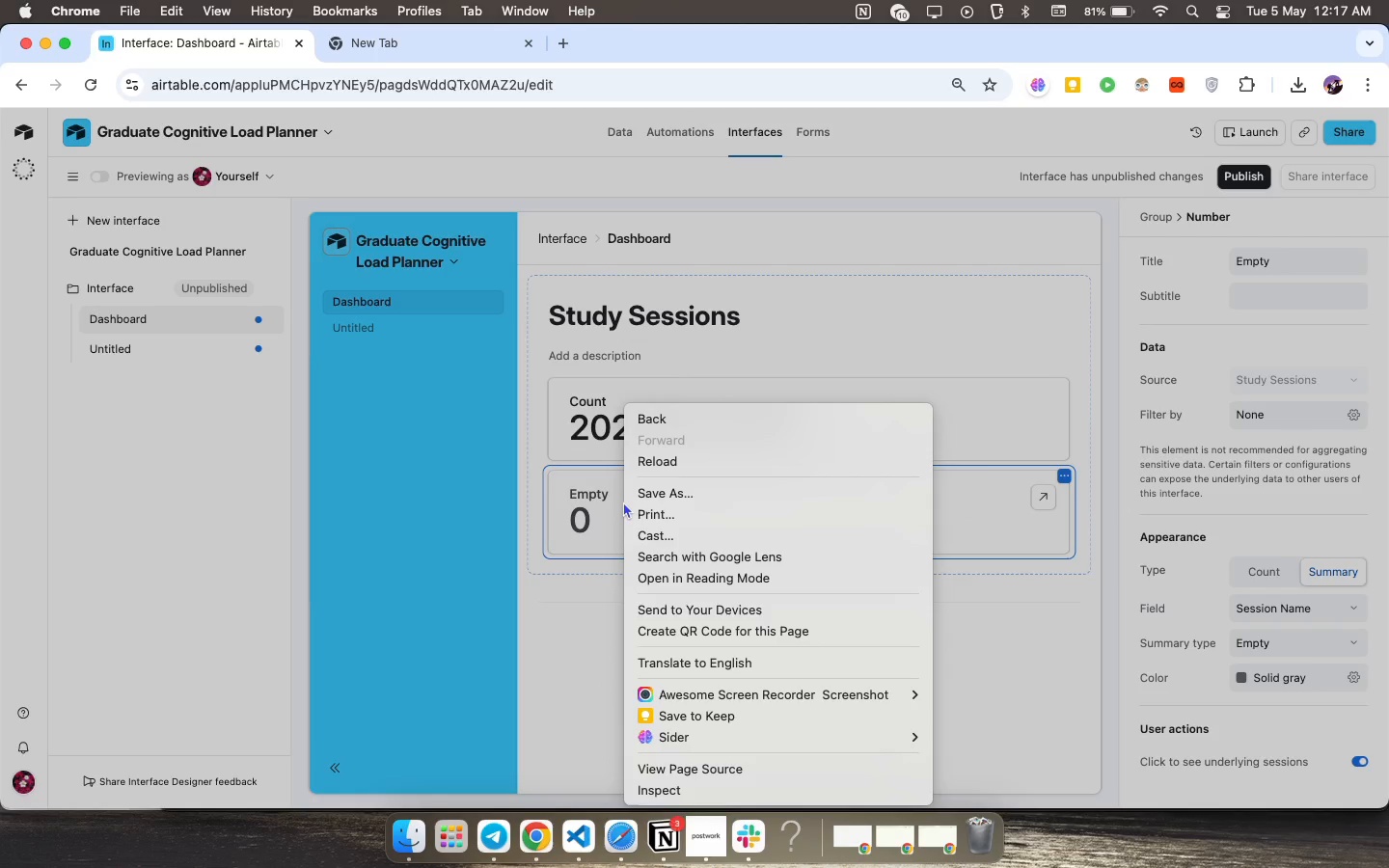 
right_click([623, 502])
 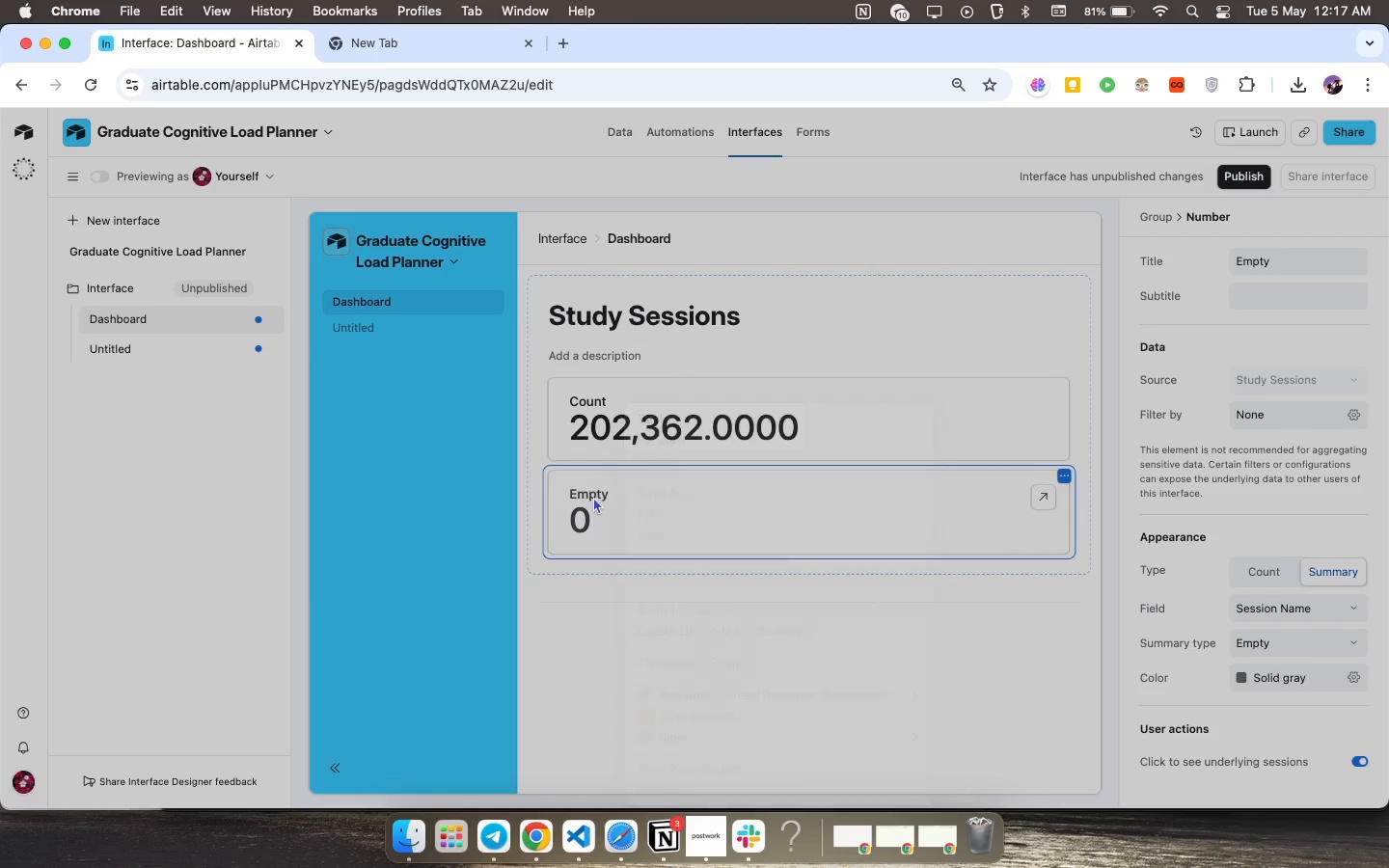 
left_click([593, 497])
 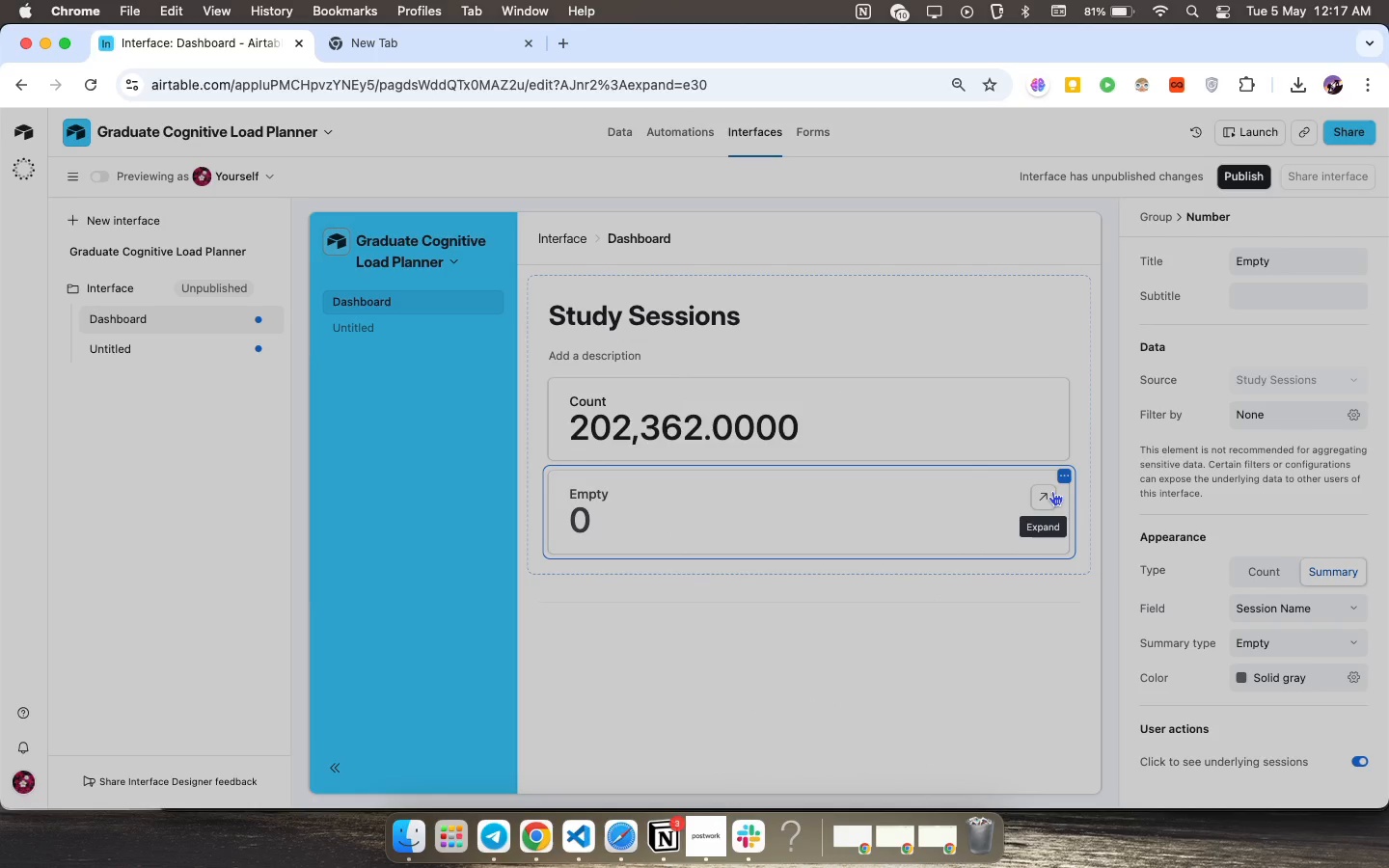 
double_click([1052, 491])
 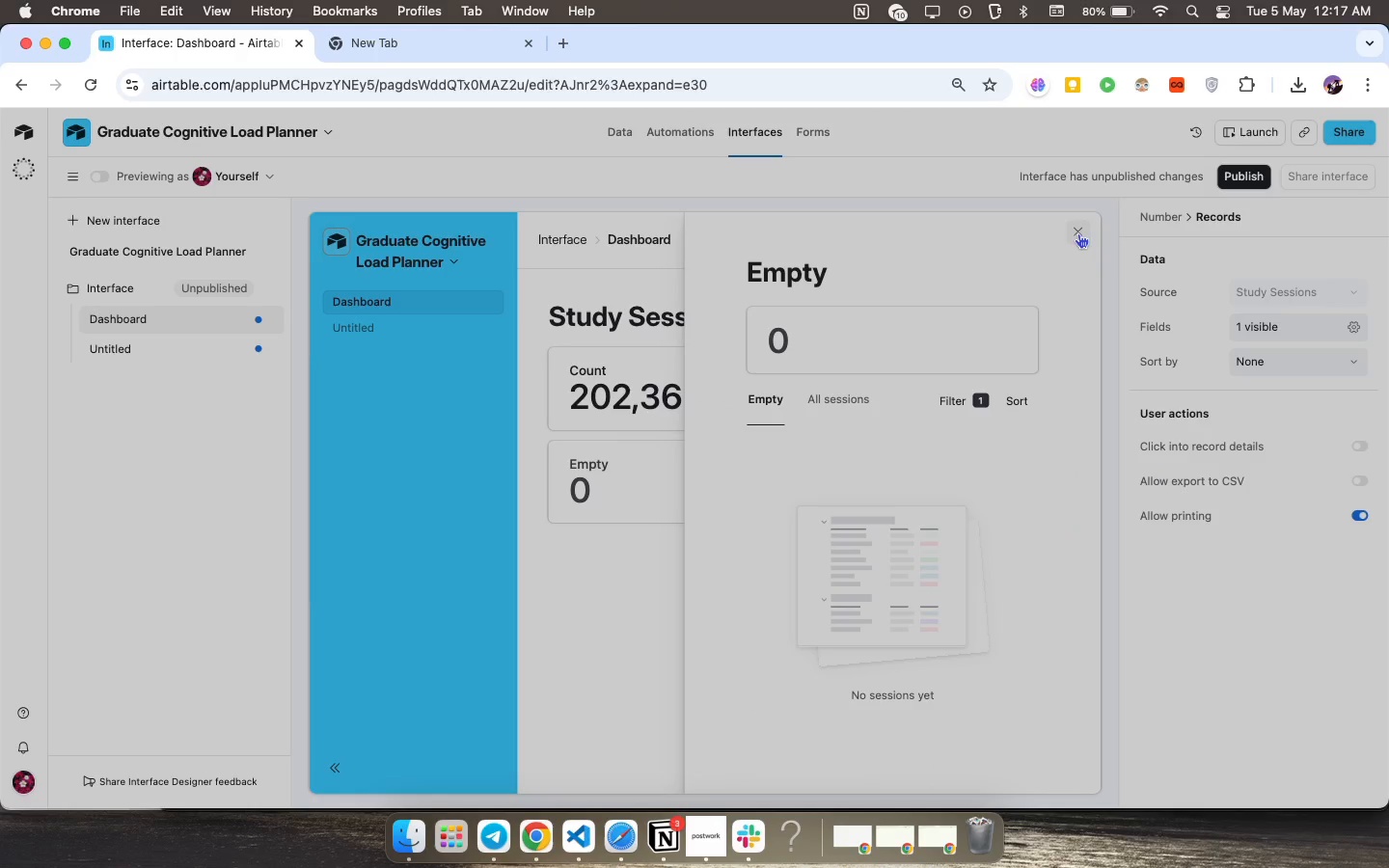 
left_click([1078, 228])
 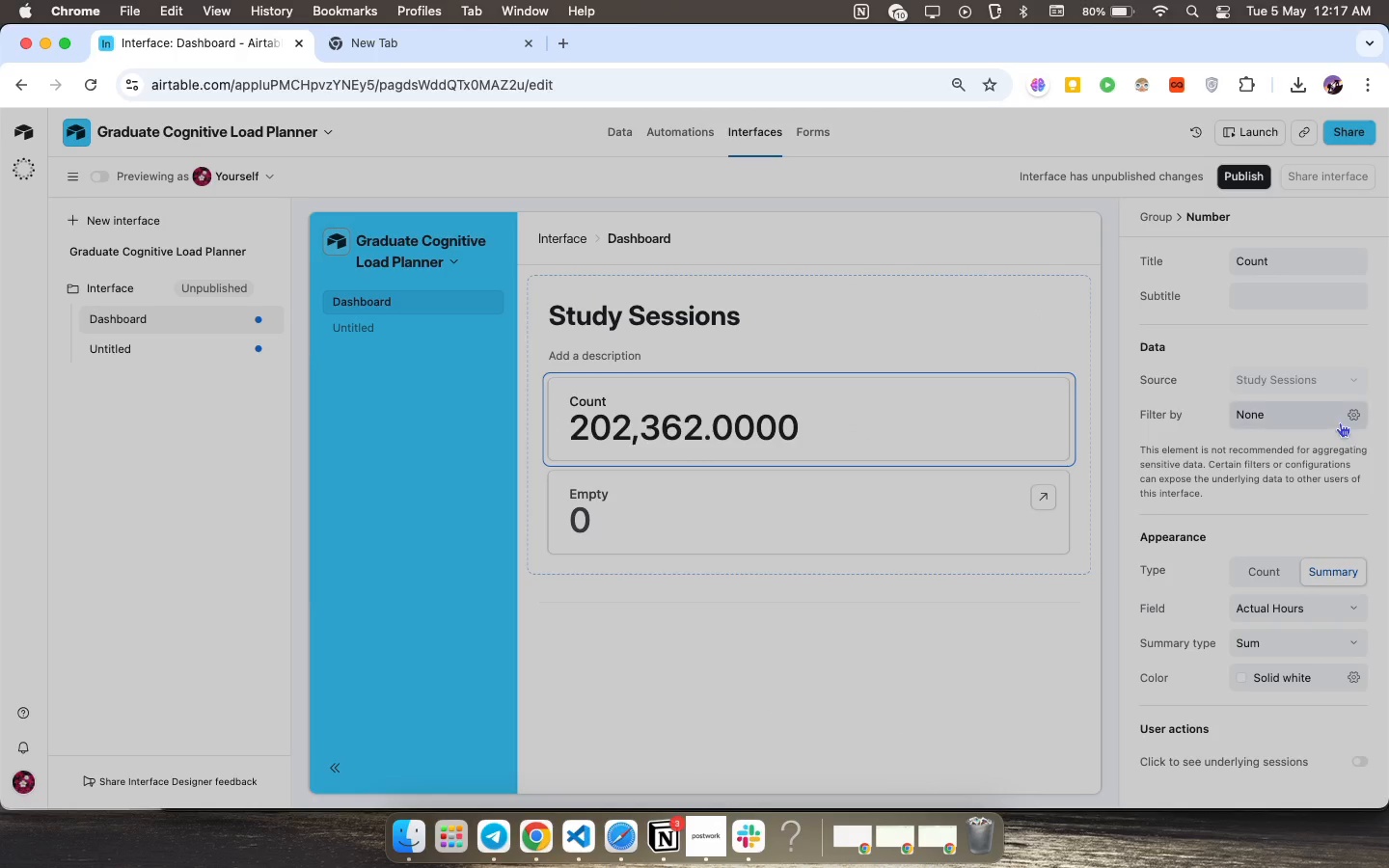 
left_click([1321, 420])
 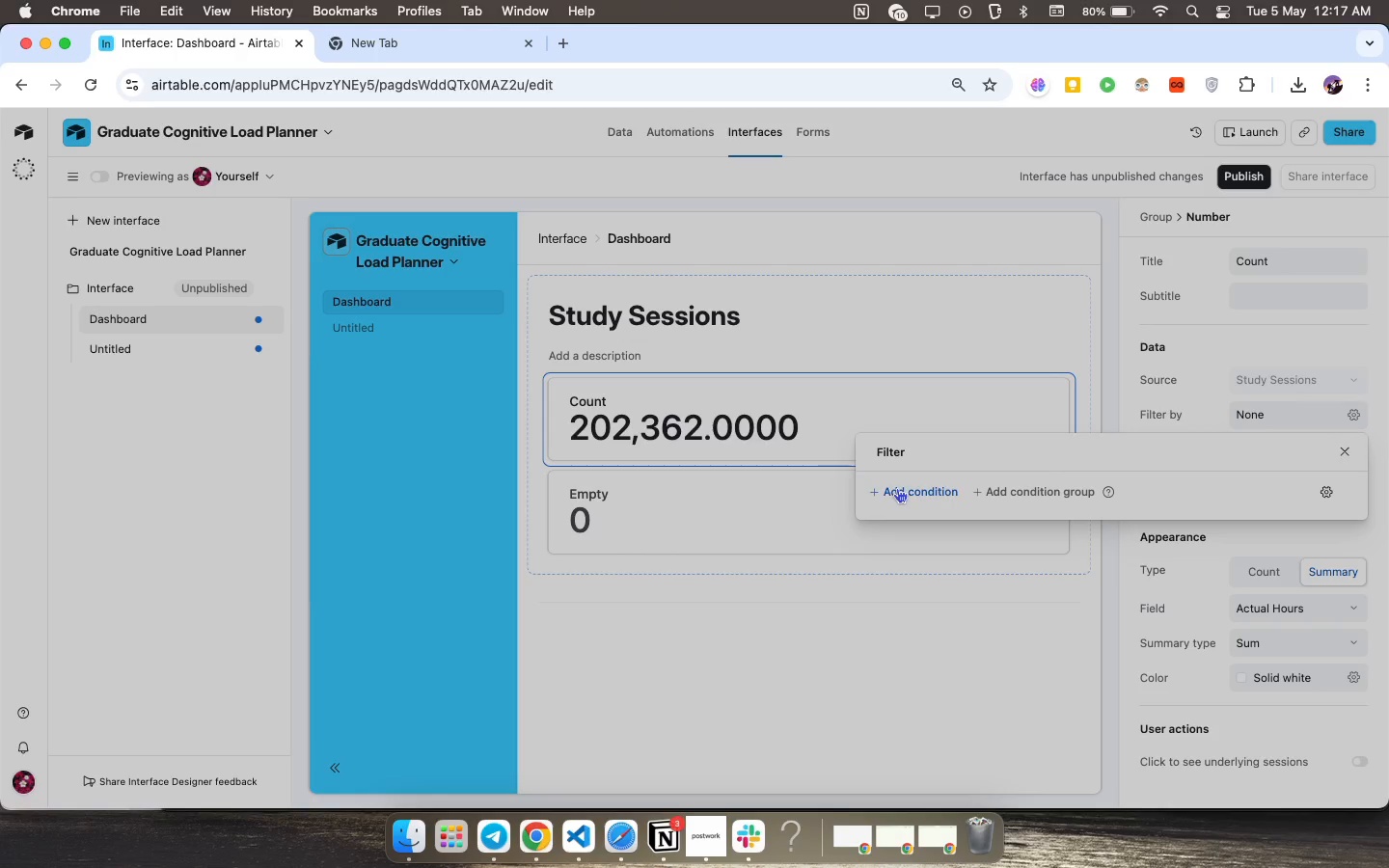 
left_click([897, 488])
 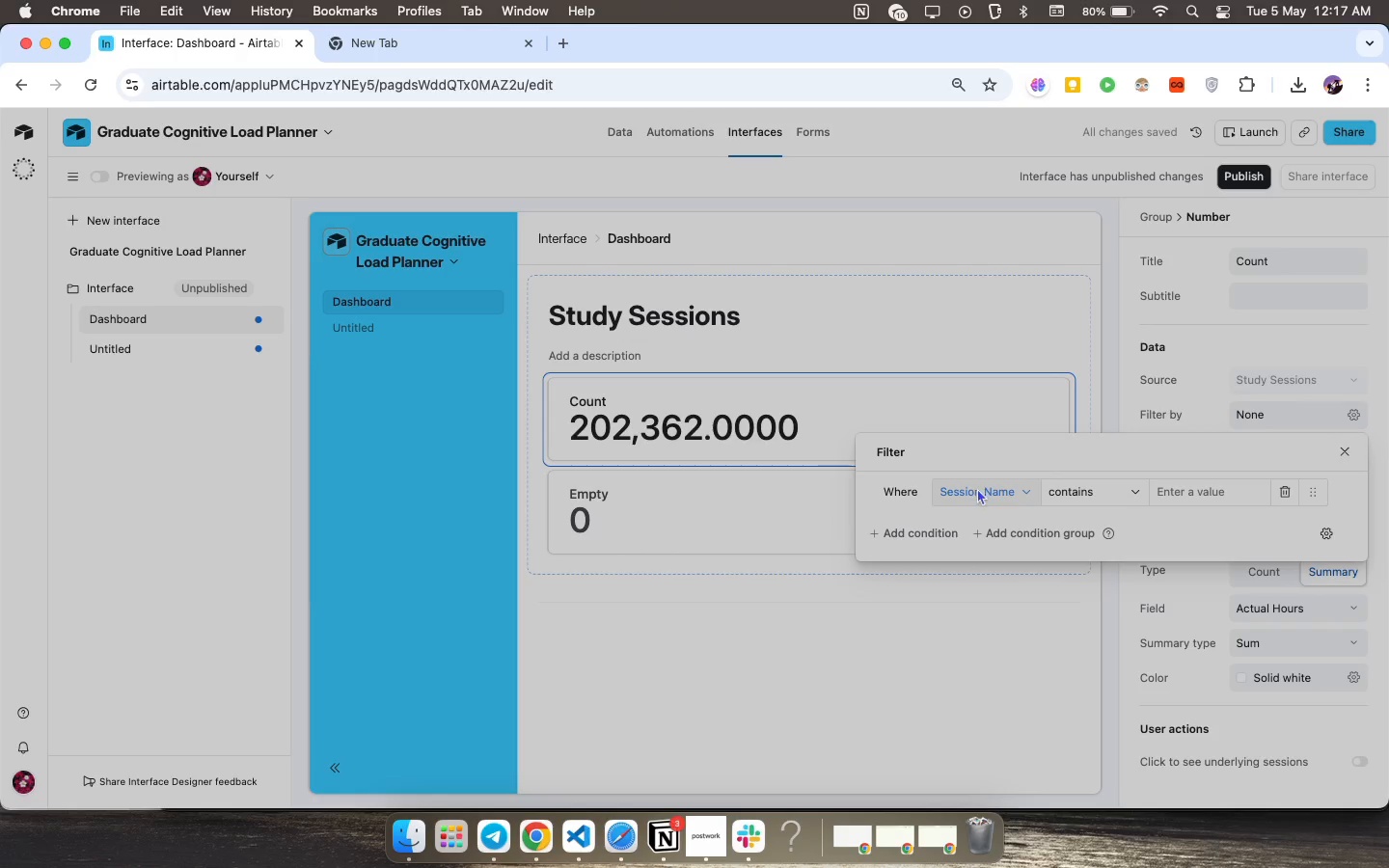 
left_click([974, 500])
 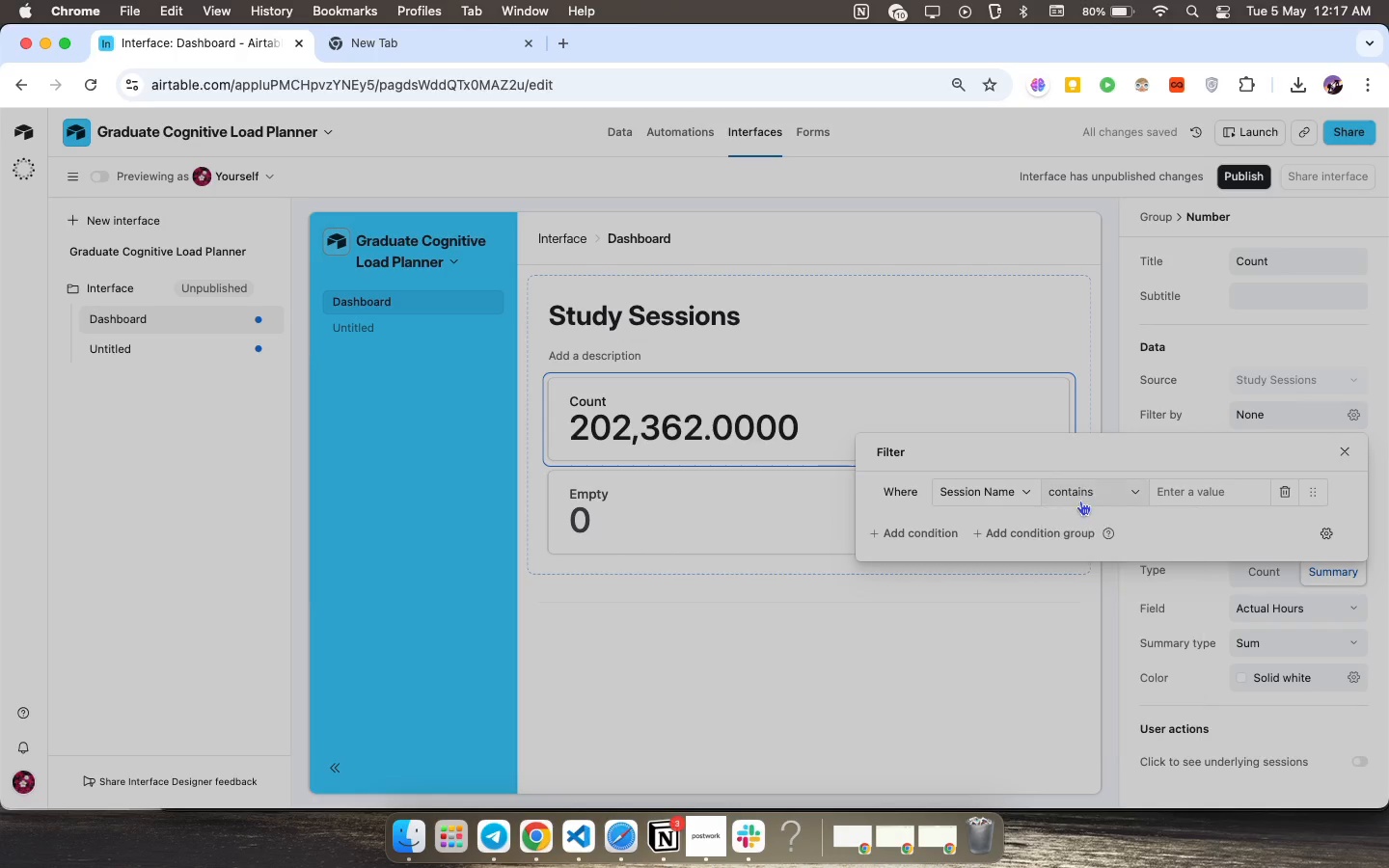 
double_click([1080, 501])
 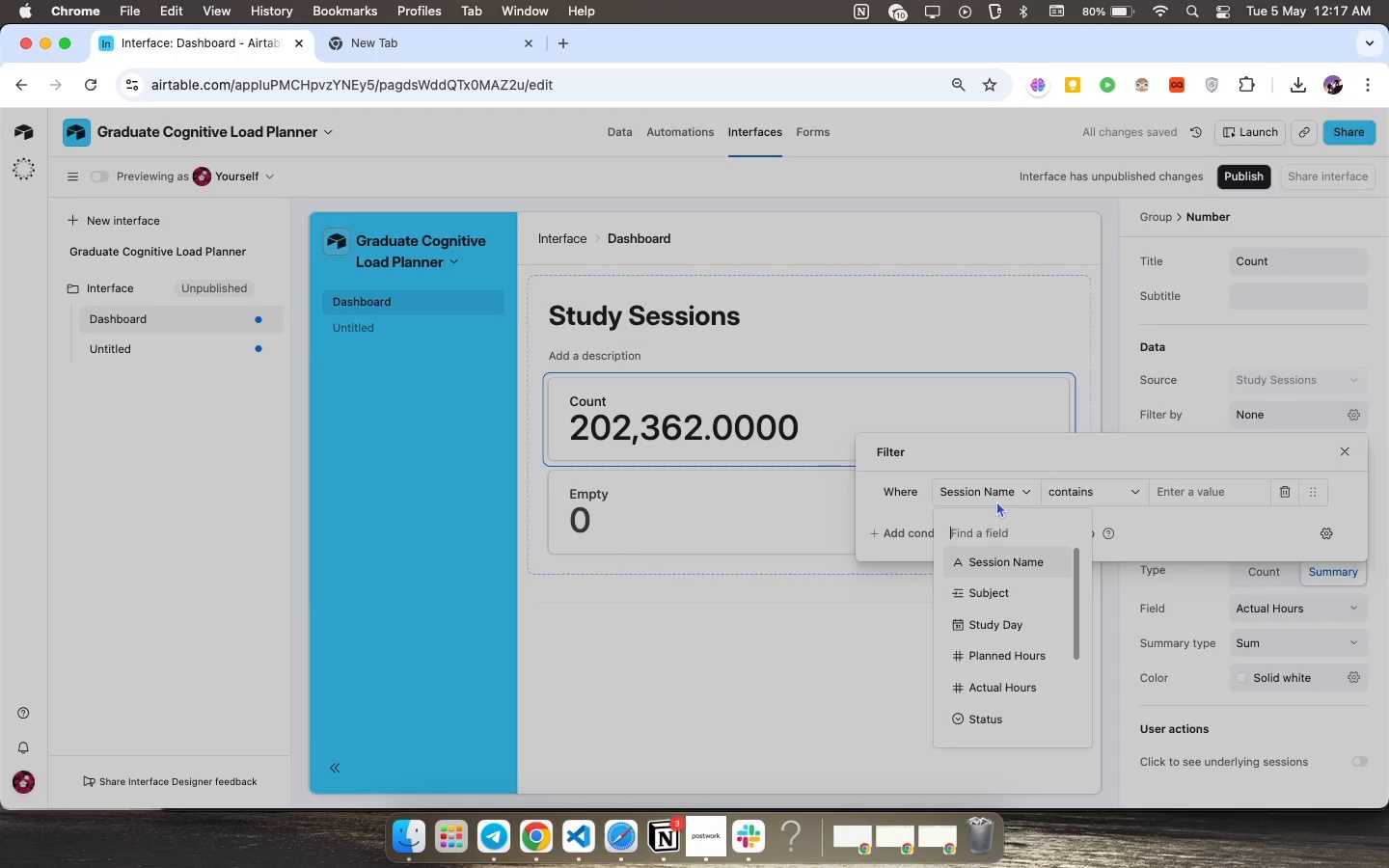 
left_click([996, 501])
 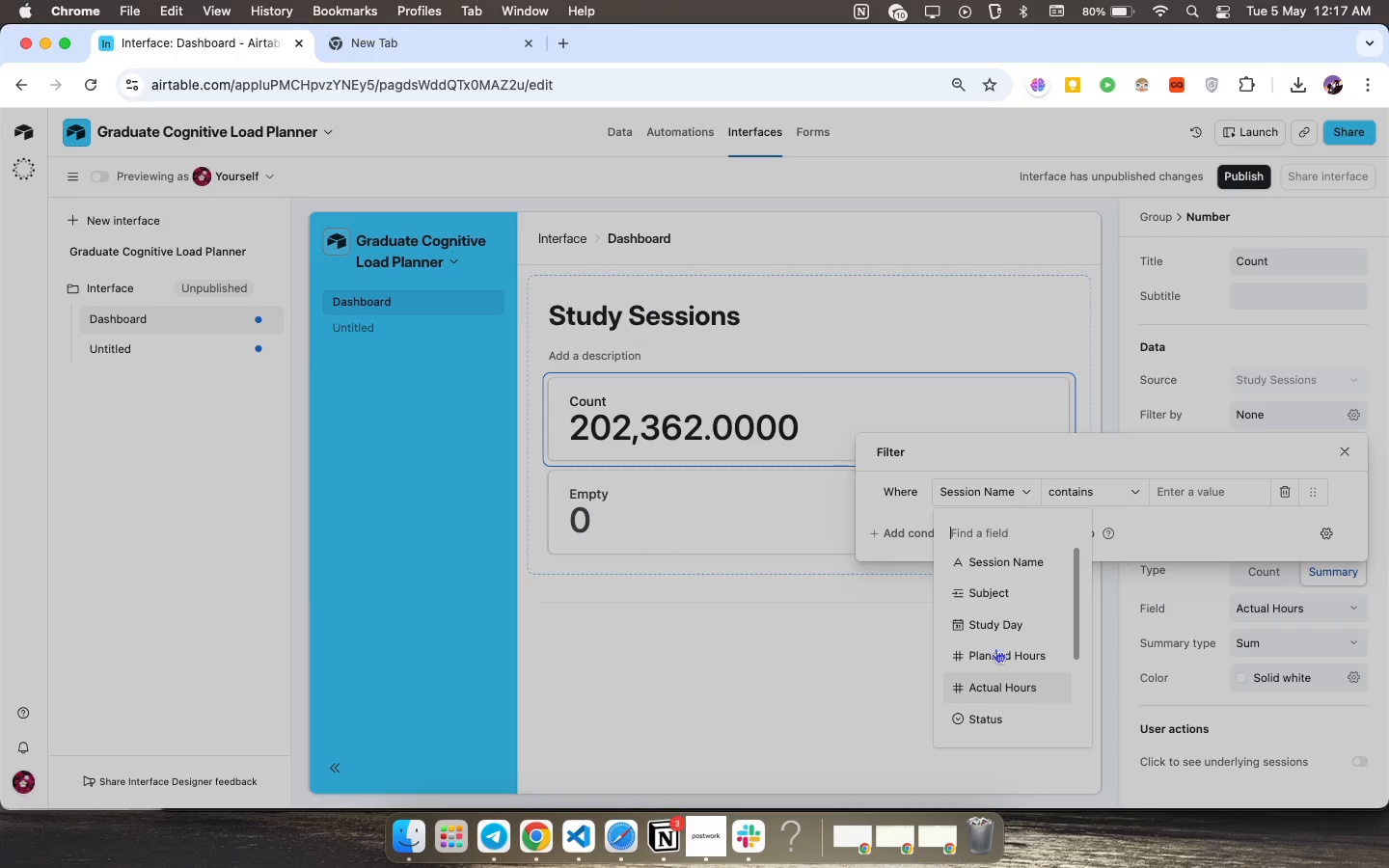 
wait(7.92)
 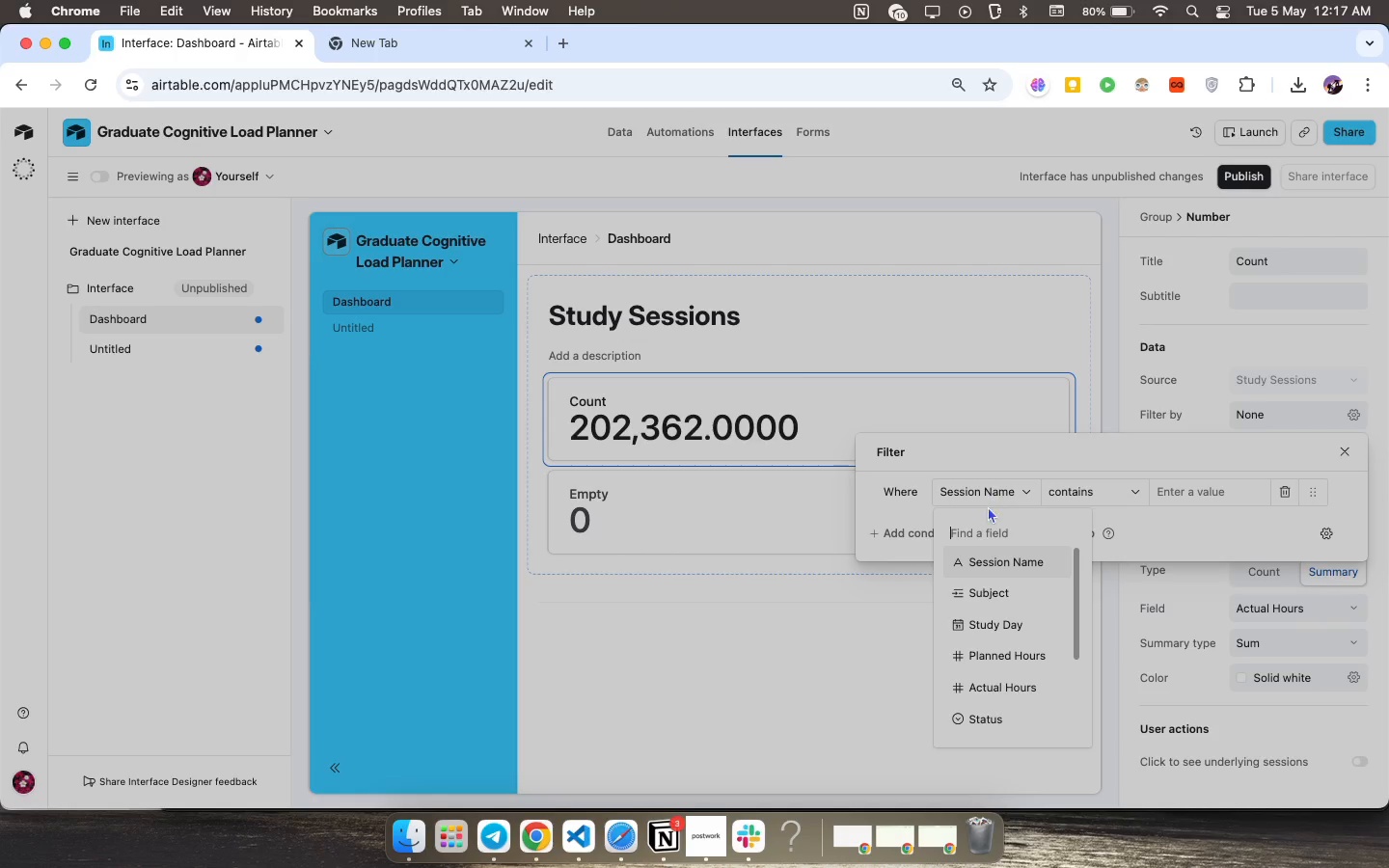 
left_click([1010, 626])
 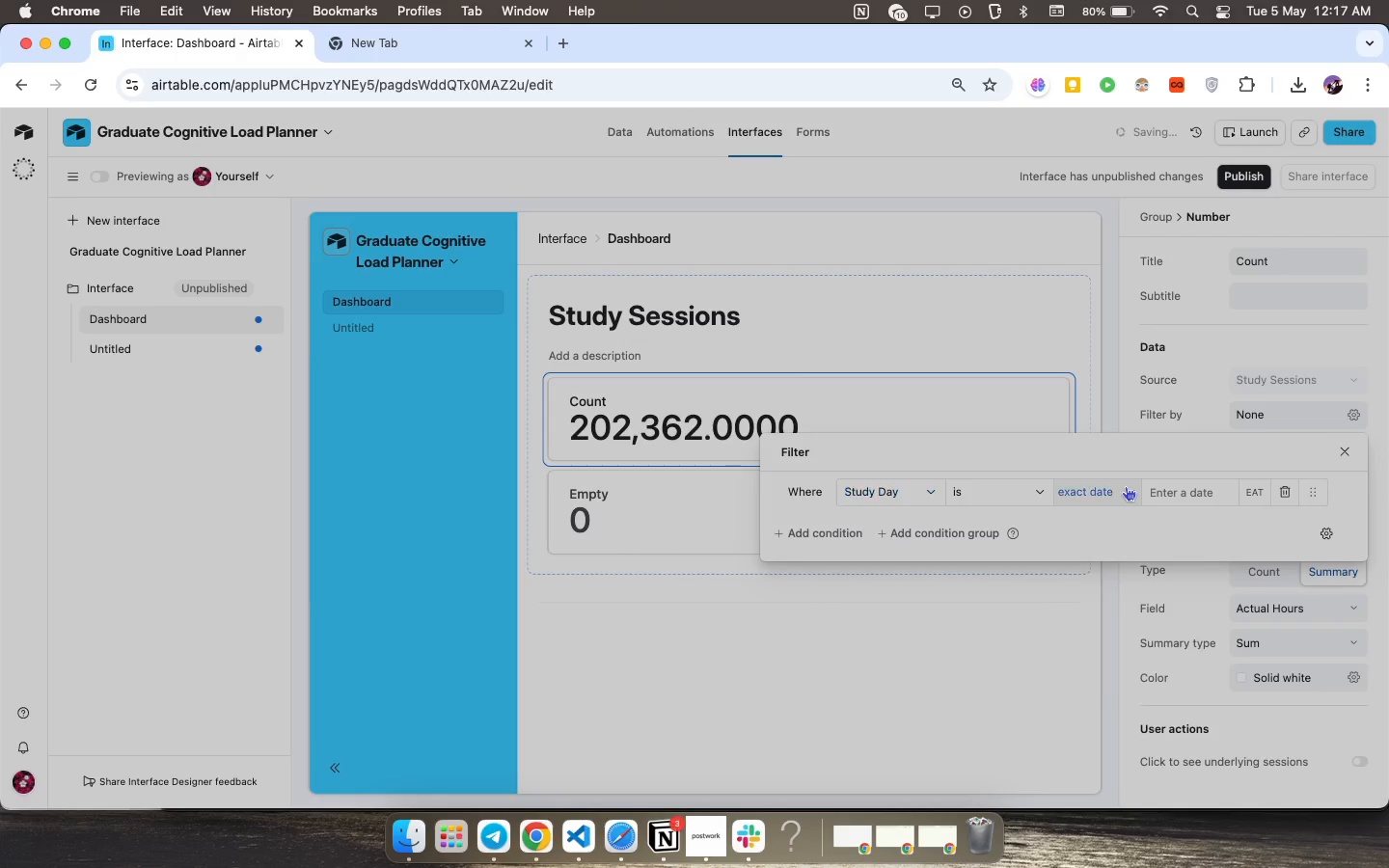 
left_click([1126, 486])
 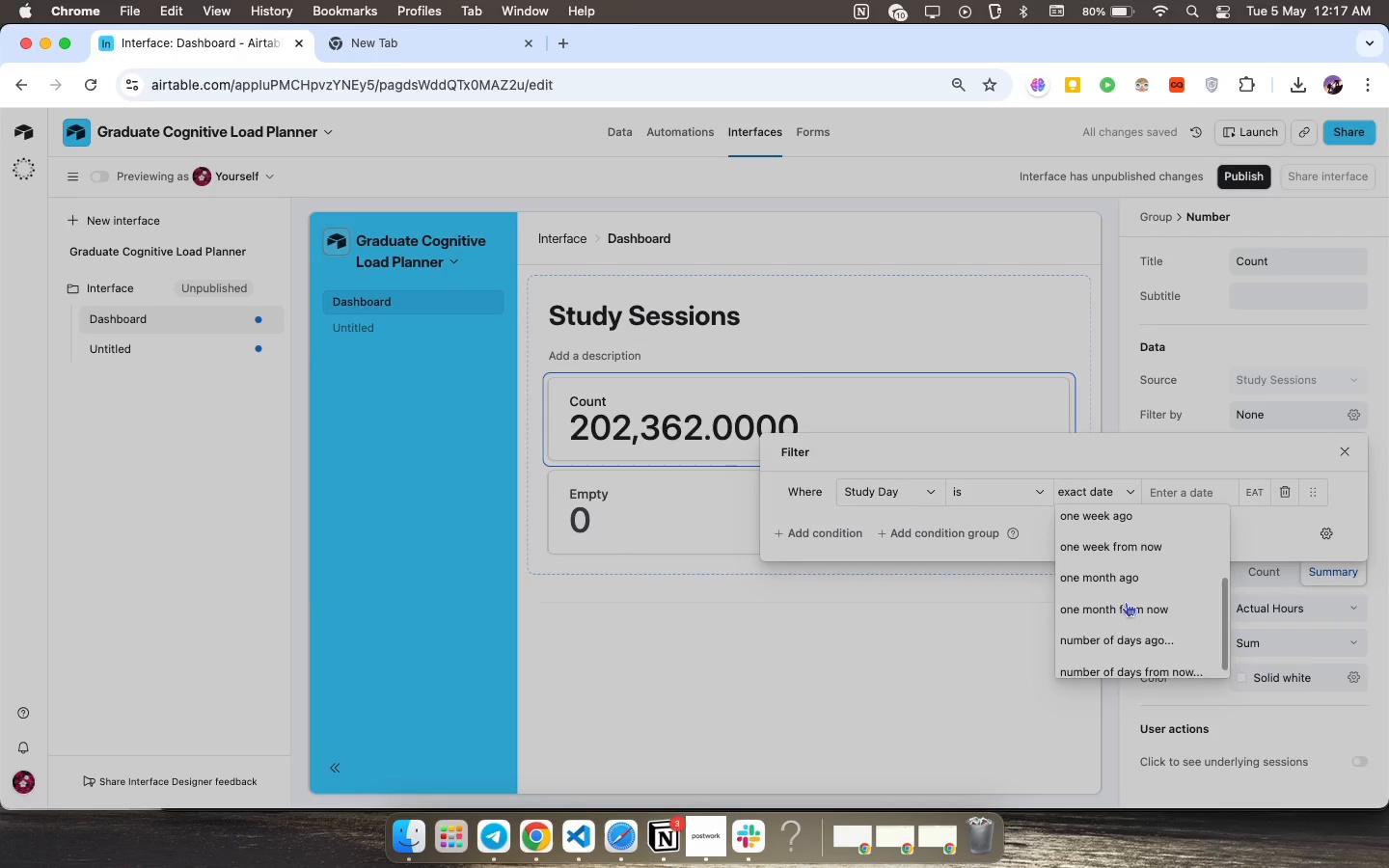 
scroll: coordinate [1126, 603], scroll_direction: up, amount: 51.0
 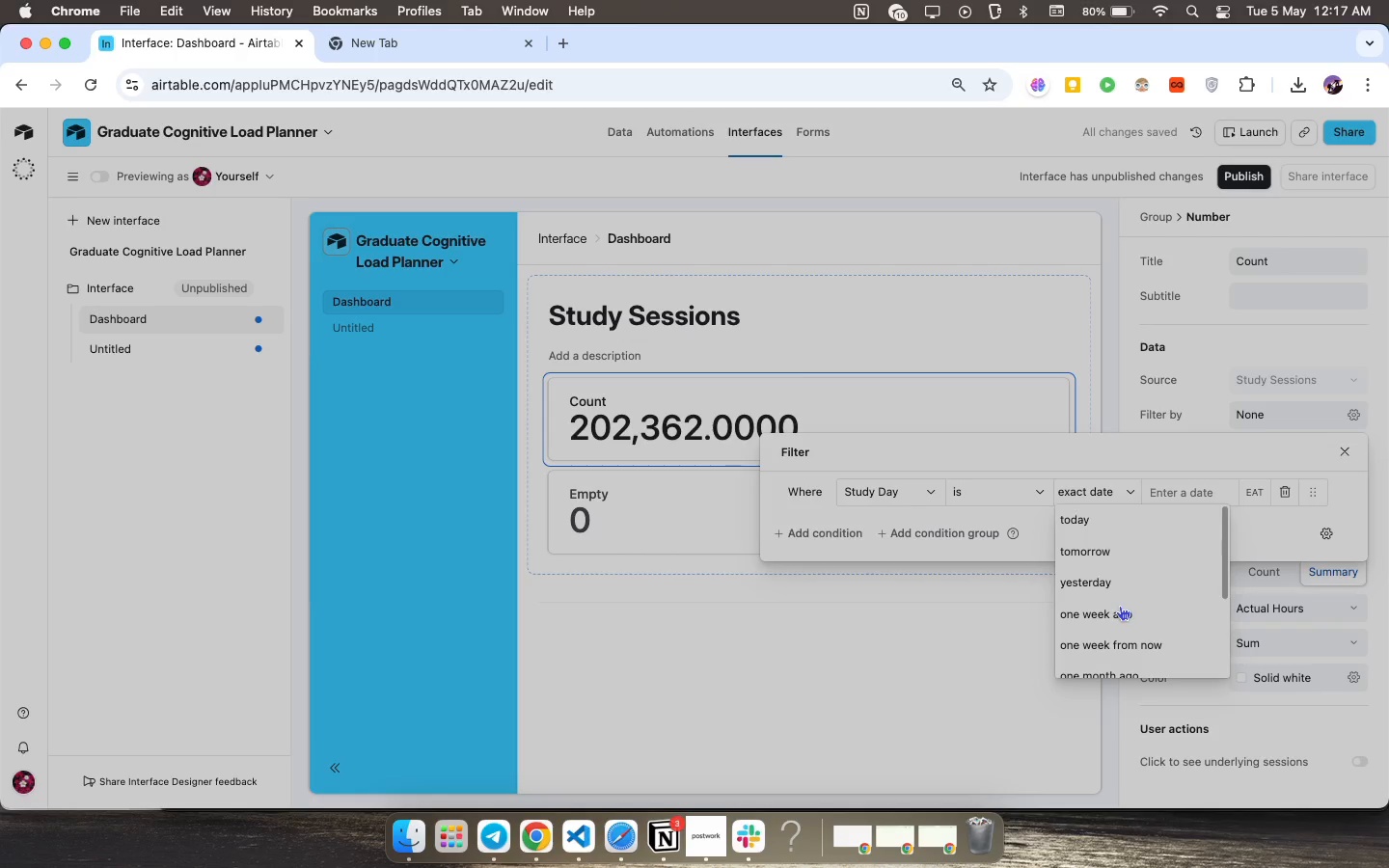 
scroll: coordinate [1126, 607], scroll_direction: down, amount: 3.0
 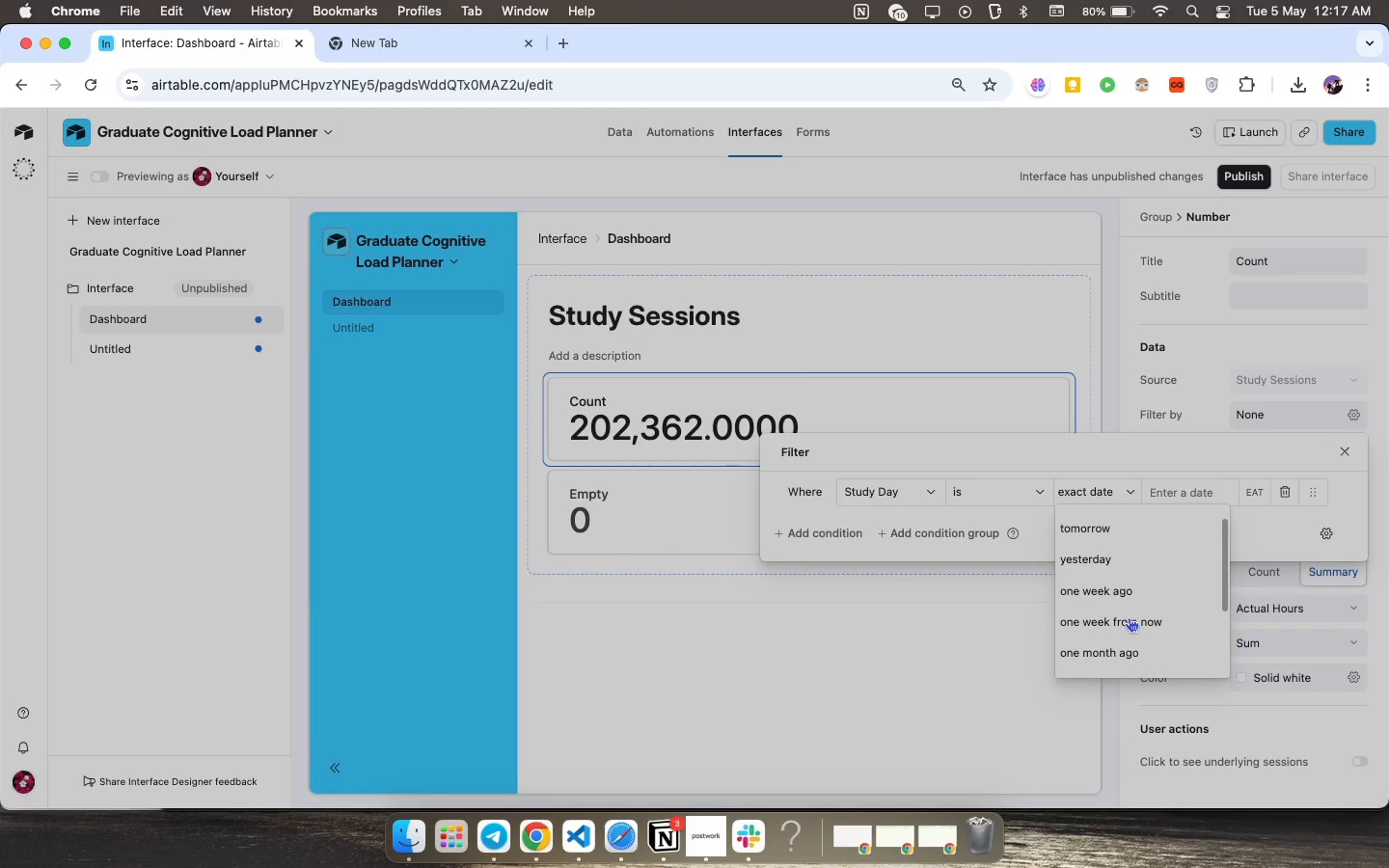 
left_click_drag(start_coordinate=[1129, 617], to_coordinate=[1152, 591])
 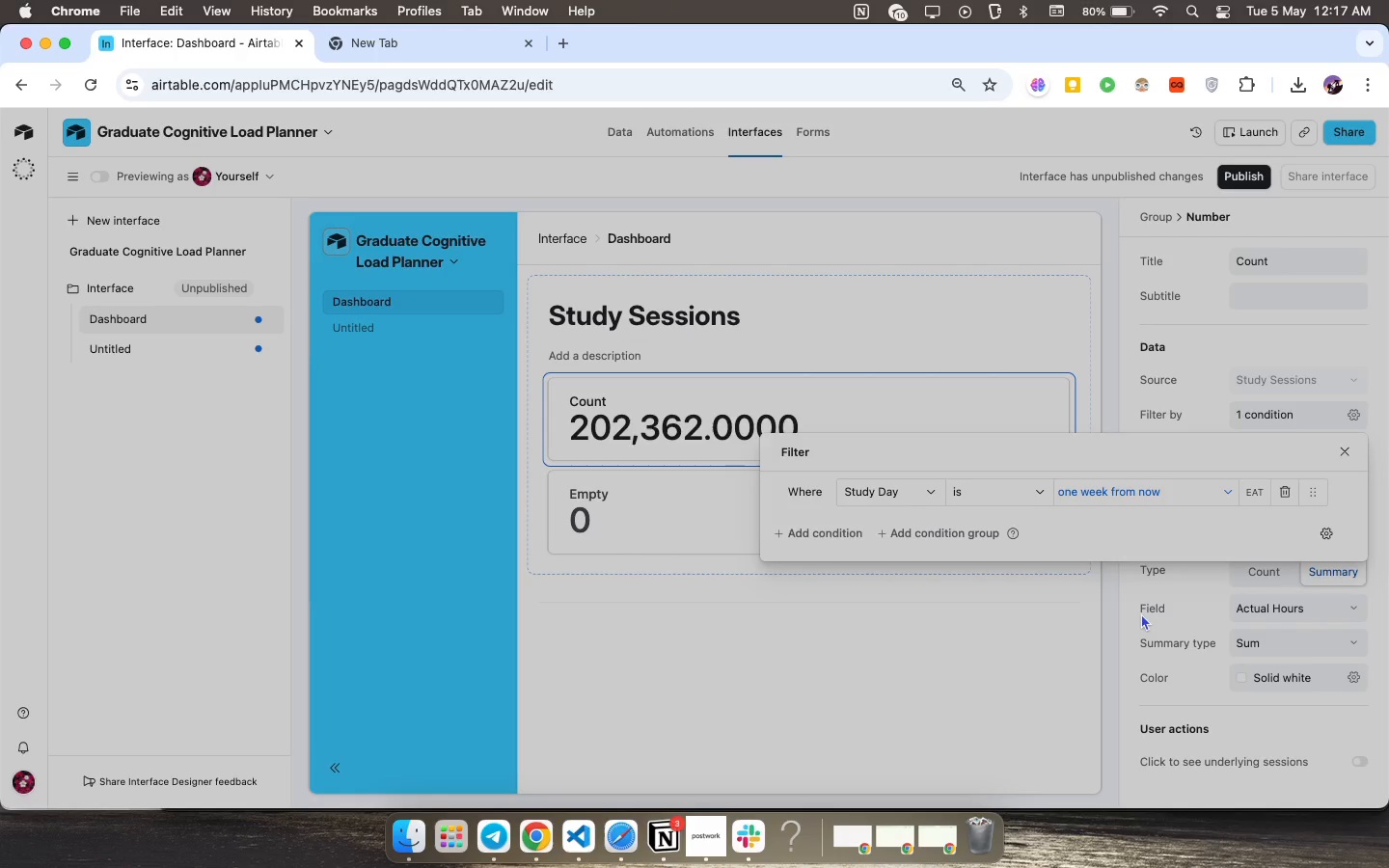 
left_click([1141, 613])
 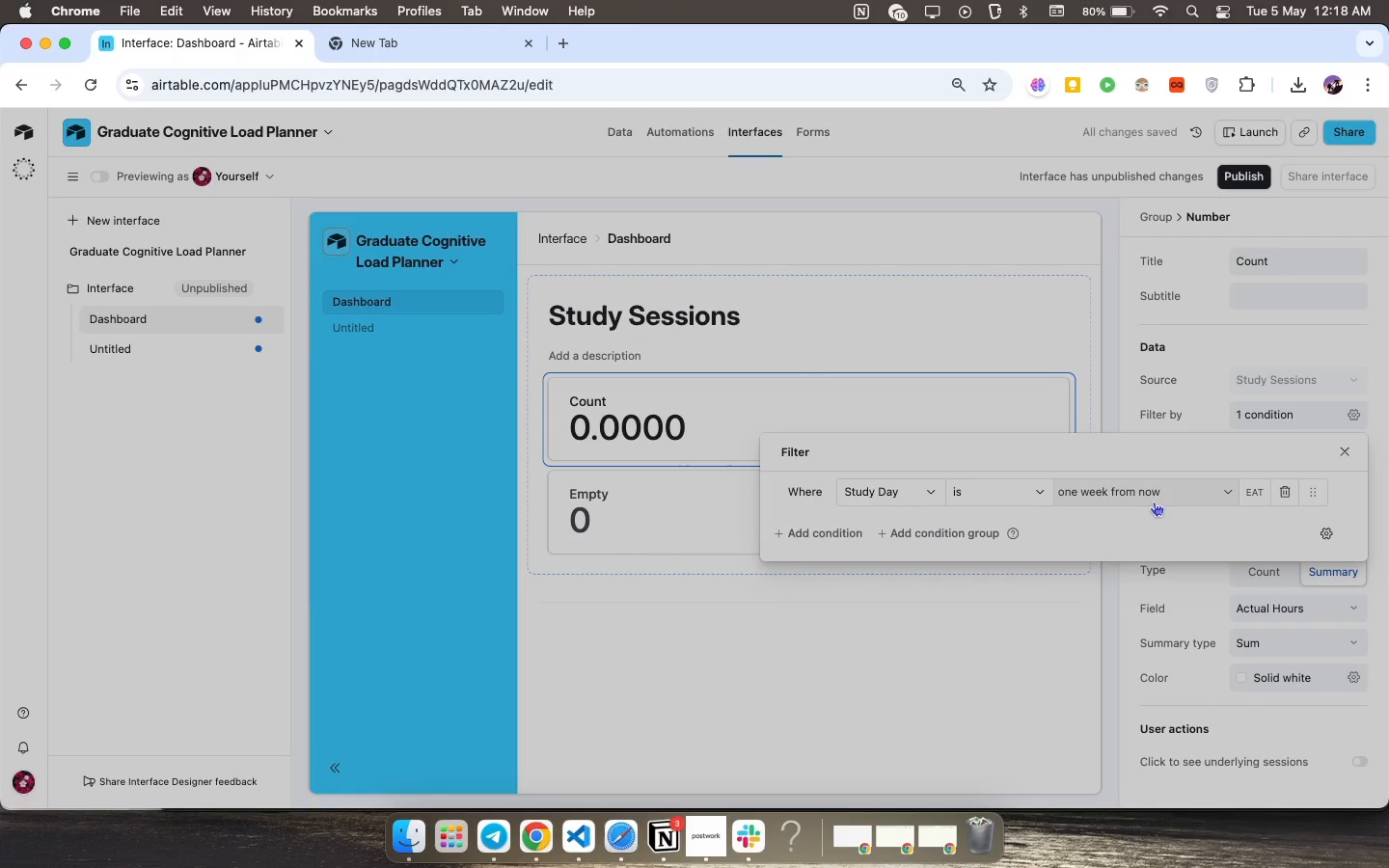 
left_click([1158, 495])
 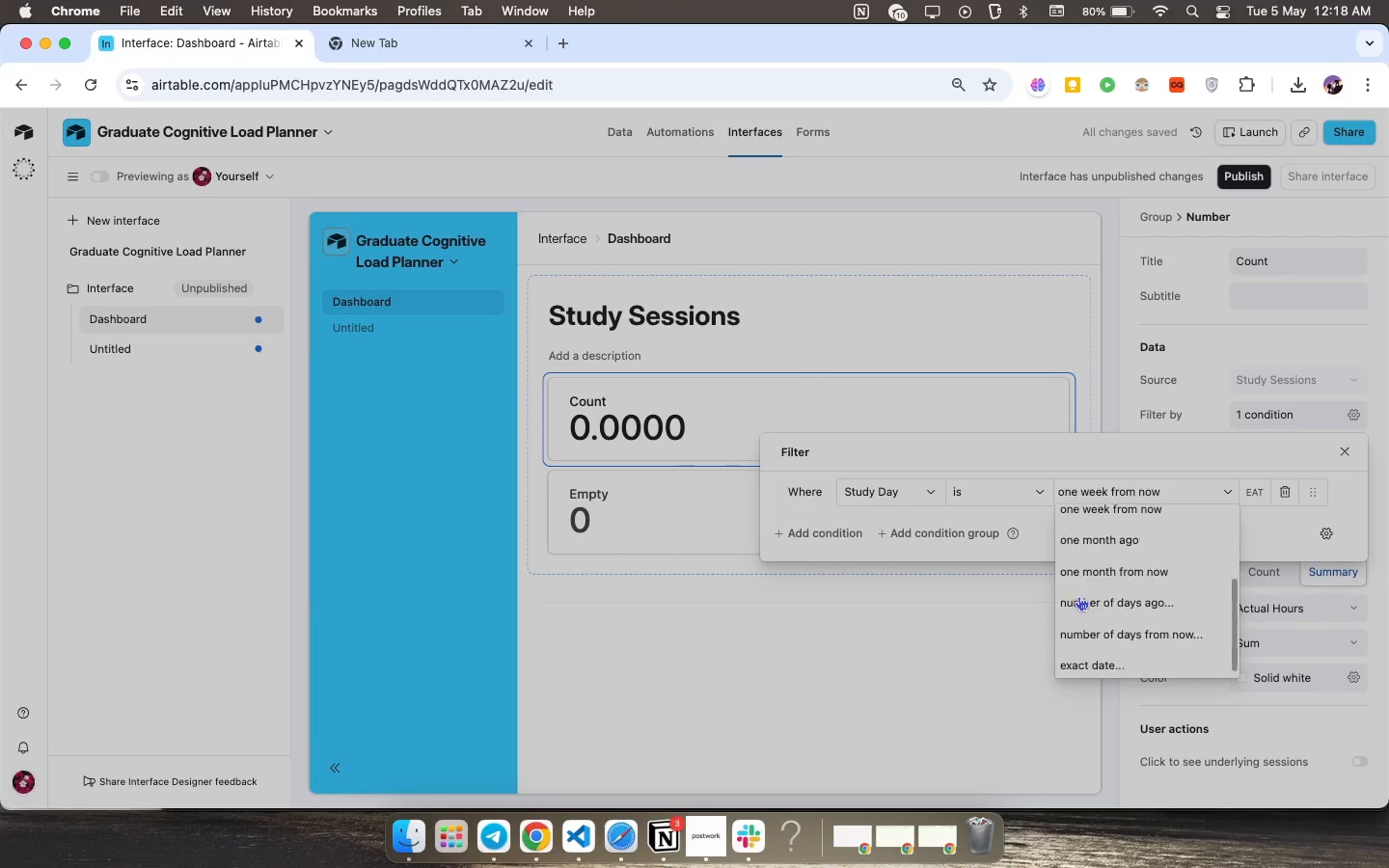 
scroll: coordinate [1078, 596], scroll_direction: down, amount: 9.0
 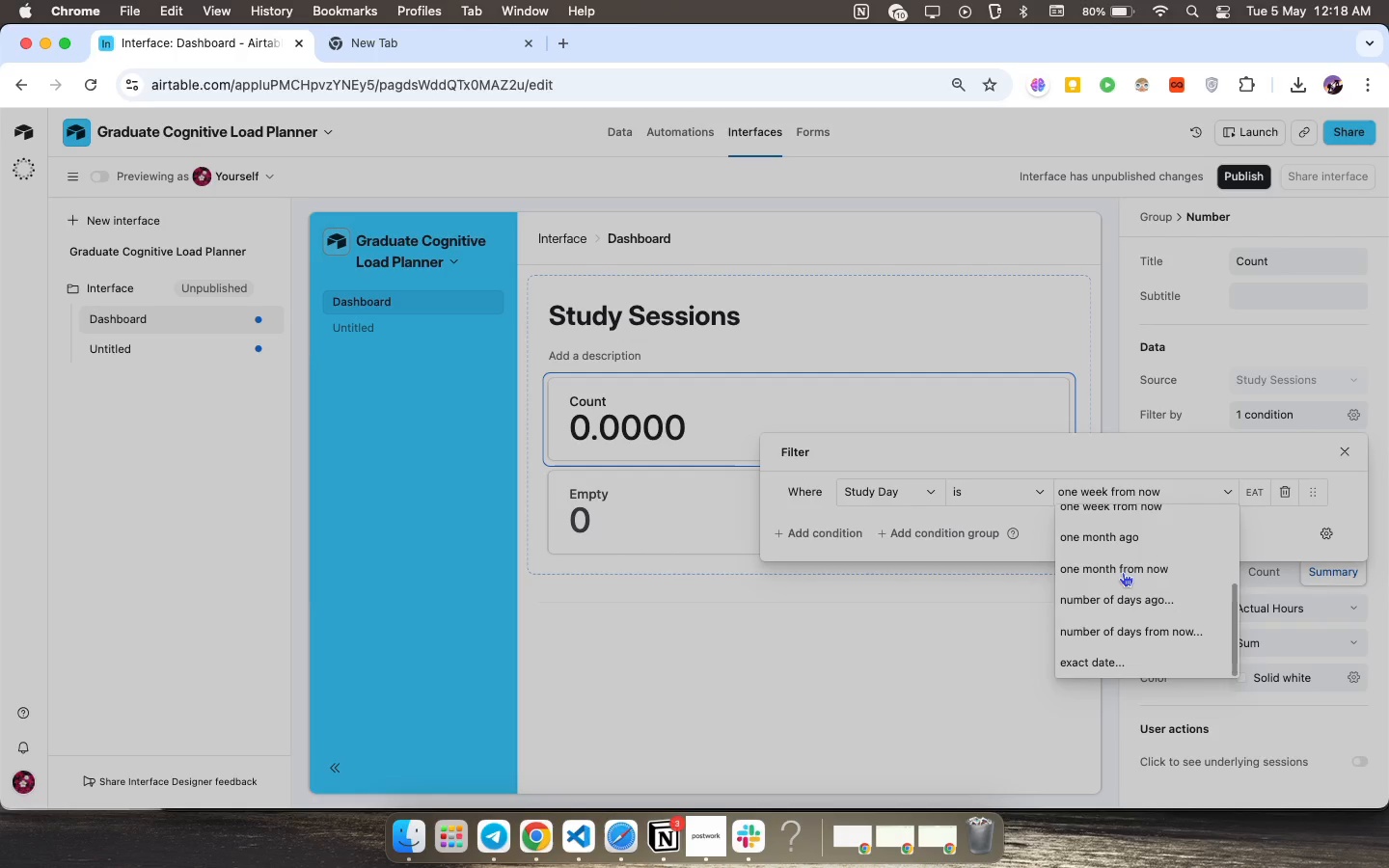 
scroll: coordinate [1123, 569], scroll_direction: up, amount: 8.0
 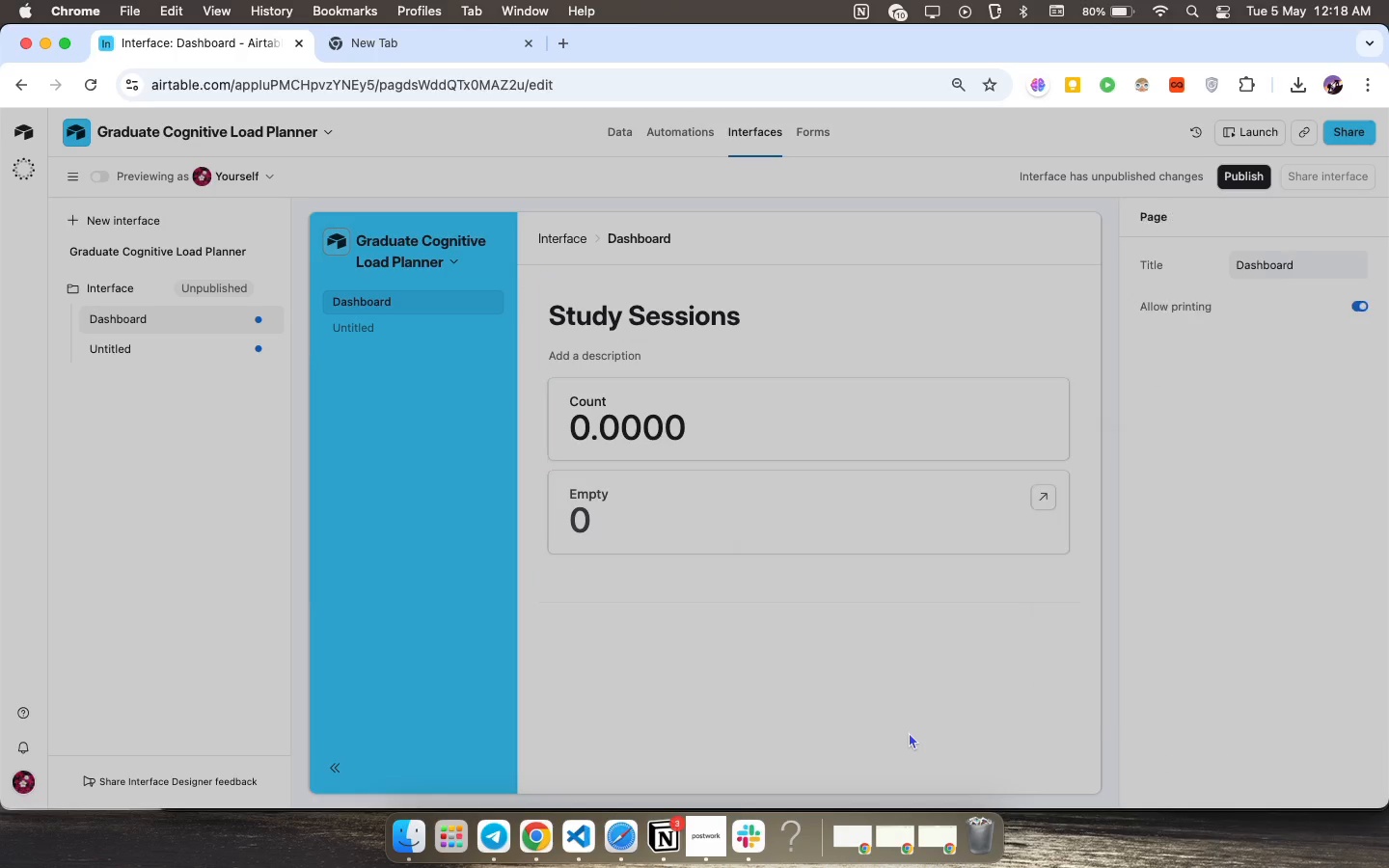 
left_click([909, 735])
 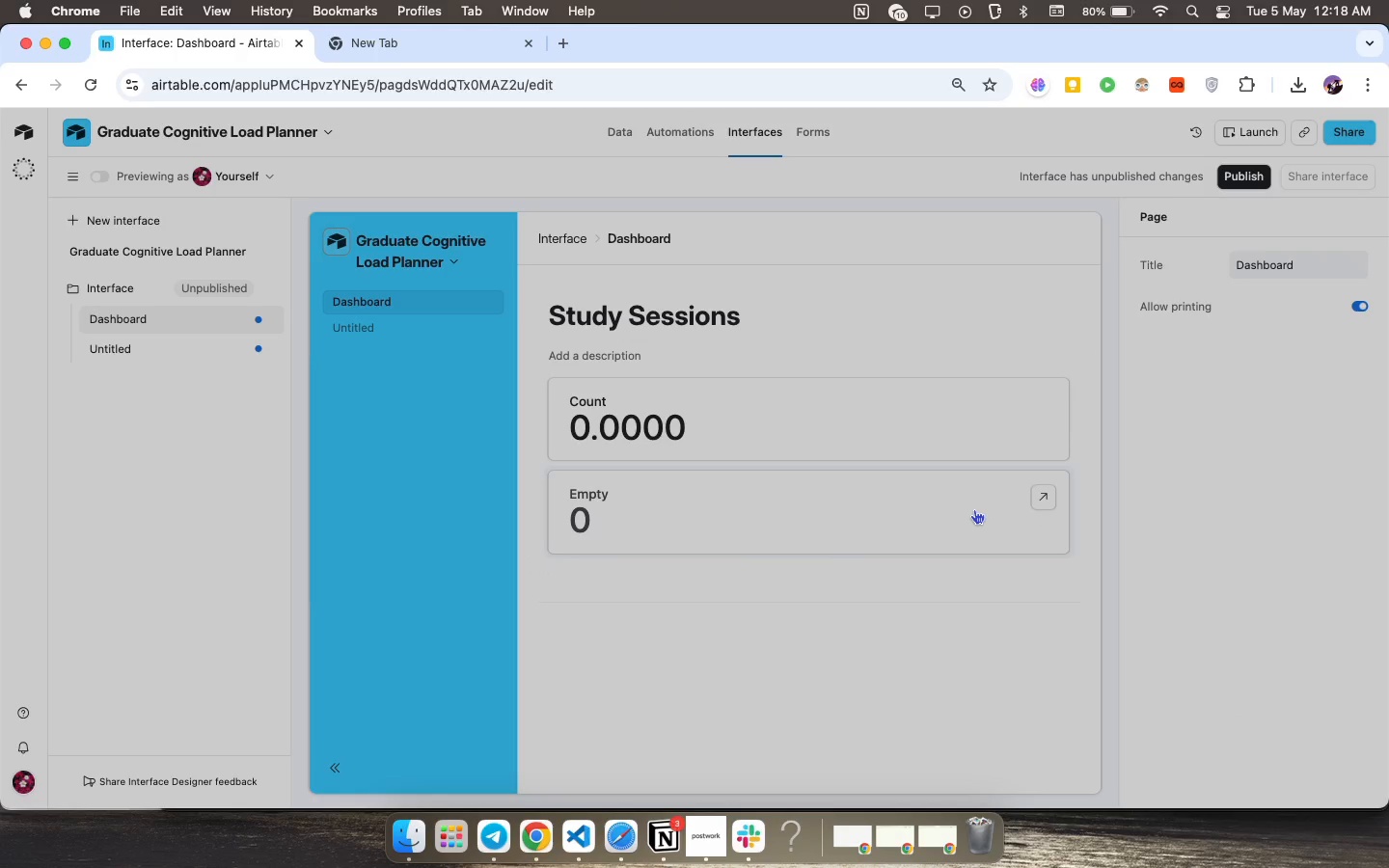 
right_click([974, 509])
 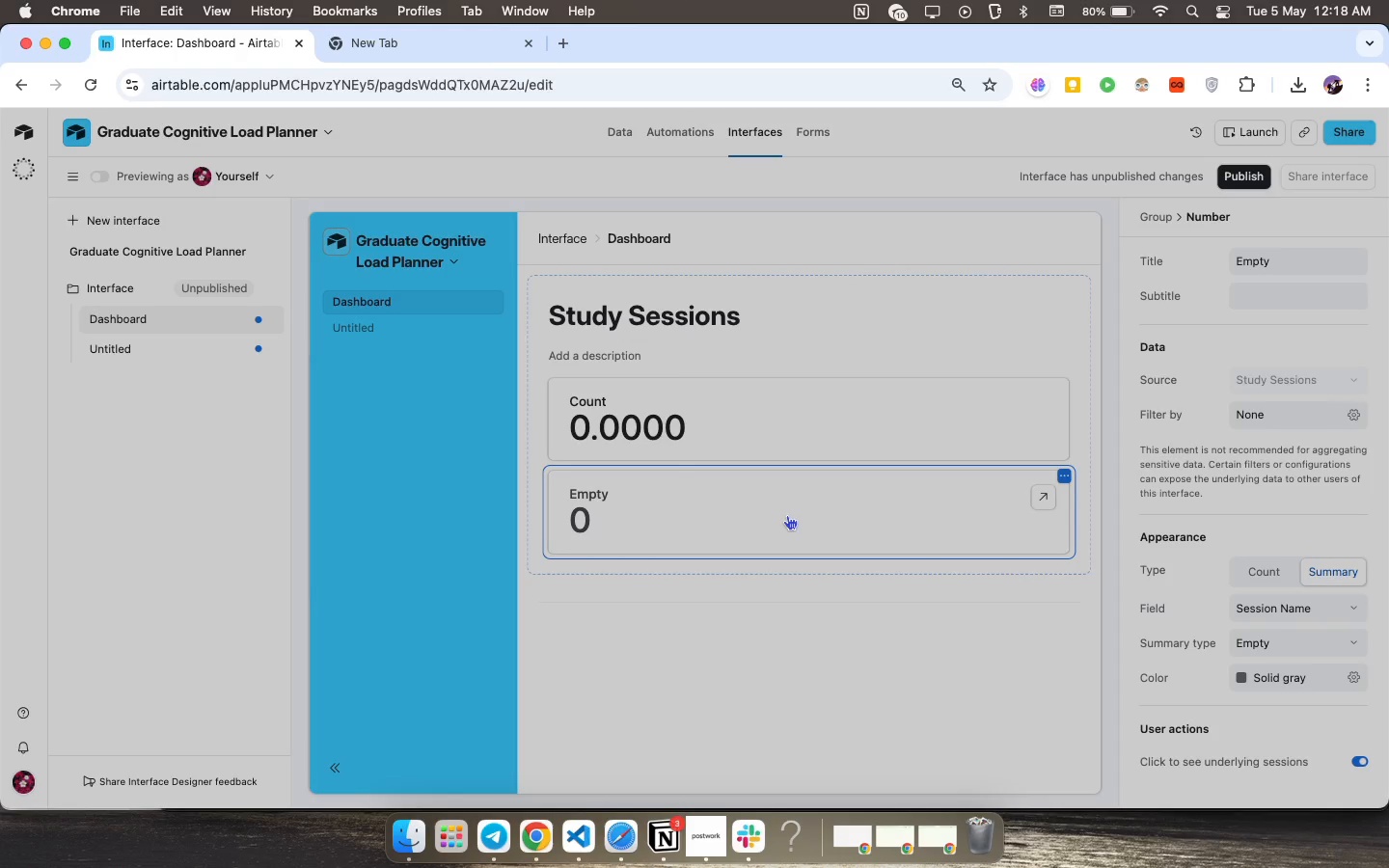 
double_click([787, 515])
 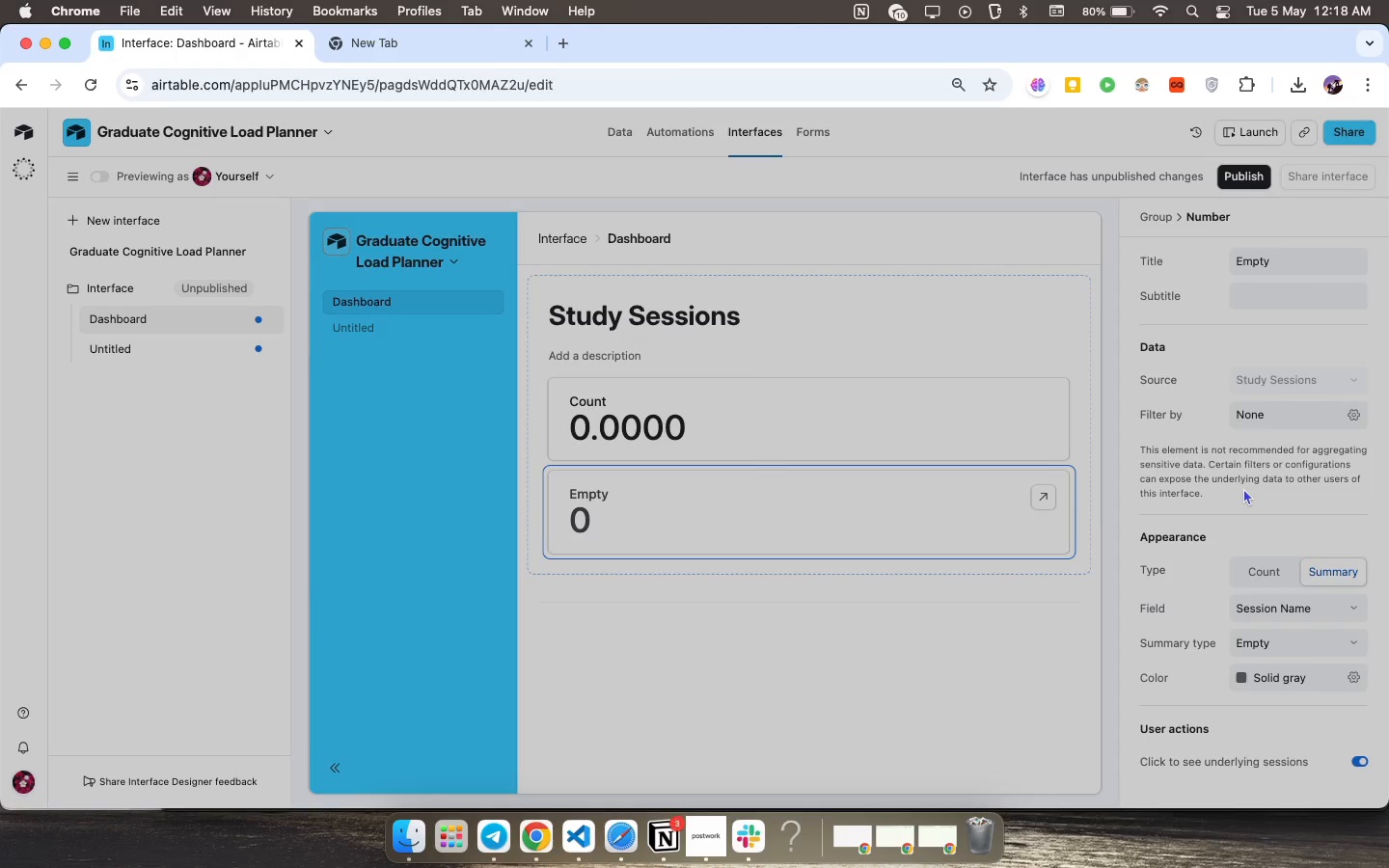 
scroll: coordinate [1237, 501], scroll_direction: down, amount: 41.0
 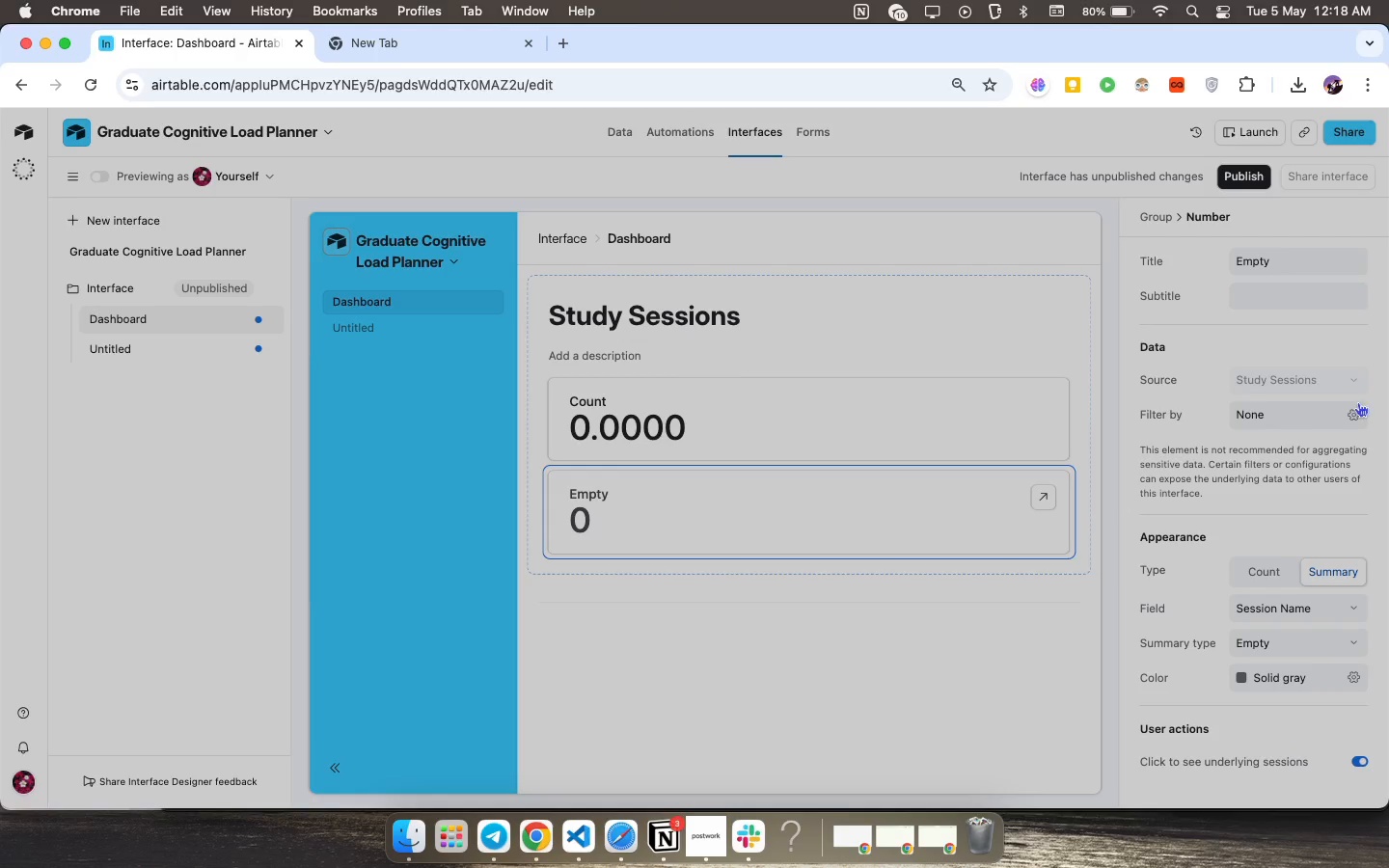 
left_click([1358, 403])
 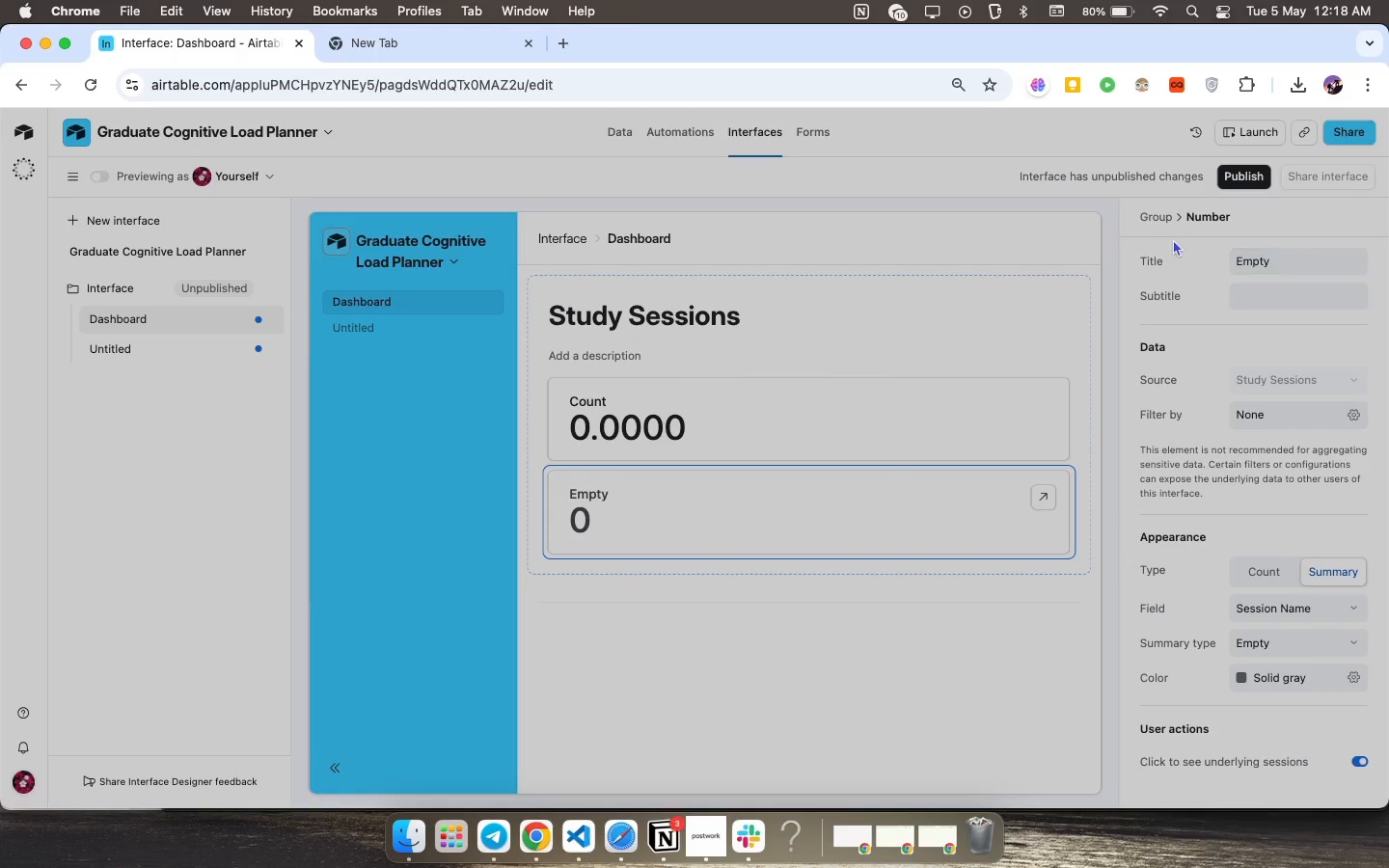 
left_click([1172, 246])
 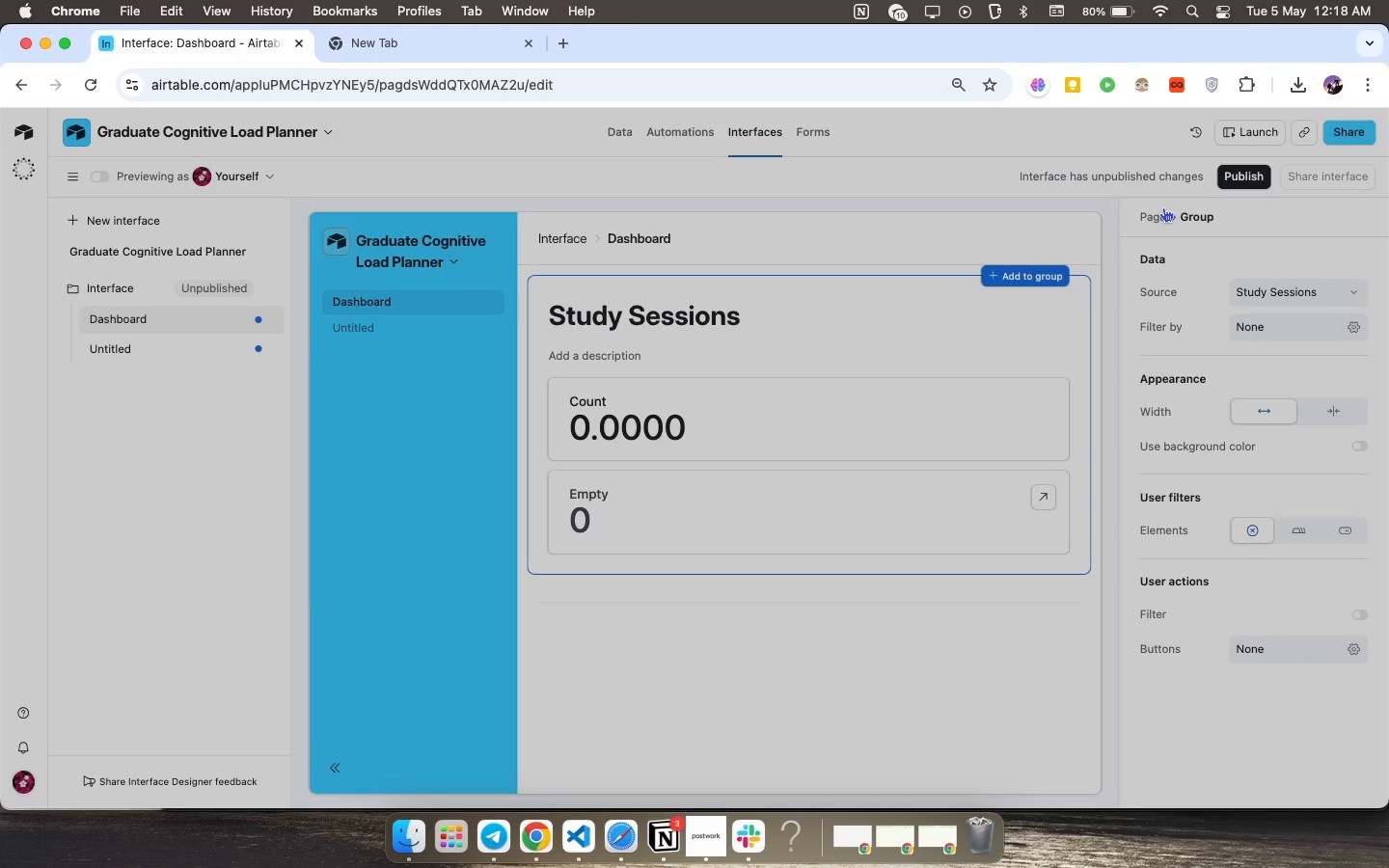 
left_click([1163, 207])
 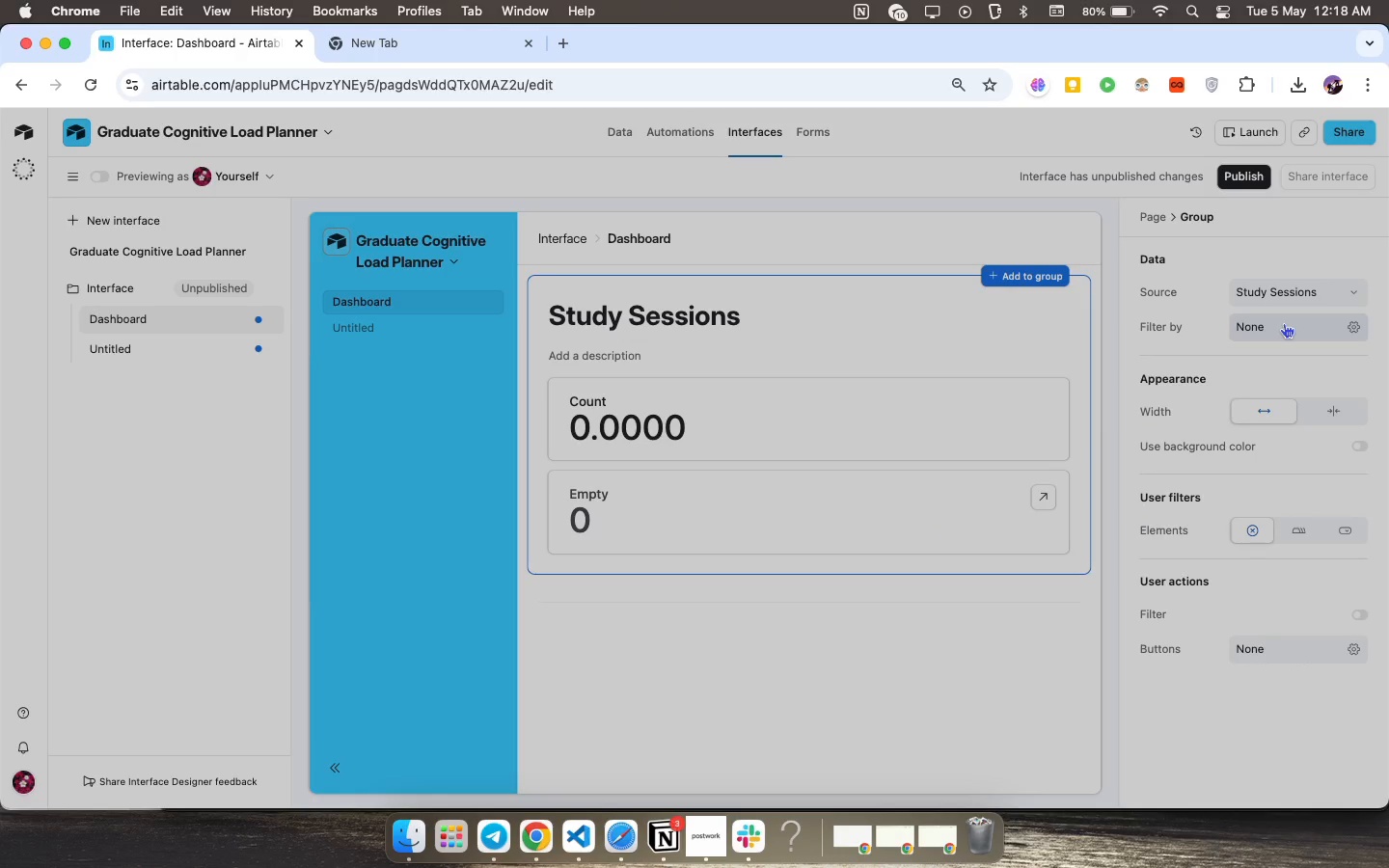 
wait(5.29)
 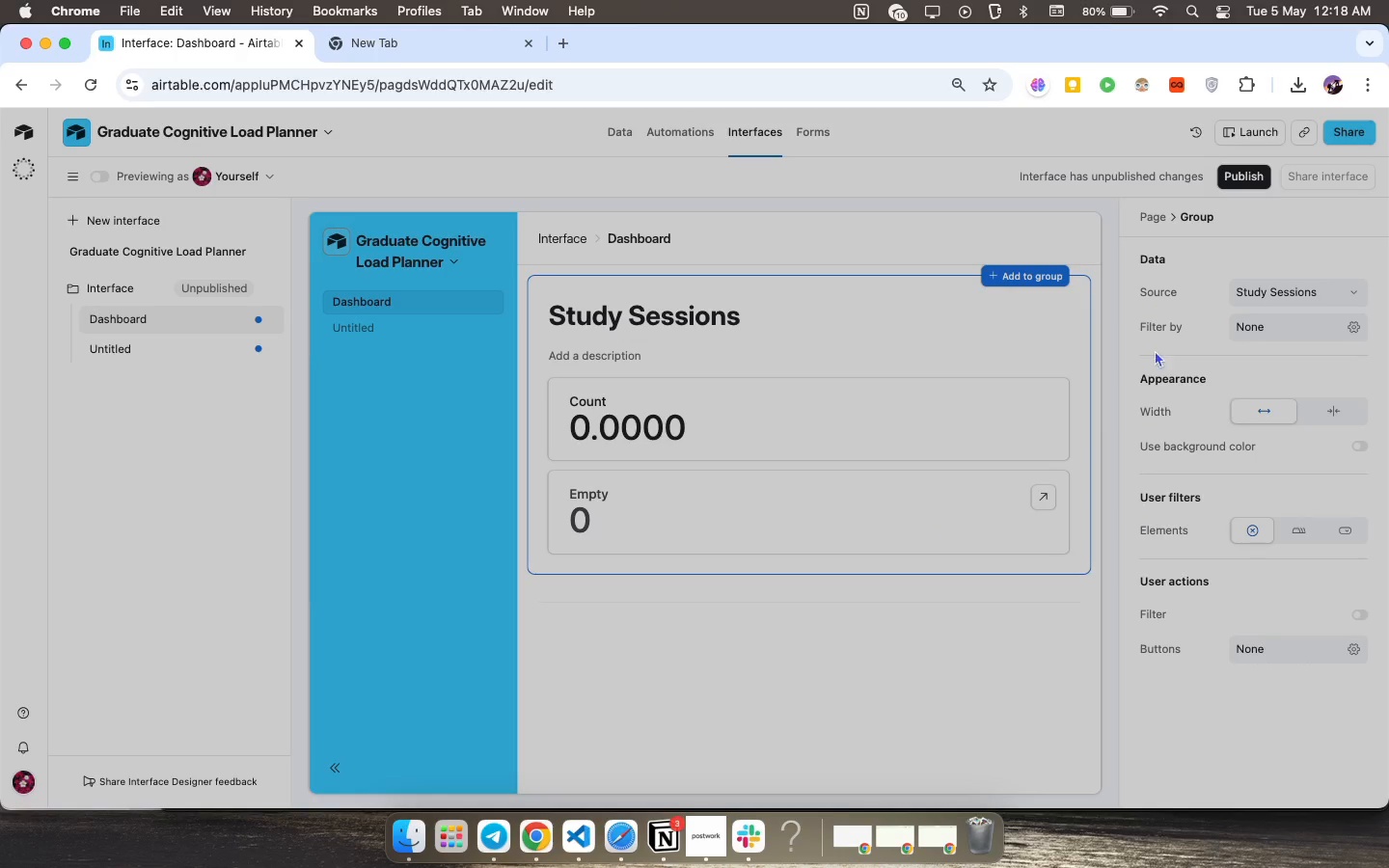 
left_click([1284, 323])
 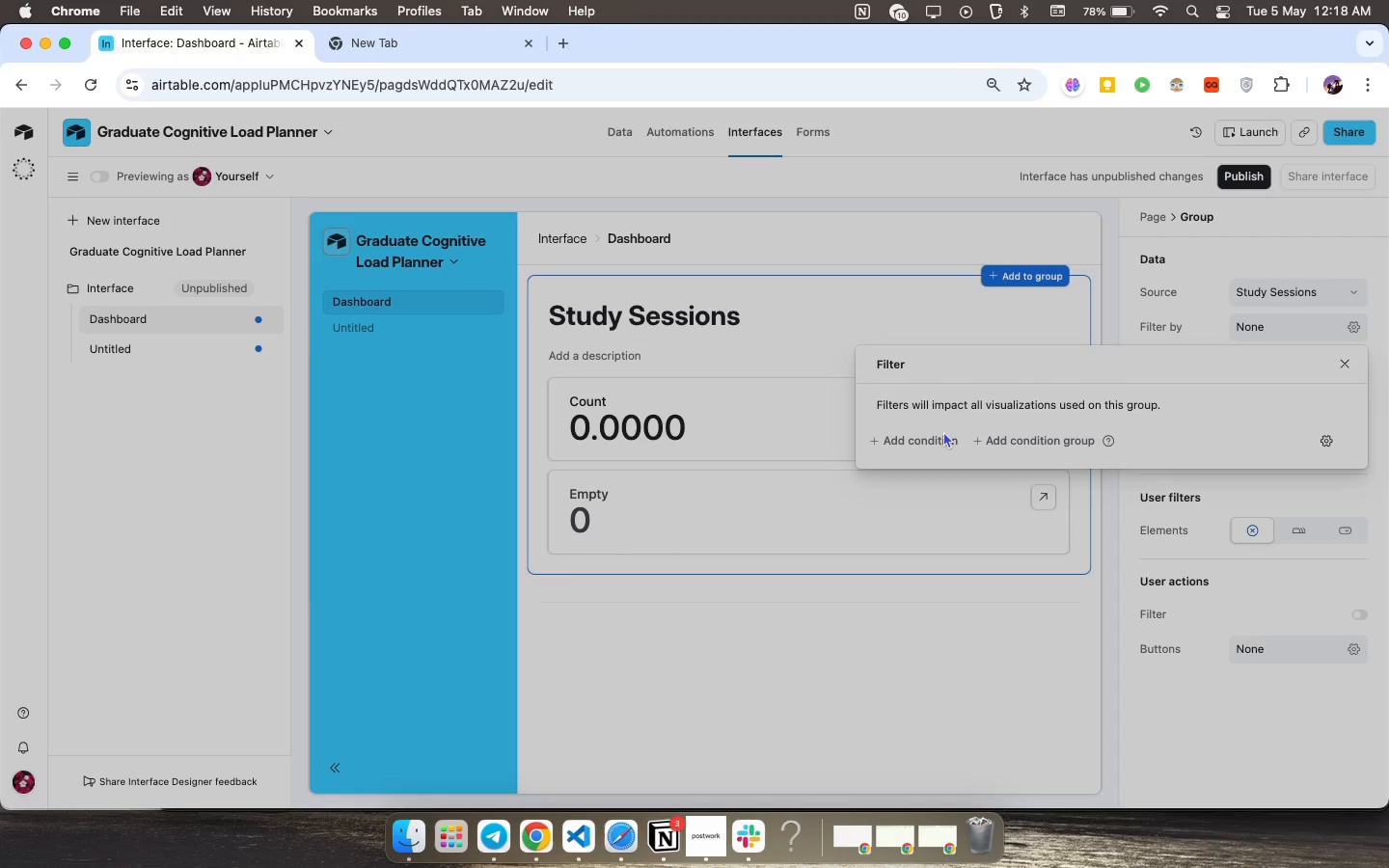 
left_click([943, 431])
 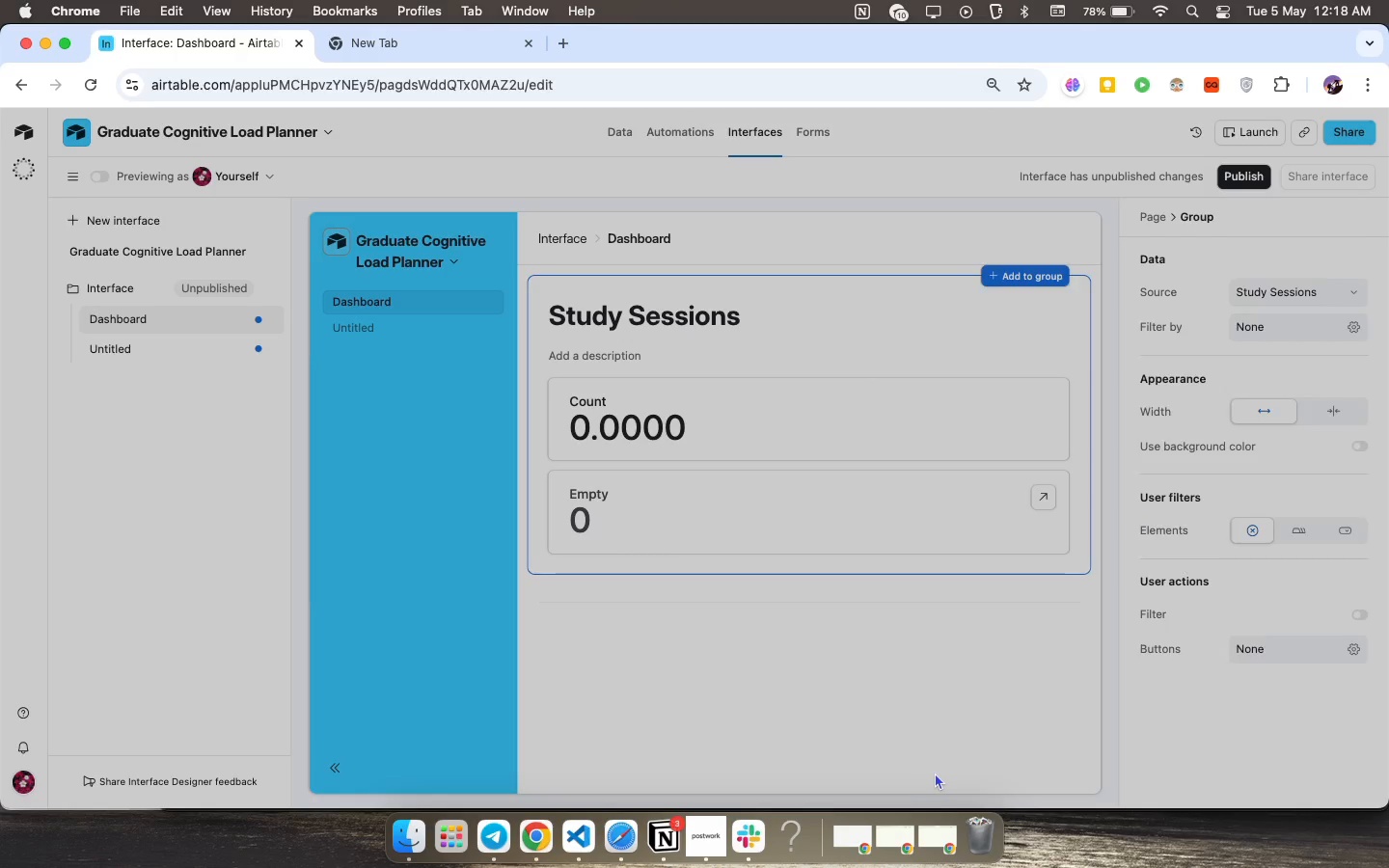 
left_click([935, 773])
 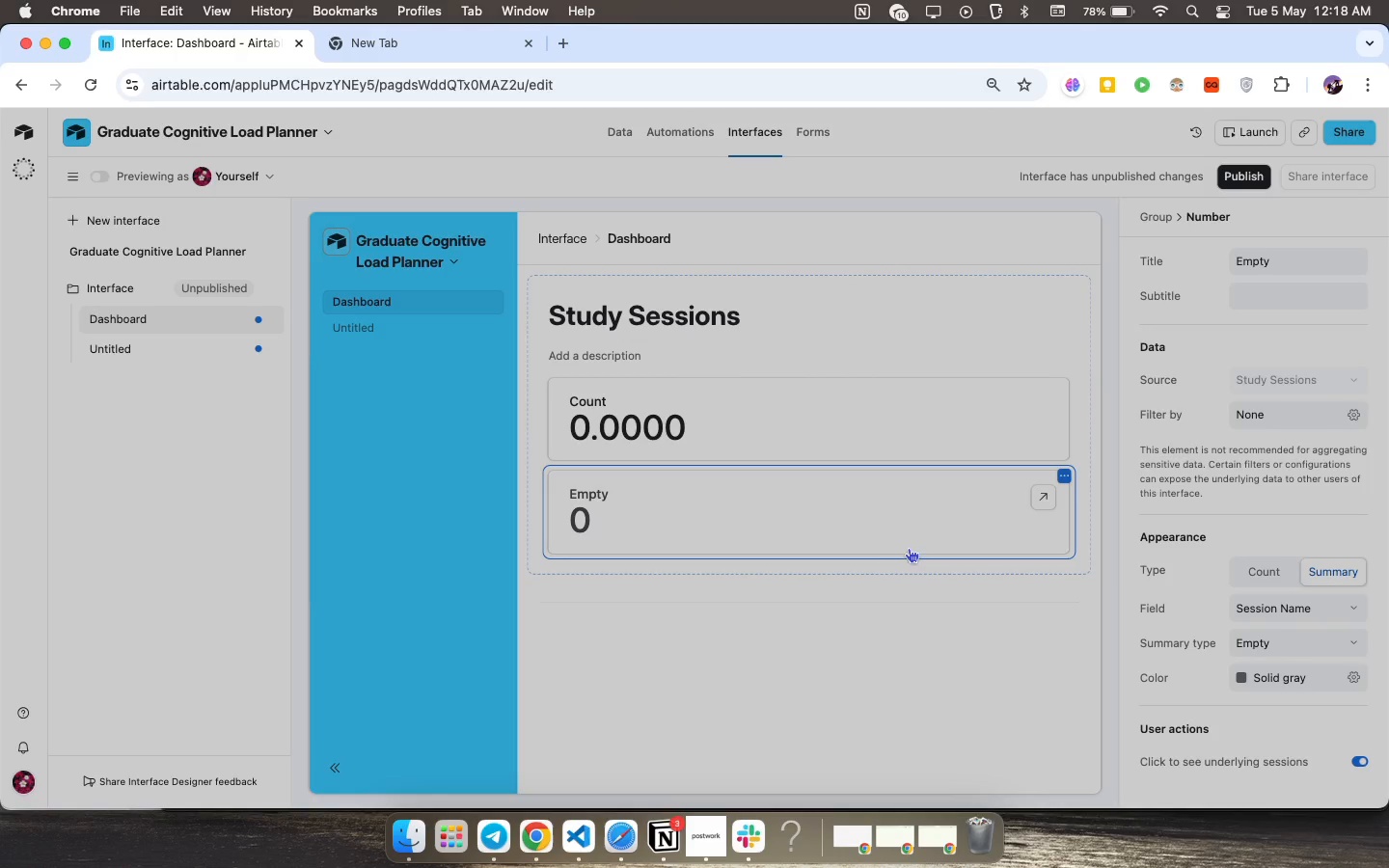 
double_click([909, 548])
 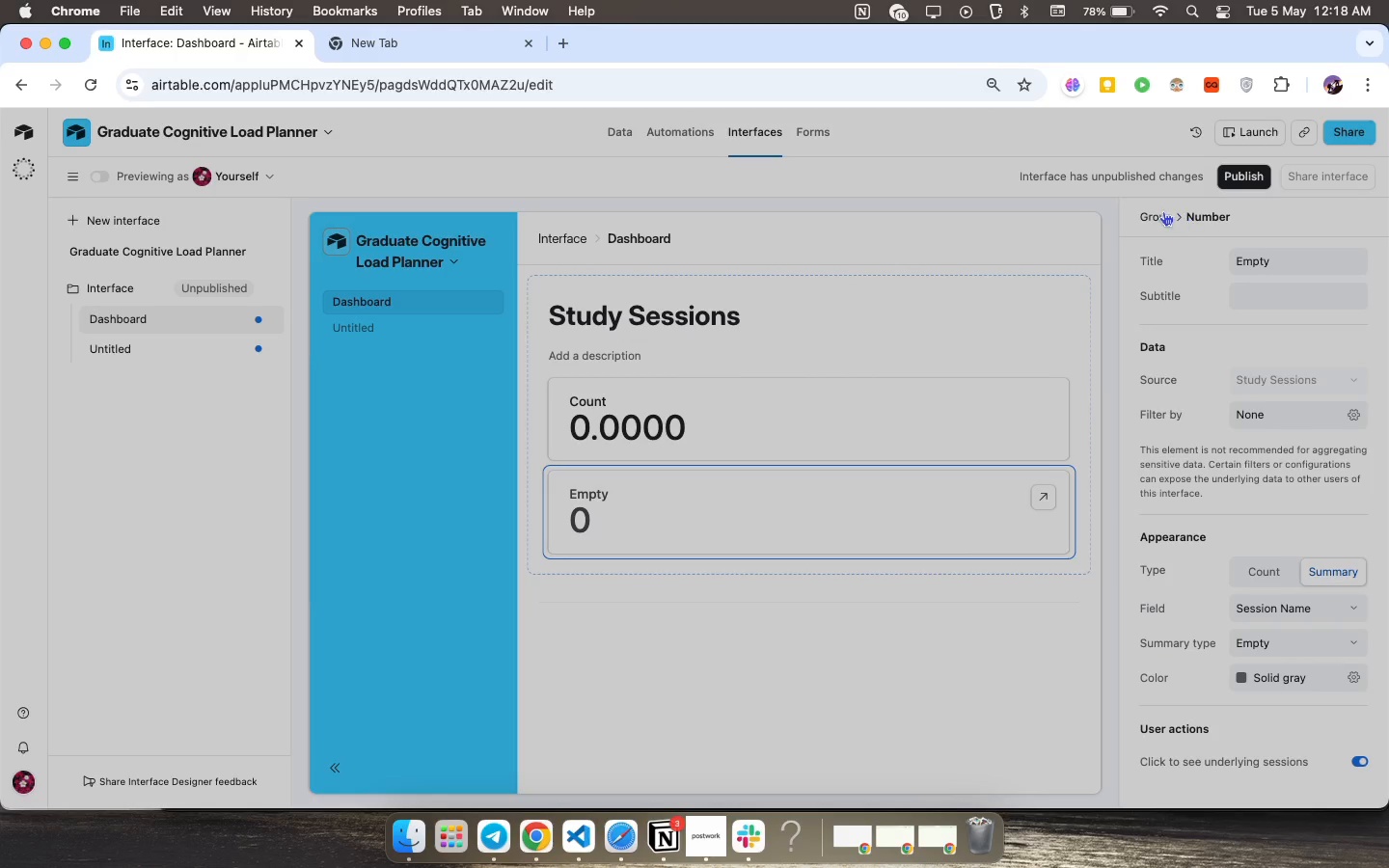 
left_click([1163, 211])
 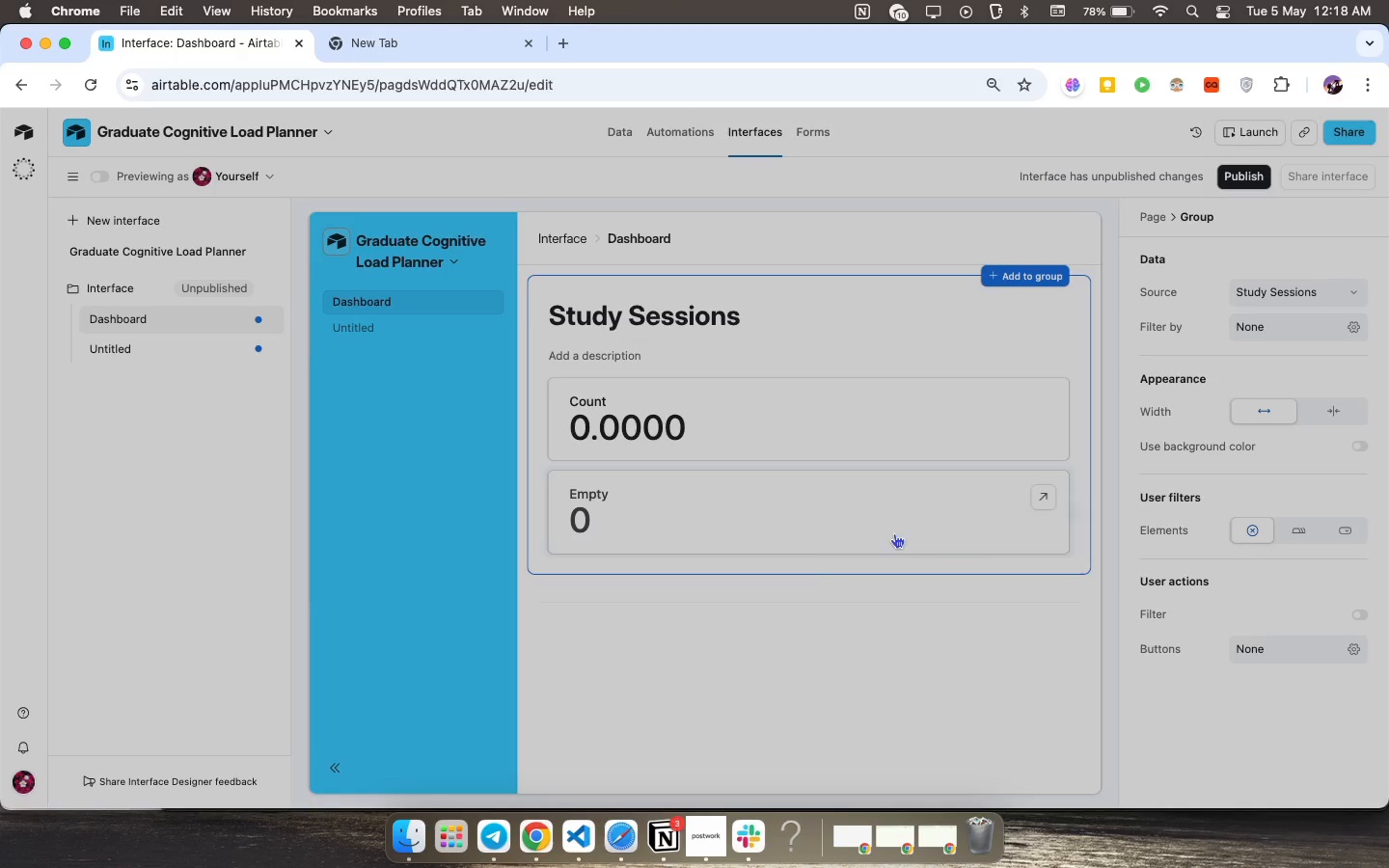 
wait(7.02)
 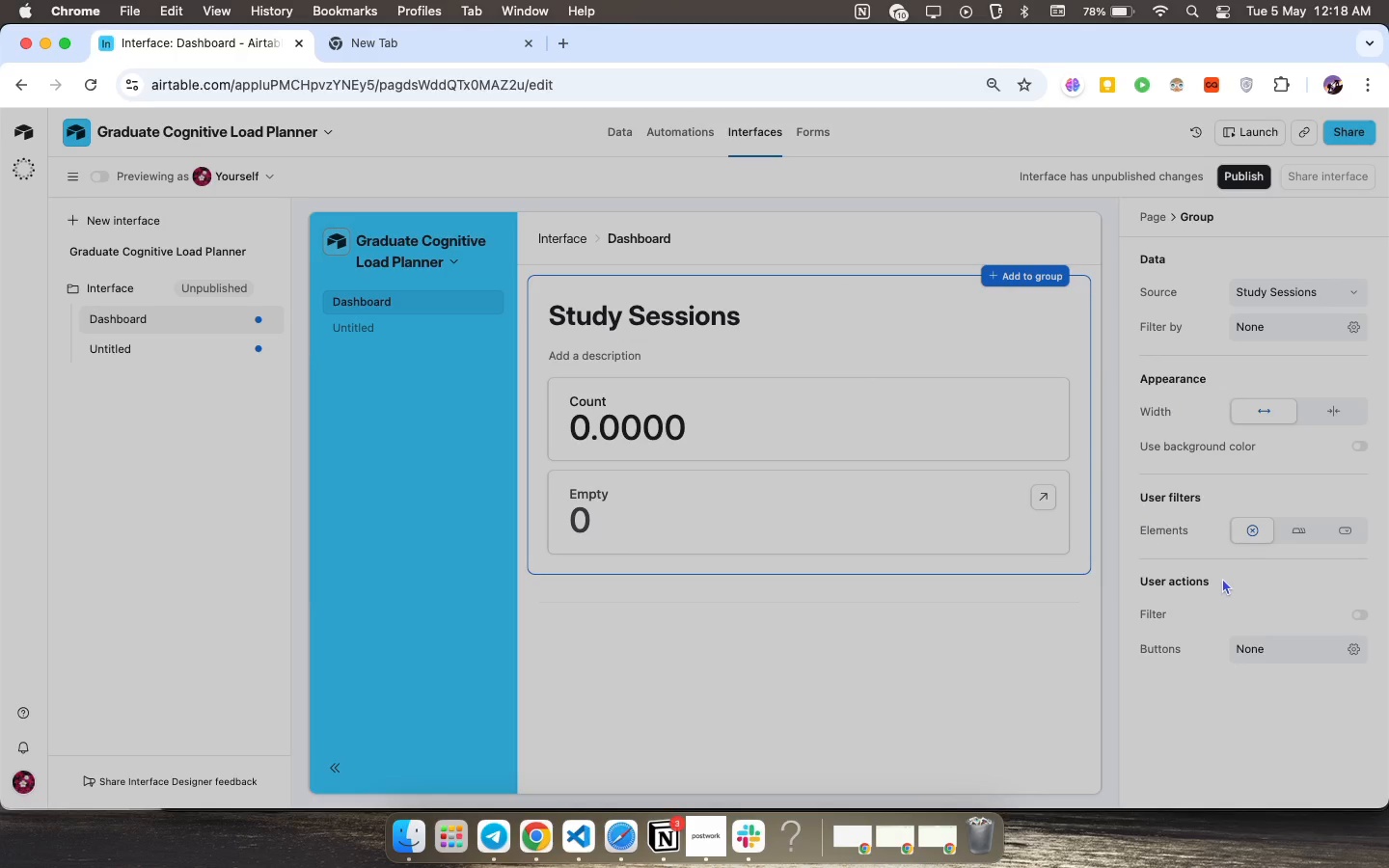 
left_click([1211, 619])
 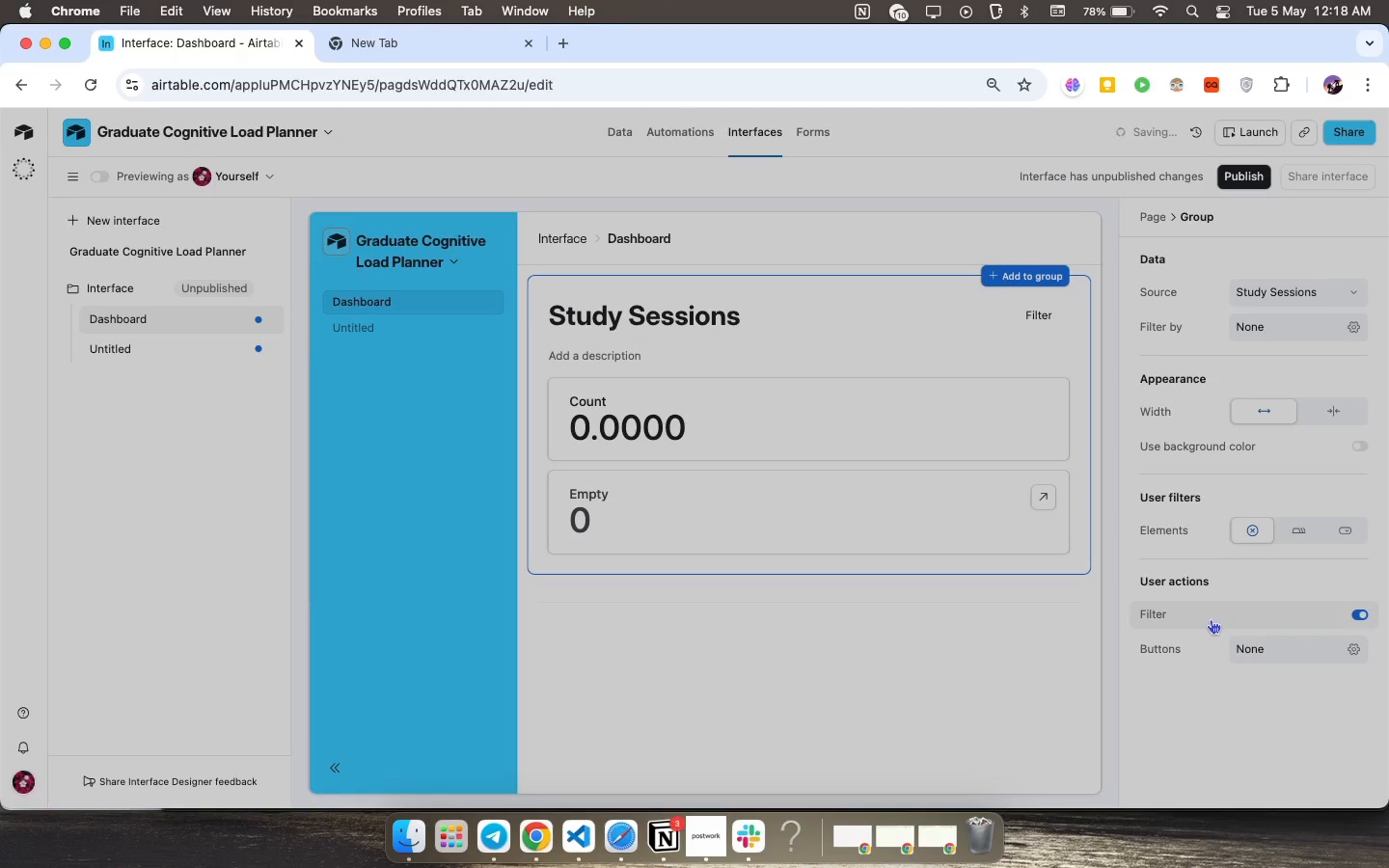 
left_click([1211, 619])
 